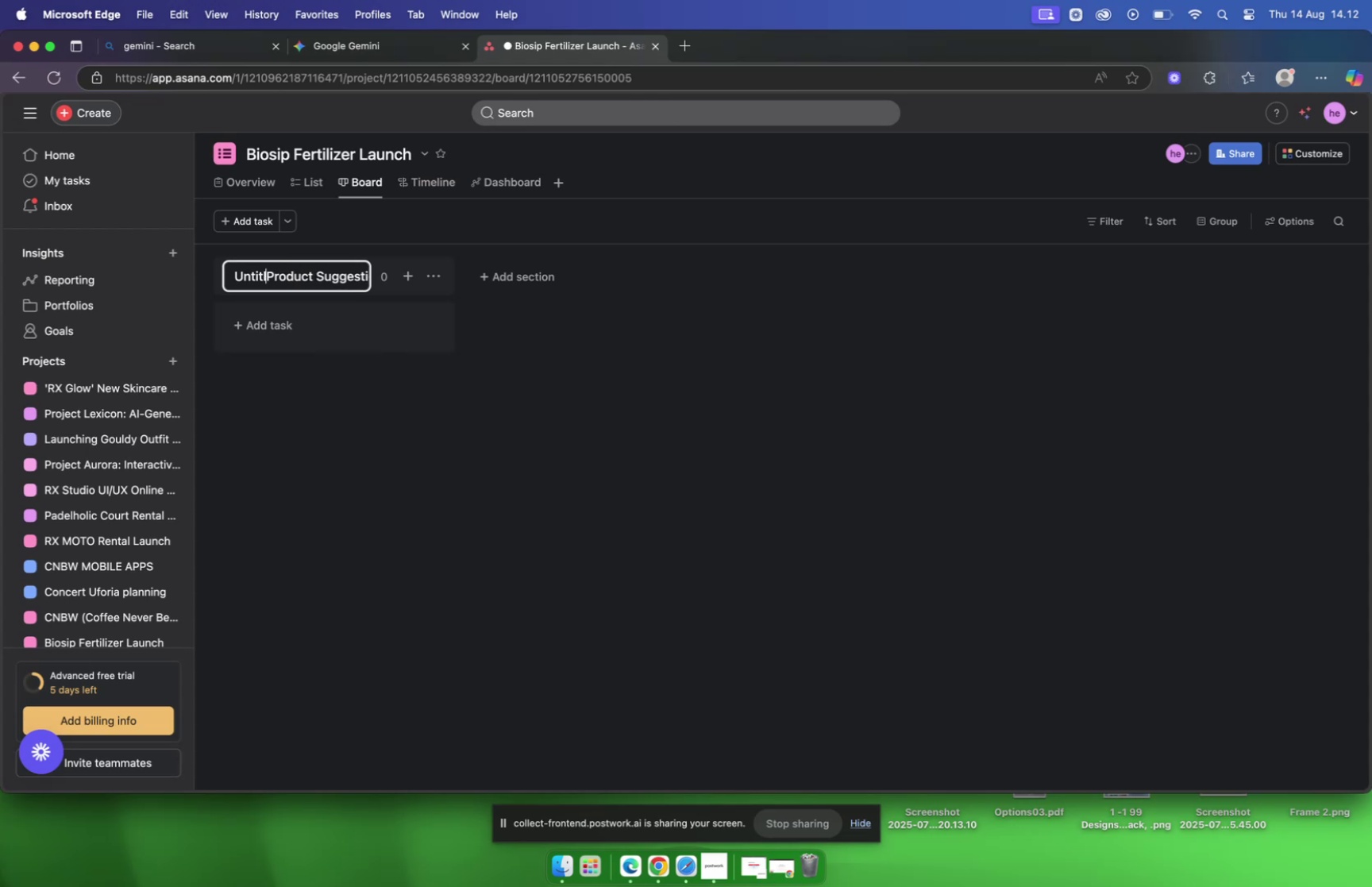 
key(Backspace)
 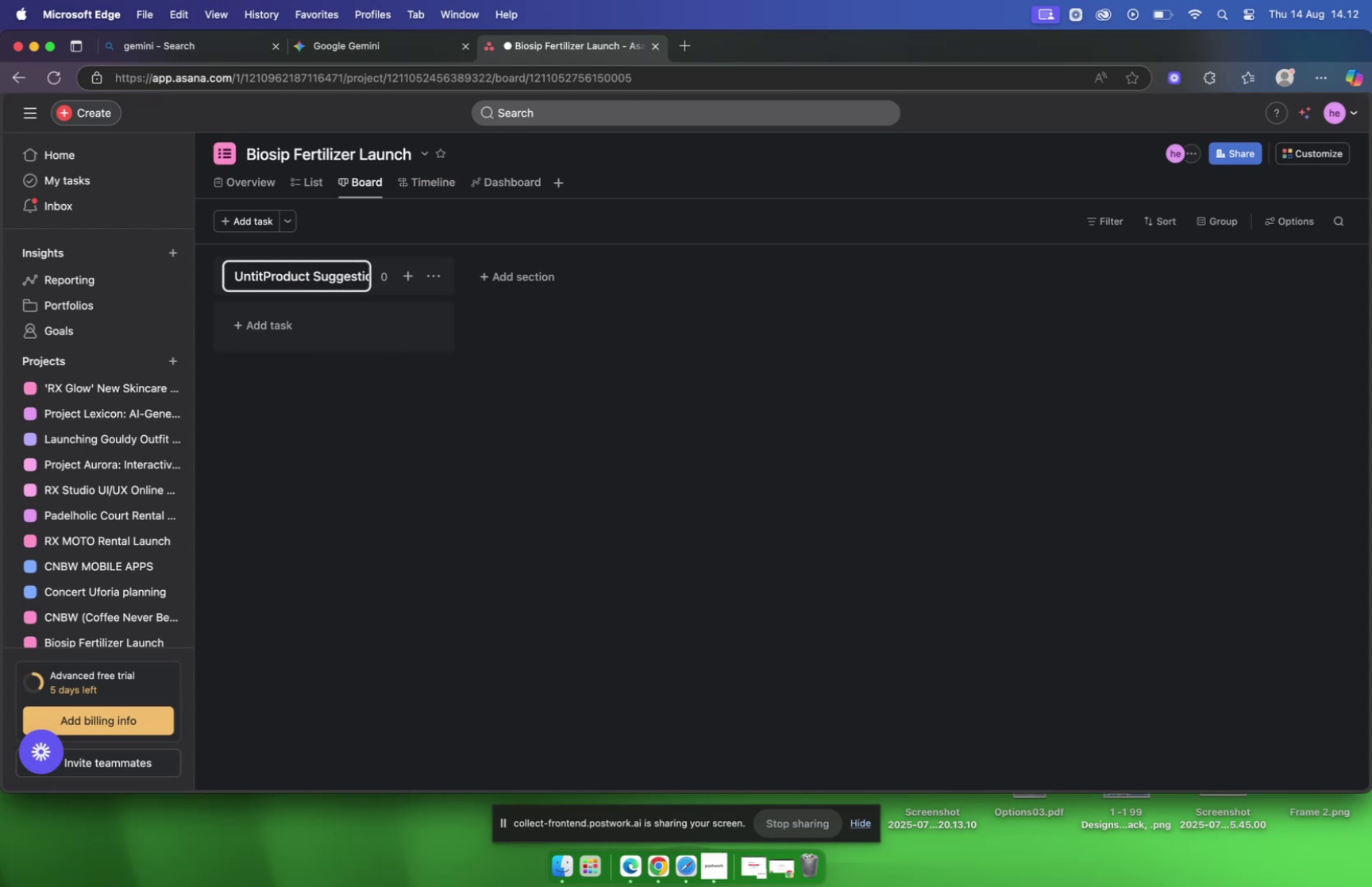 
key(Backspace)
 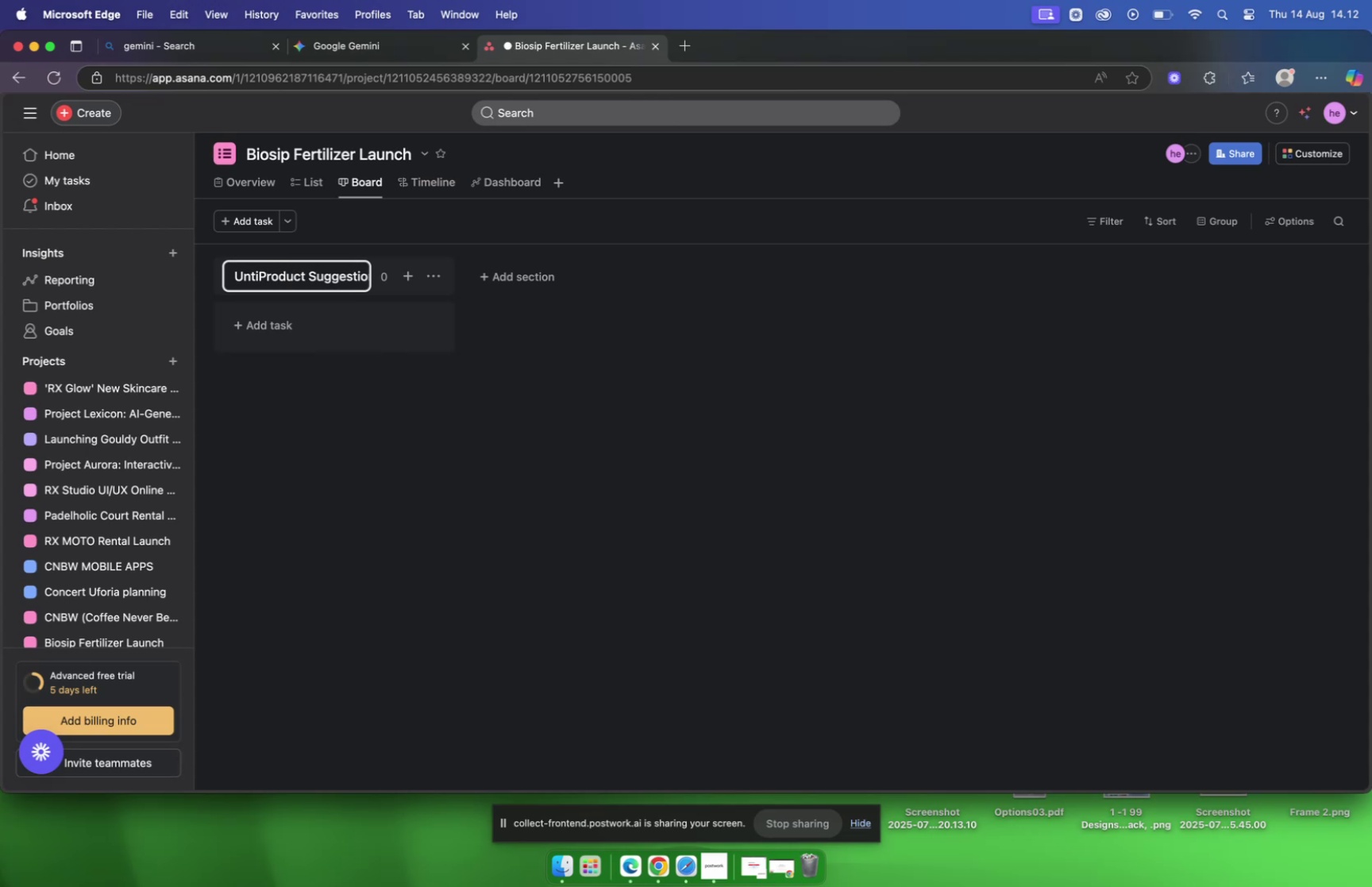 
key(Backspace)
 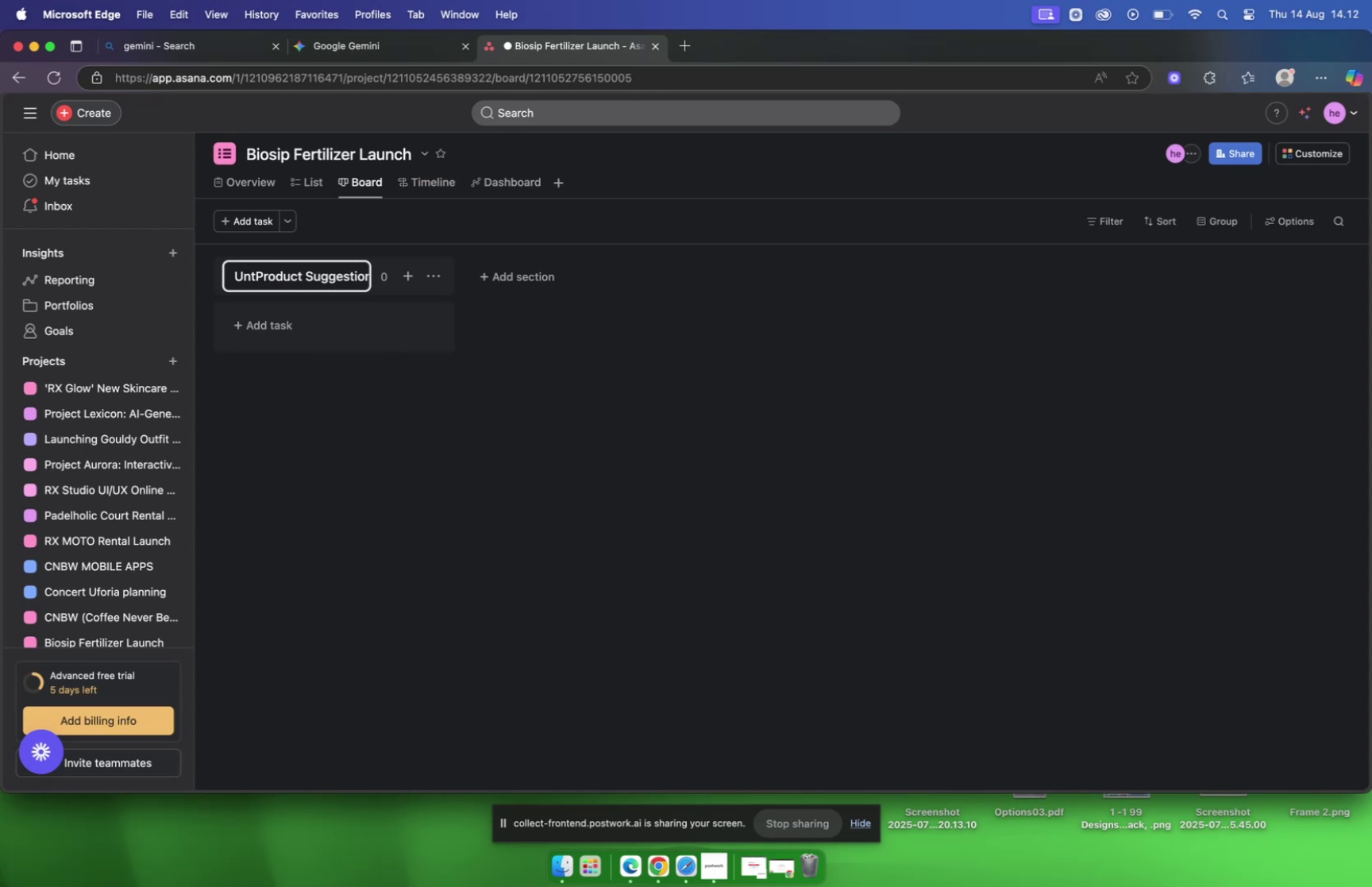 
key(Backspace)
 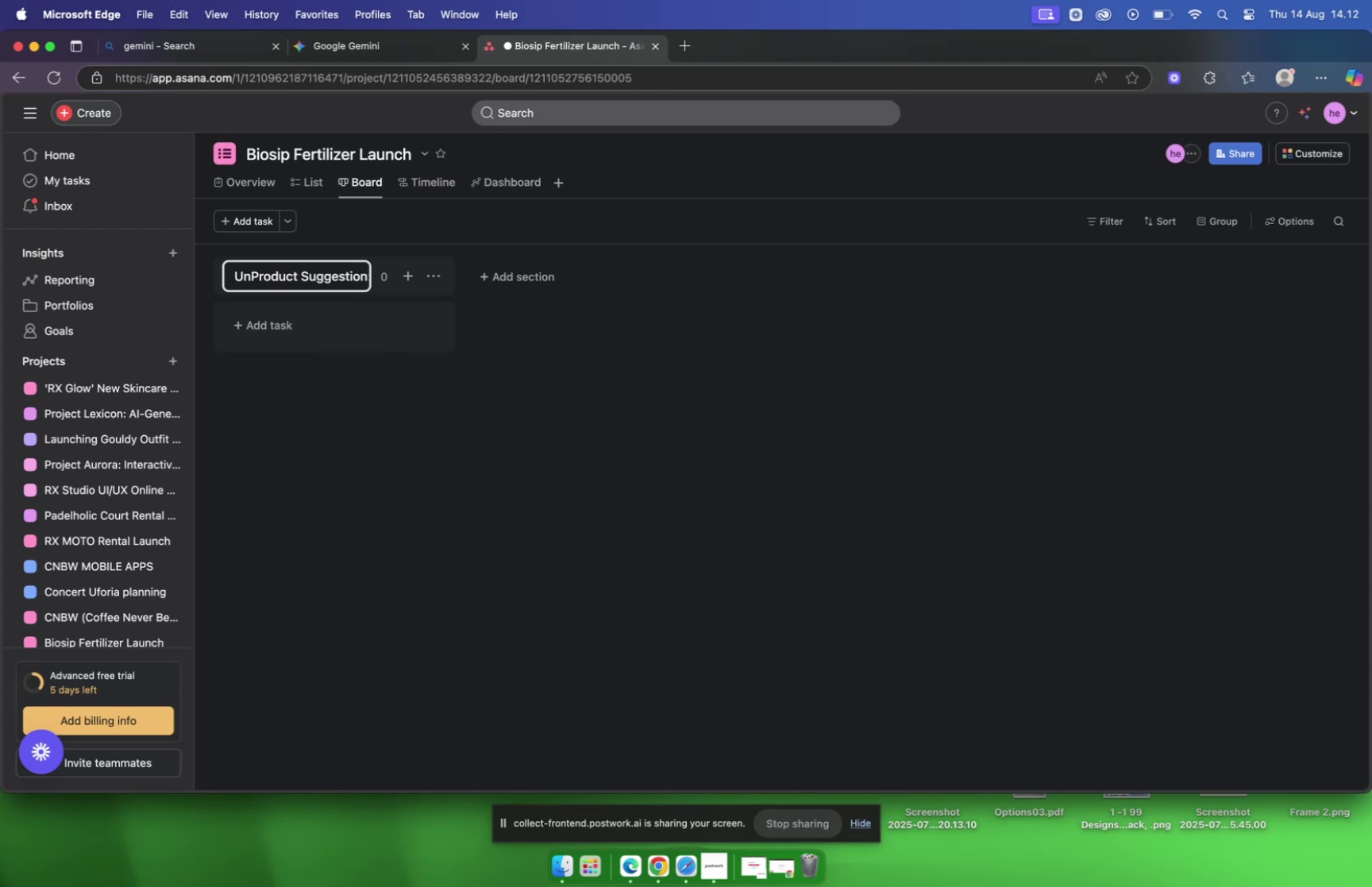 
key(Backspace)
 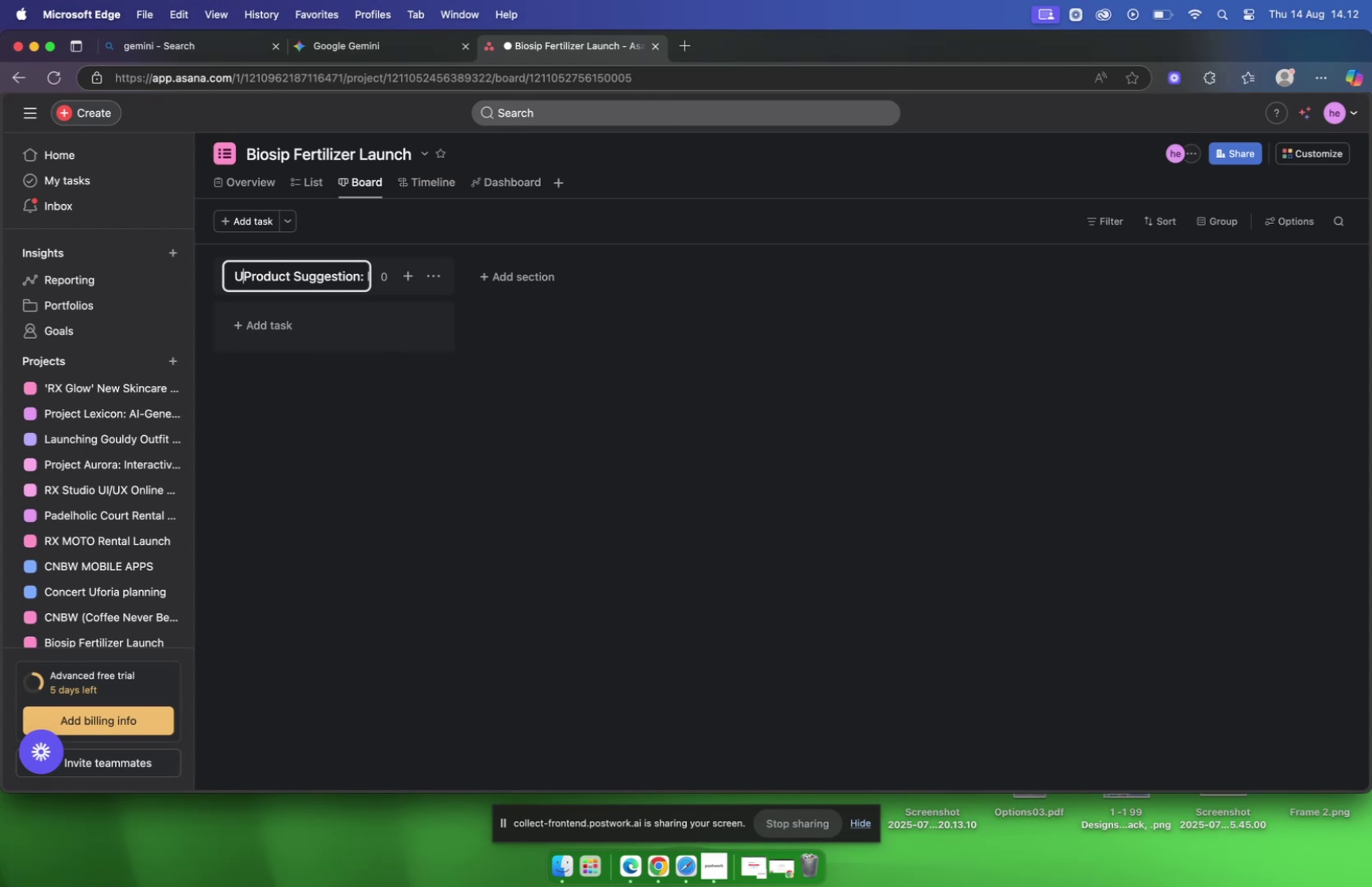 
key(Backspace)
 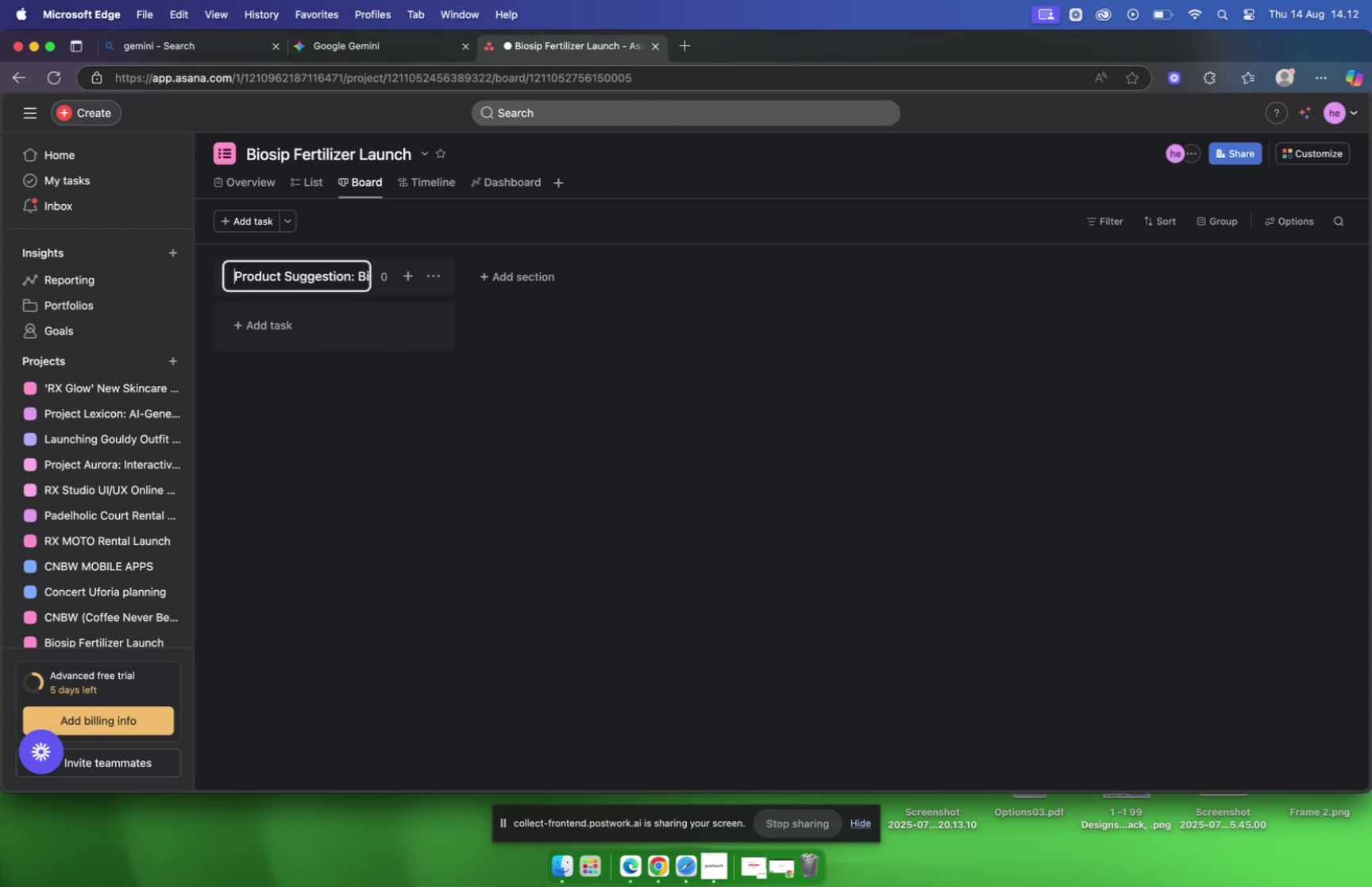 
key(Backspace)
 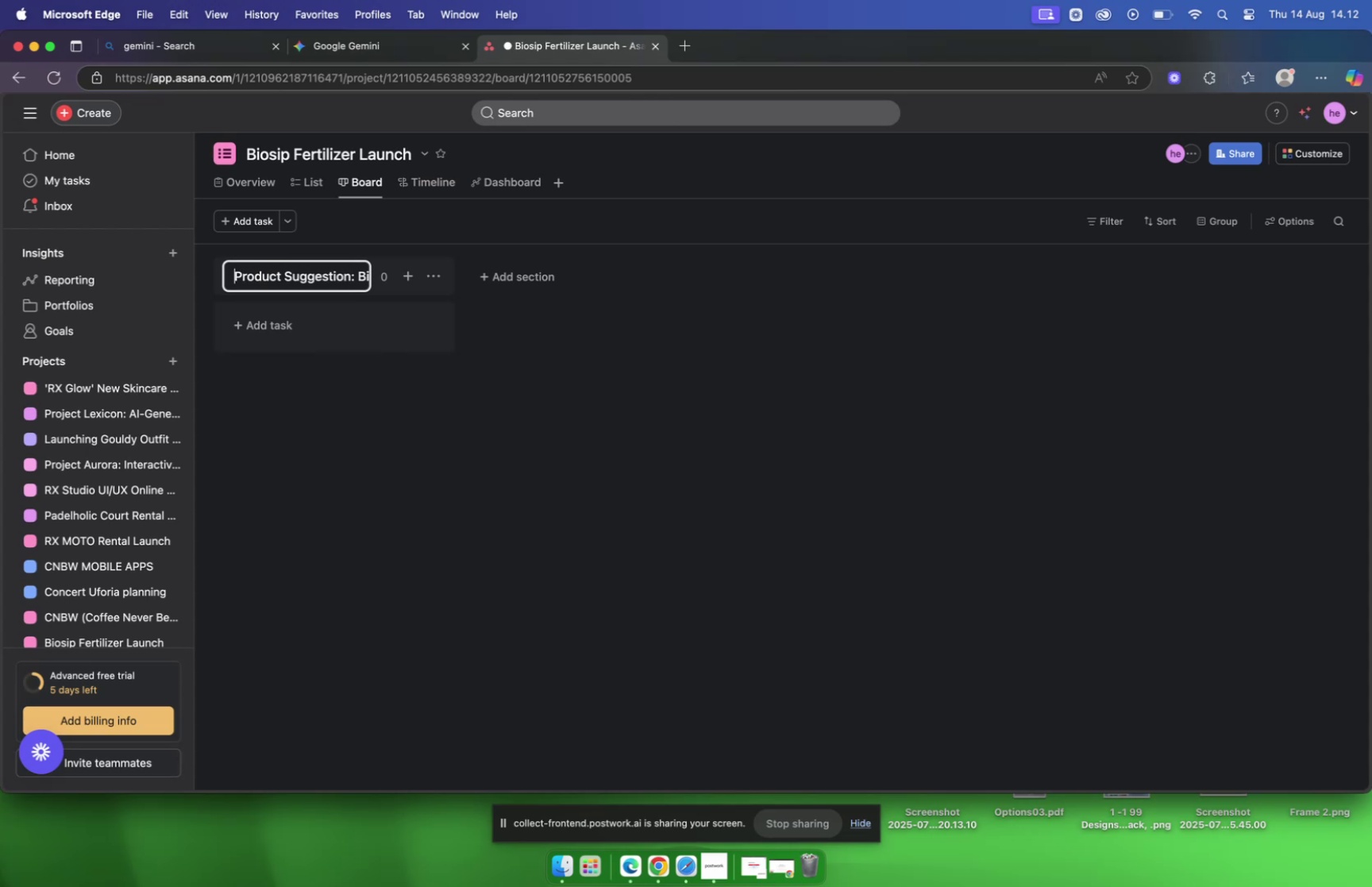 
key(Backspace)
 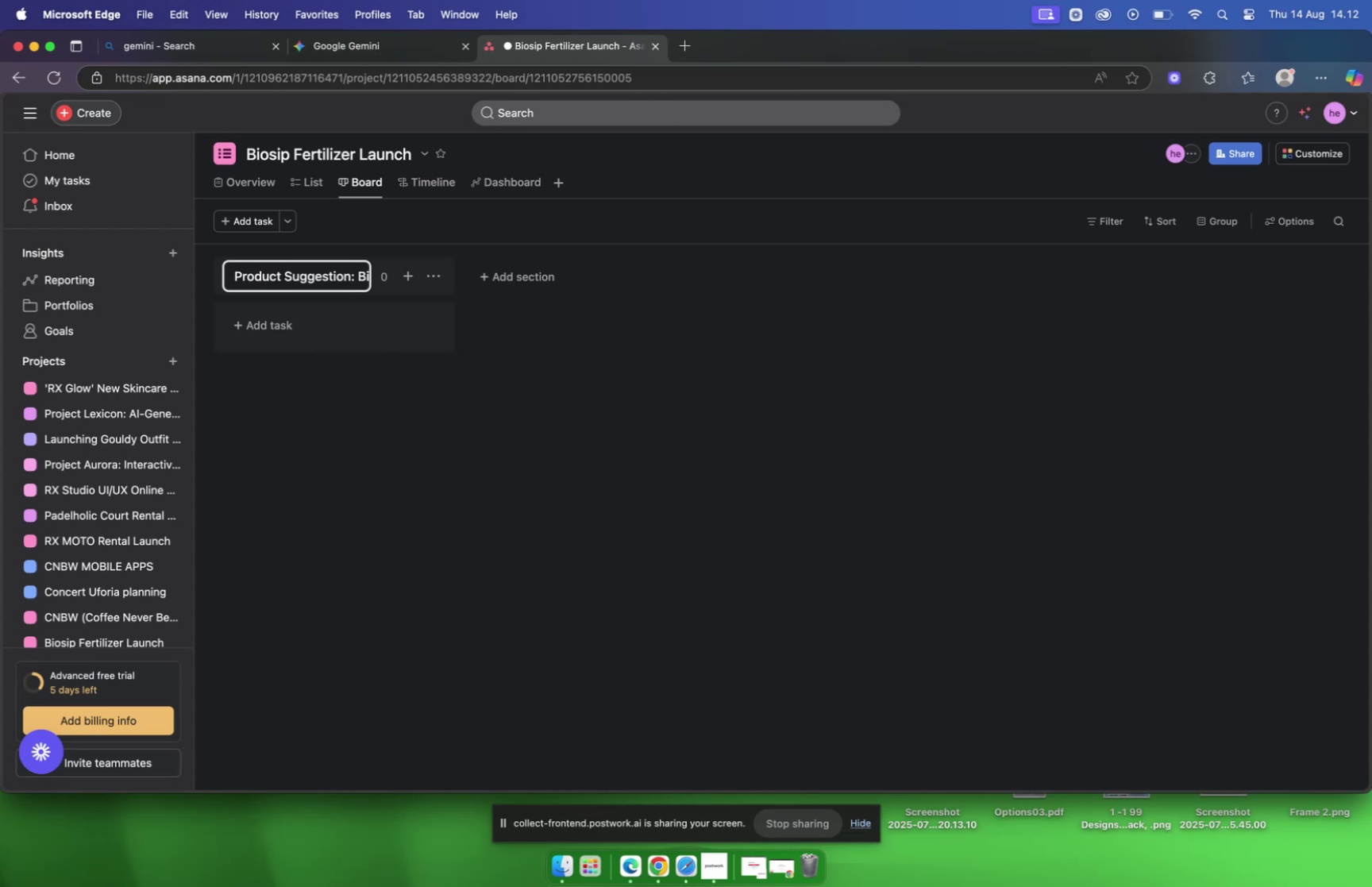 
key(Backspace)
 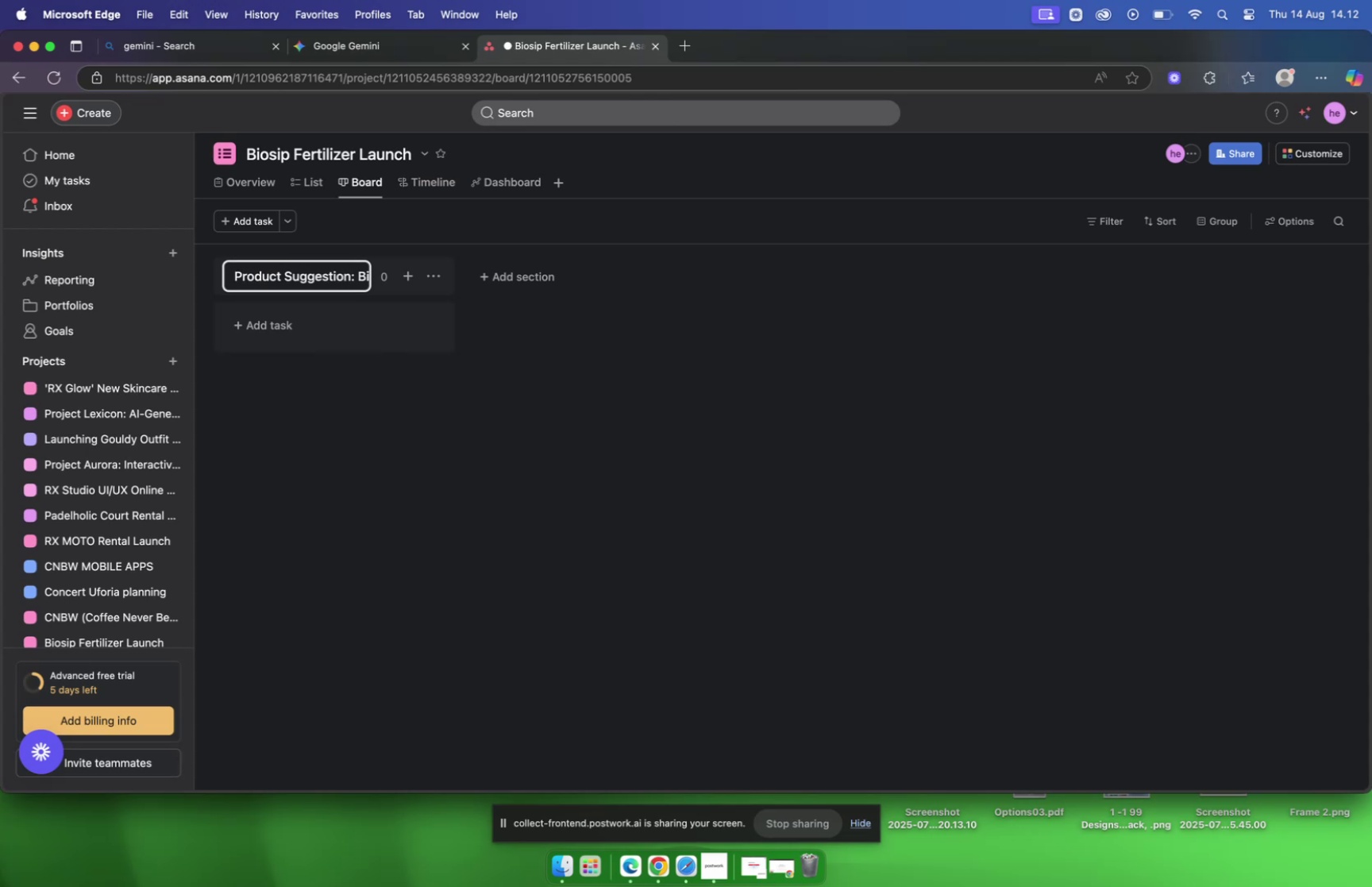 
mouse_move([298, 208])
 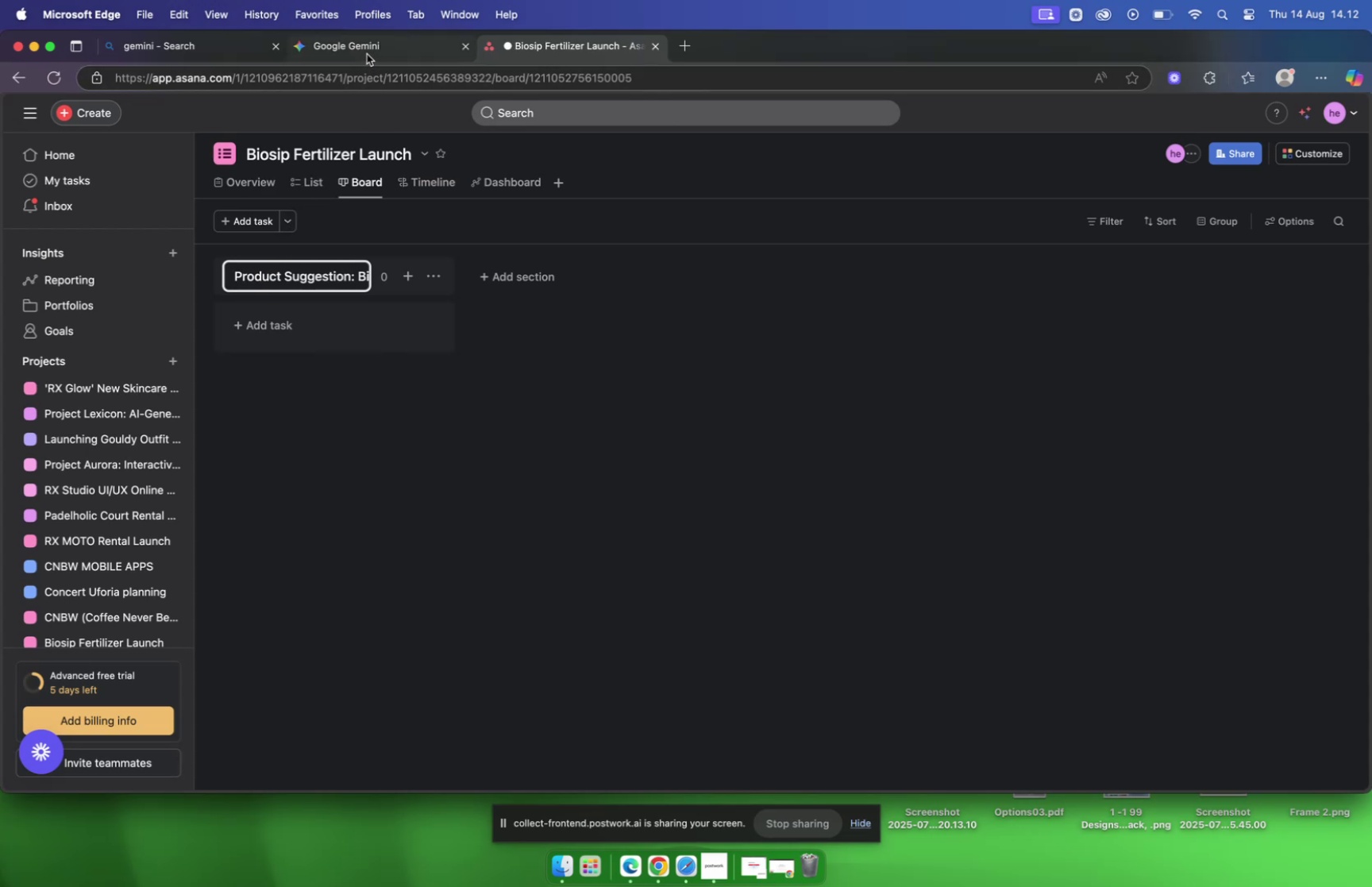 
left_click([367, 52])
 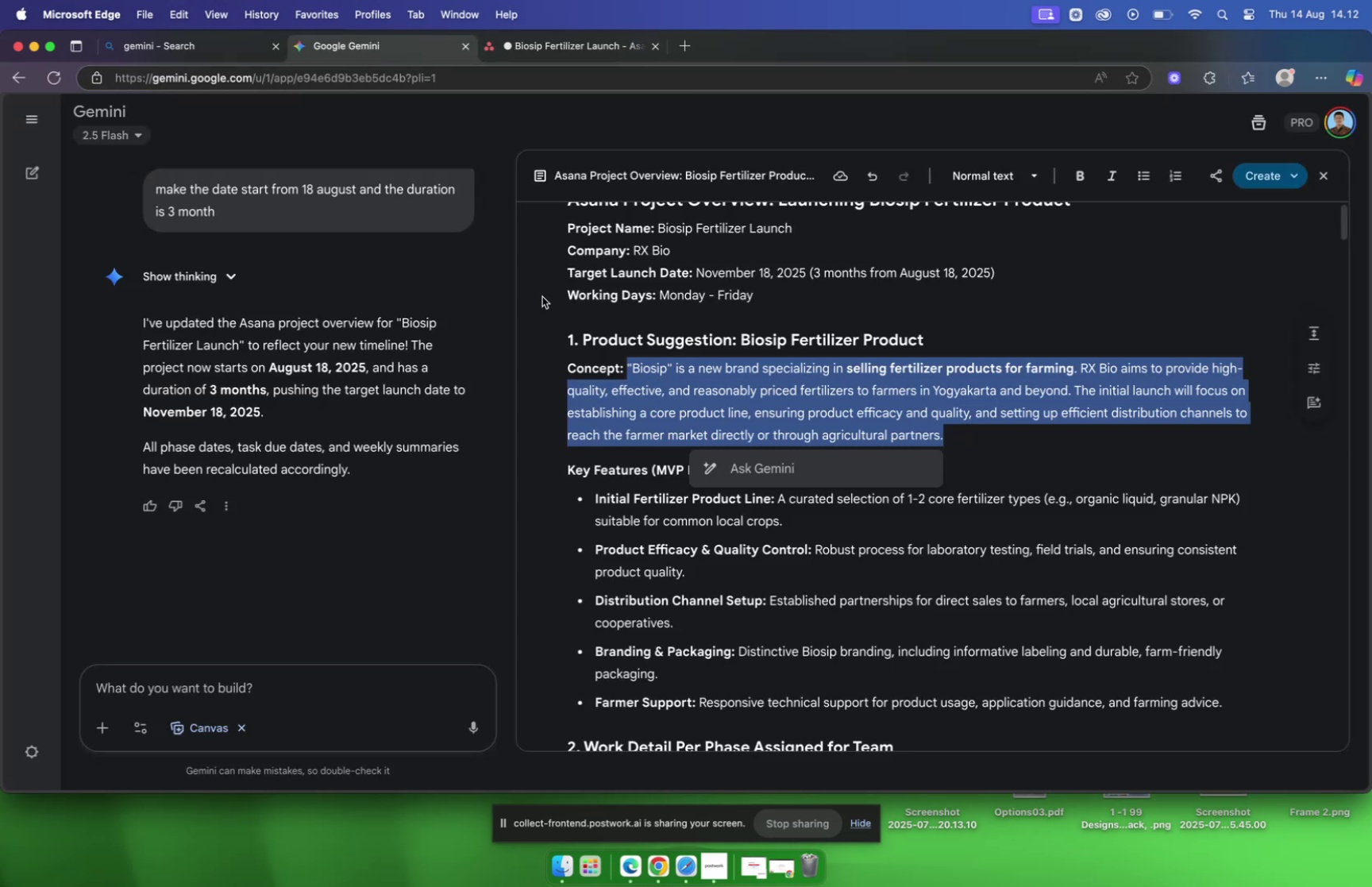 
scroll: coordinate [676, 352], scroll_direction: down, amount: 122.0
 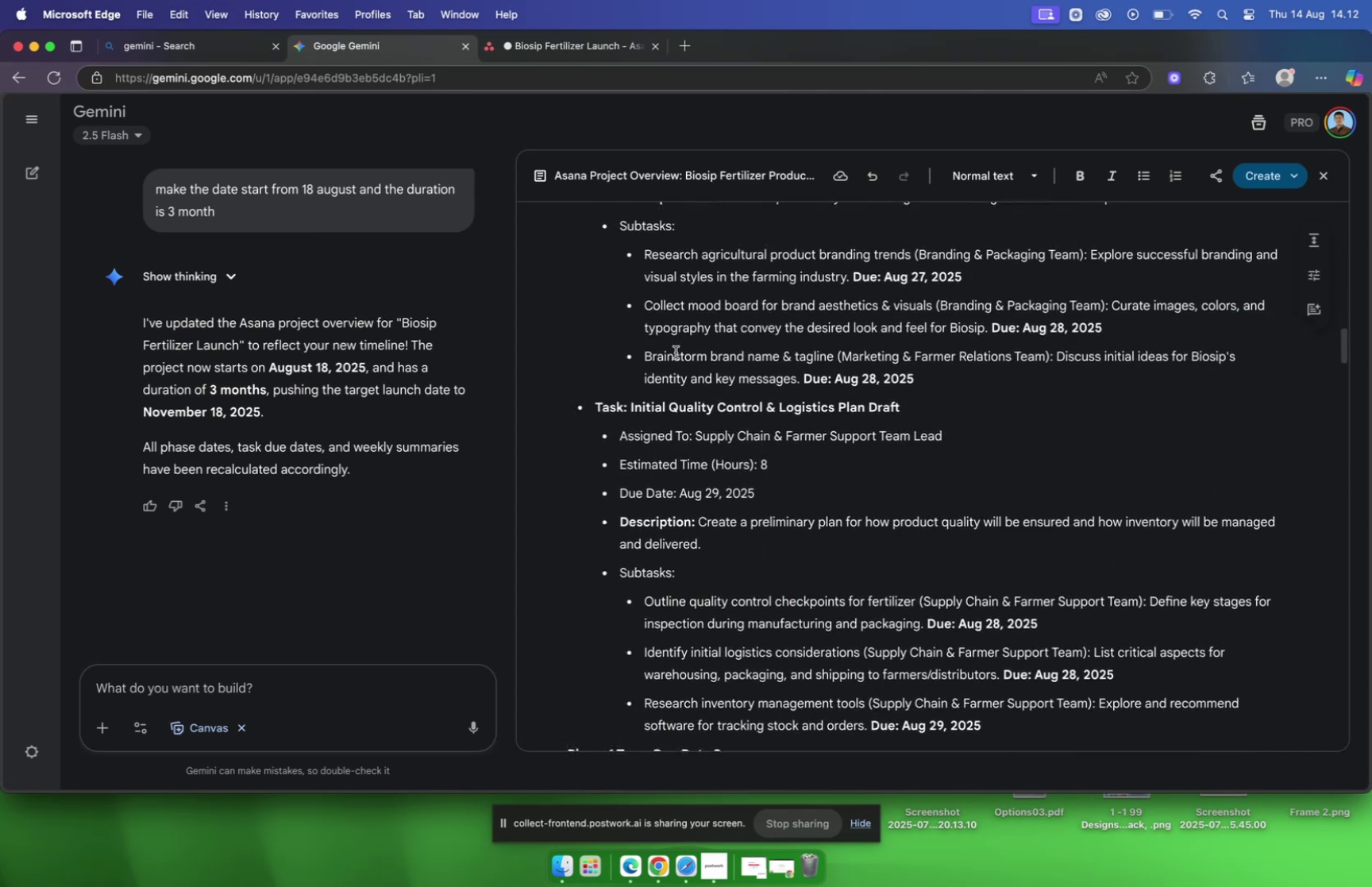 
scroll: coordinate [675, 354], scroll_direction: down, amount: 34.0
 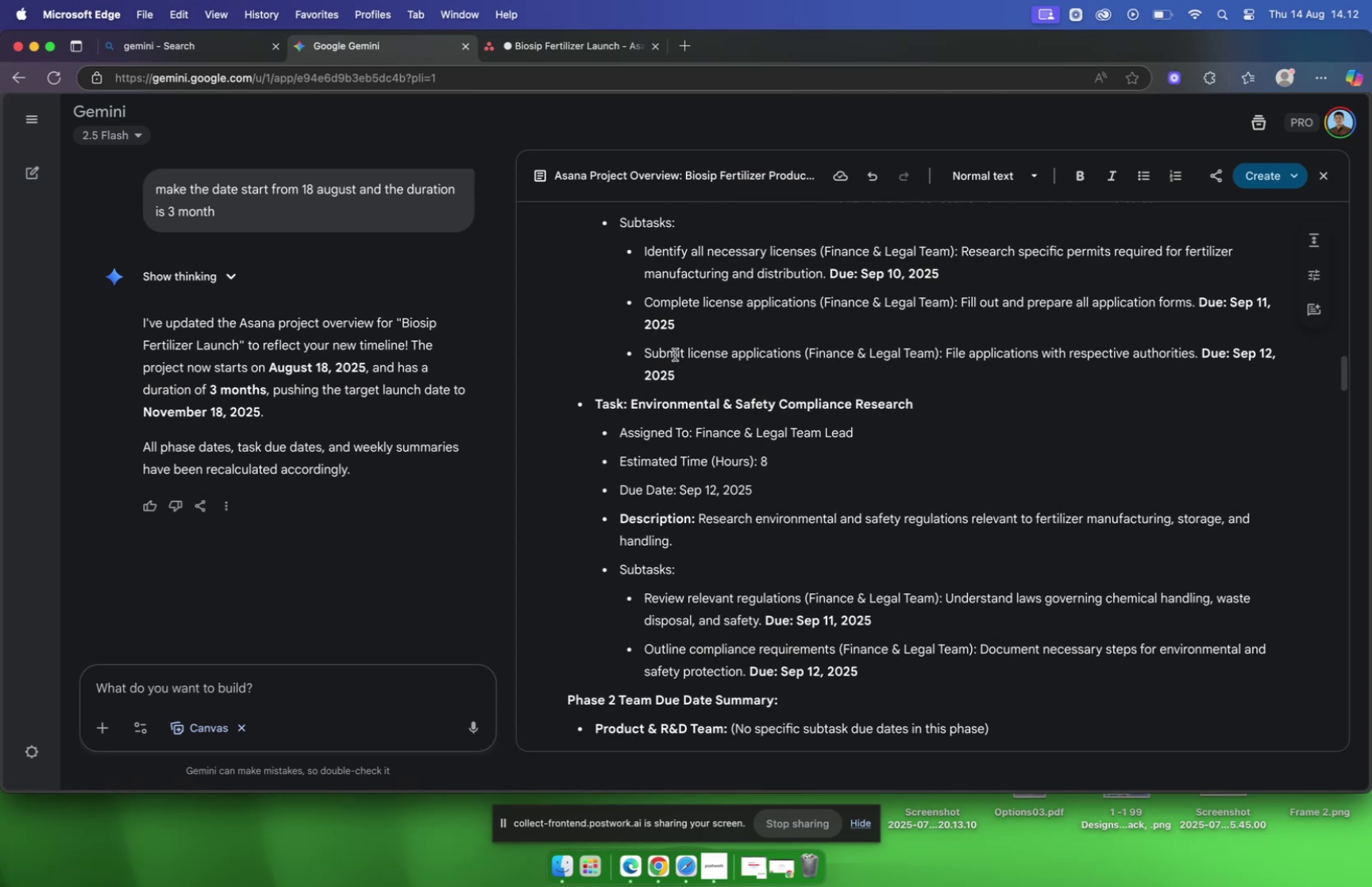 
wait(5.14)
 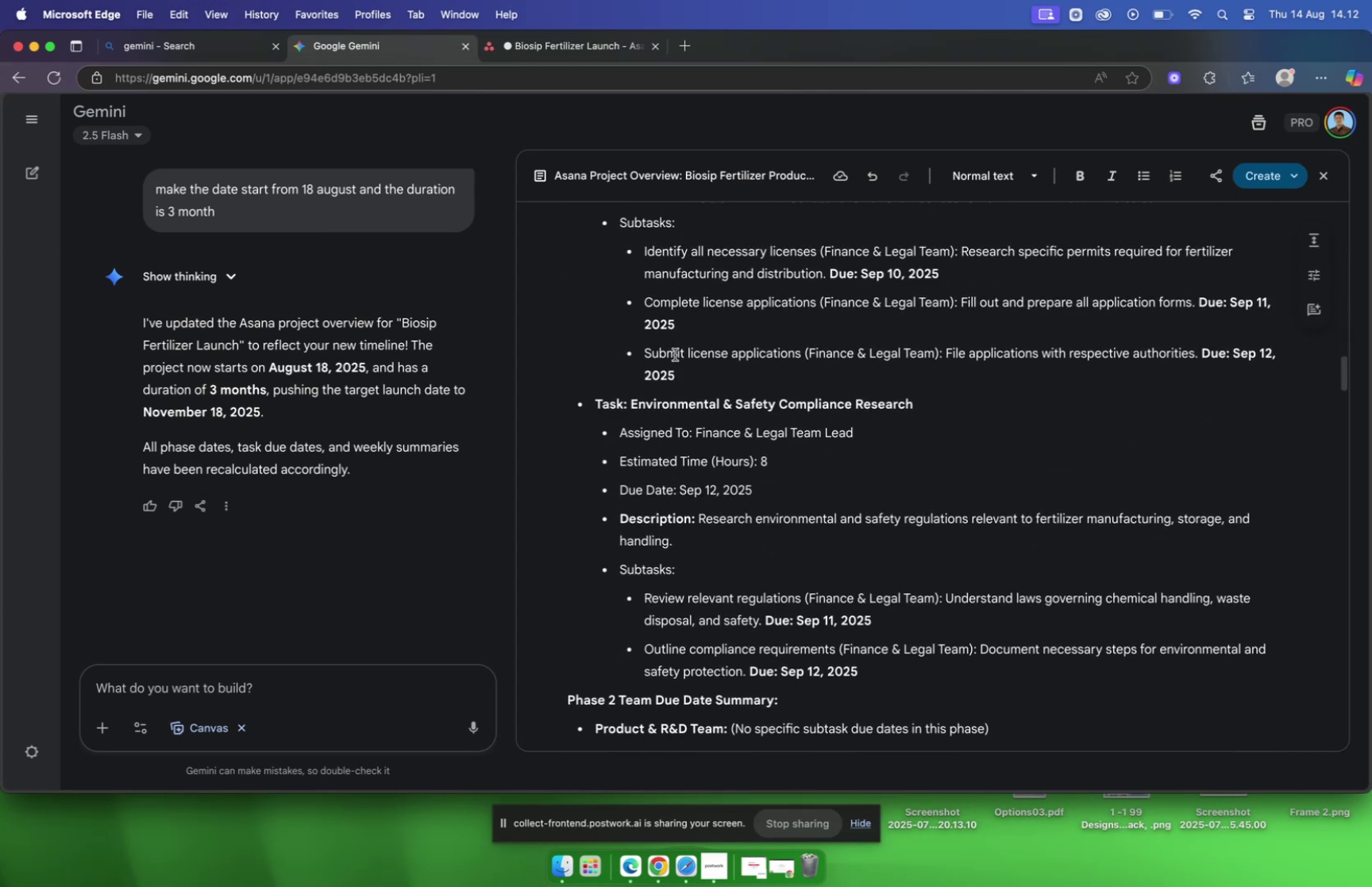 
scroll: coordinate [675, 354], scroll_direction: down, amount: 12.0
 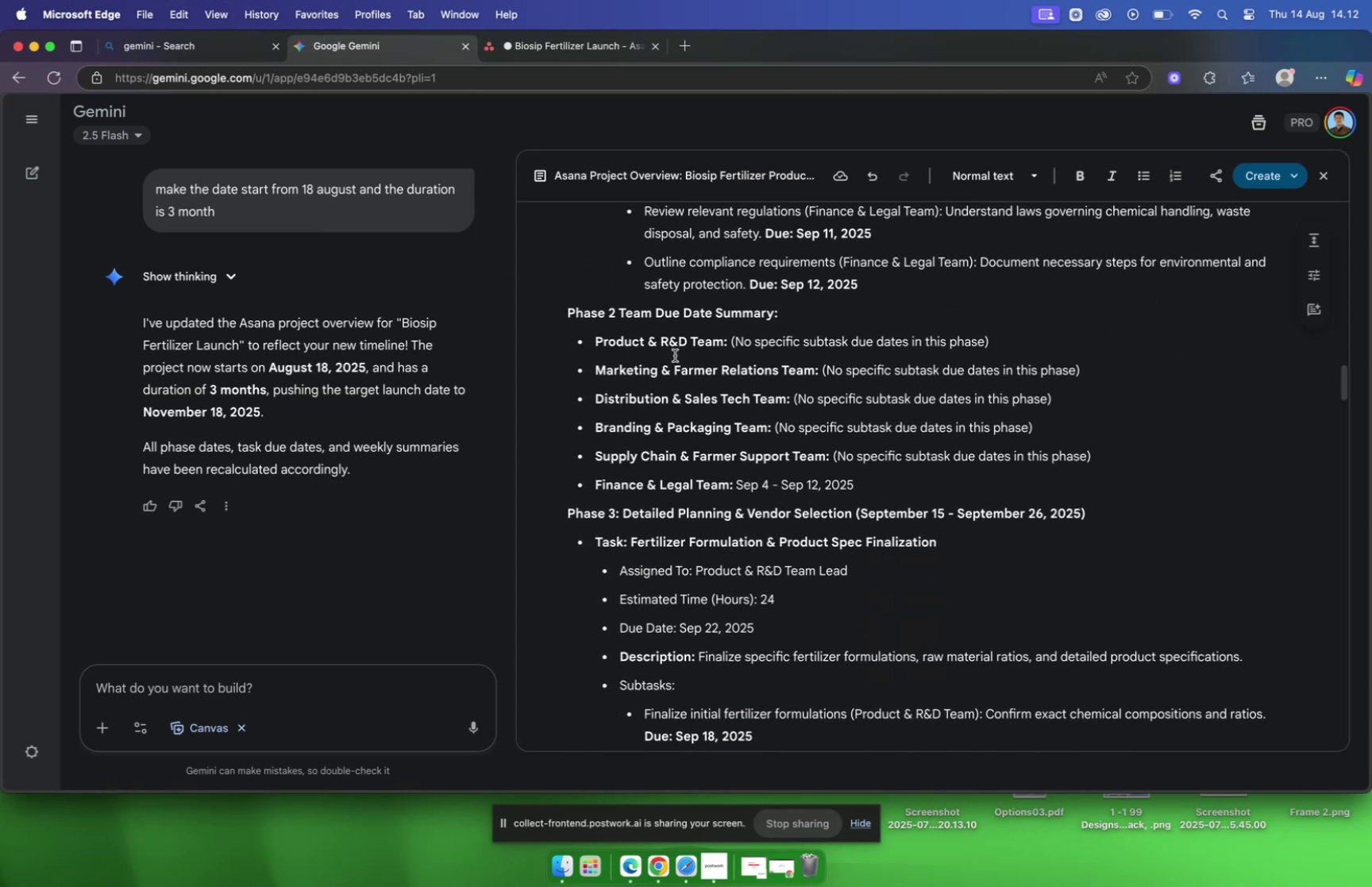 
scroll: coordinate [674, 357], scroll_direction: up, amount: 13.0
 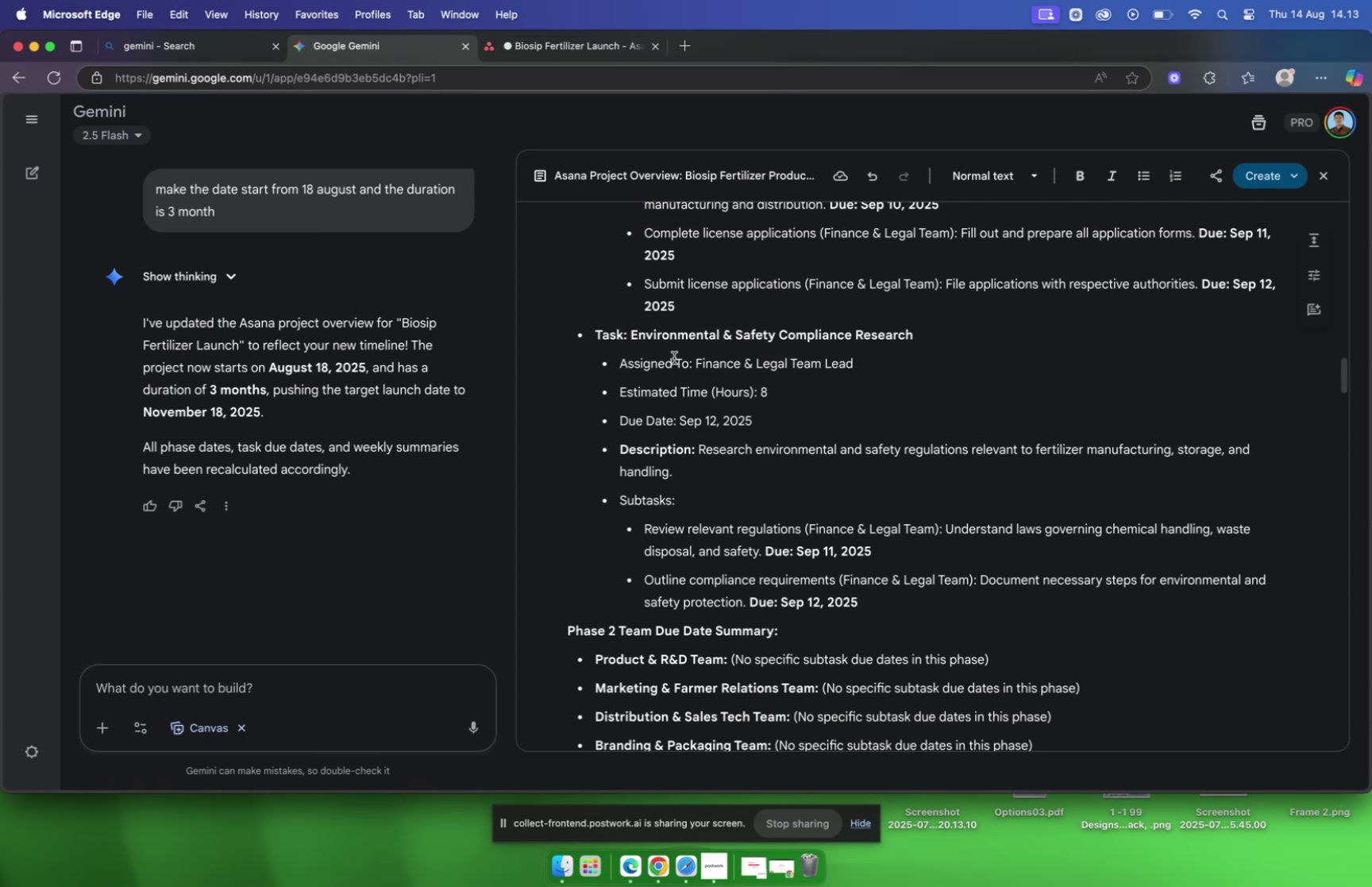 
wait(45.81)
 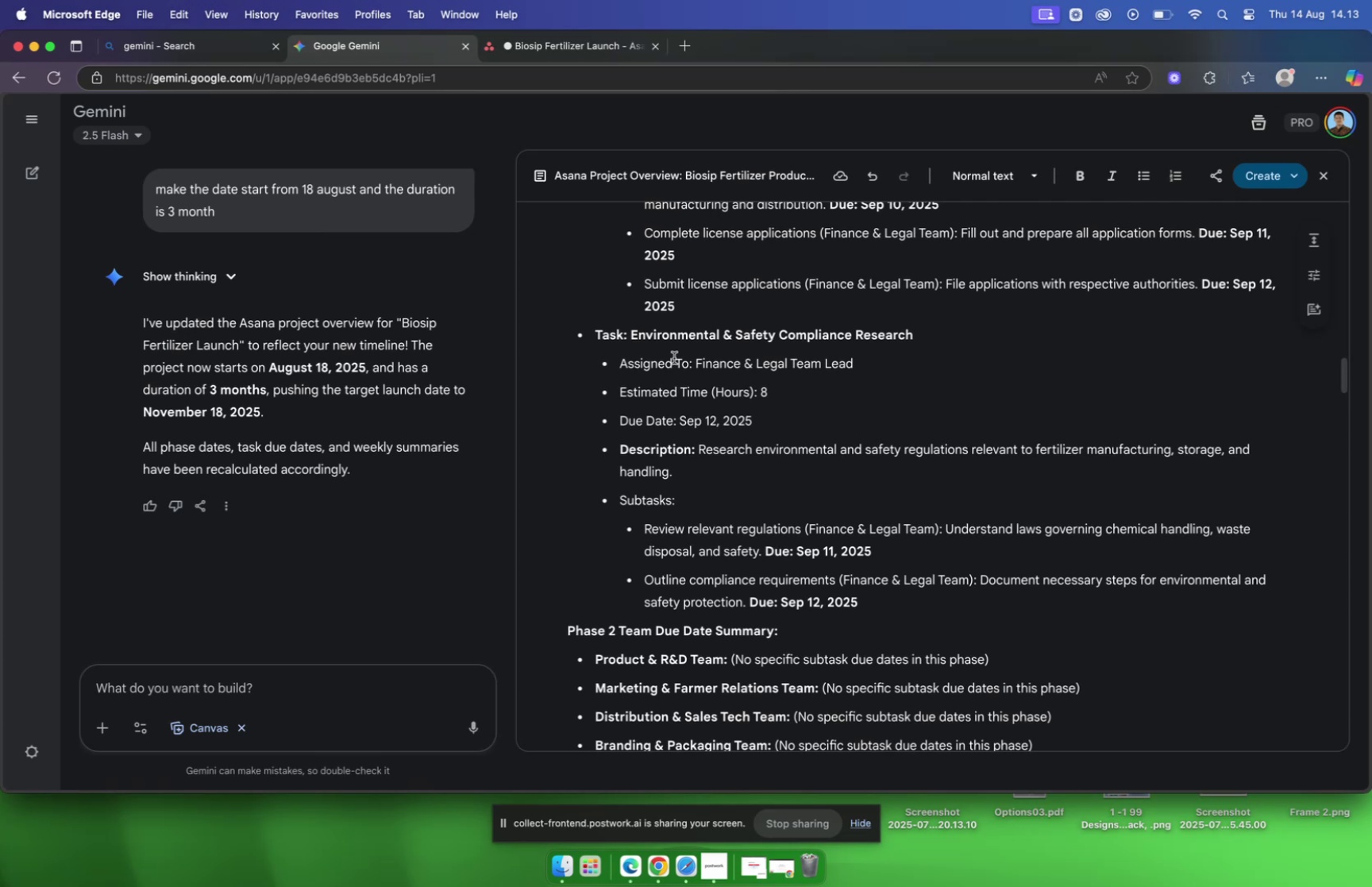 
scroll: coordinate [768, 411], scroll_direction: down, amount: 3.0
 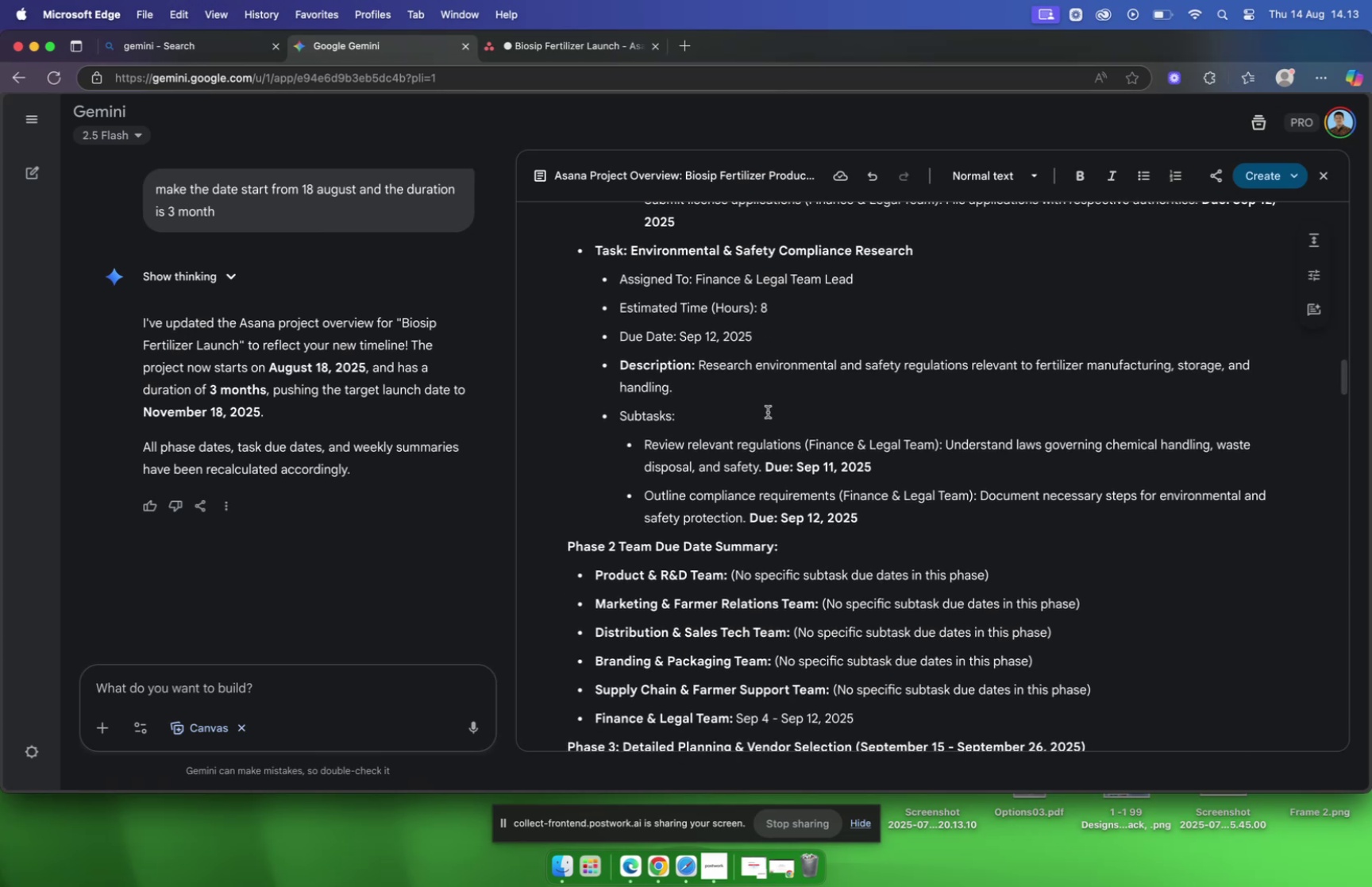 
scroll: coordinate [768, 411], scroll_direction: up, amount: 1.0
 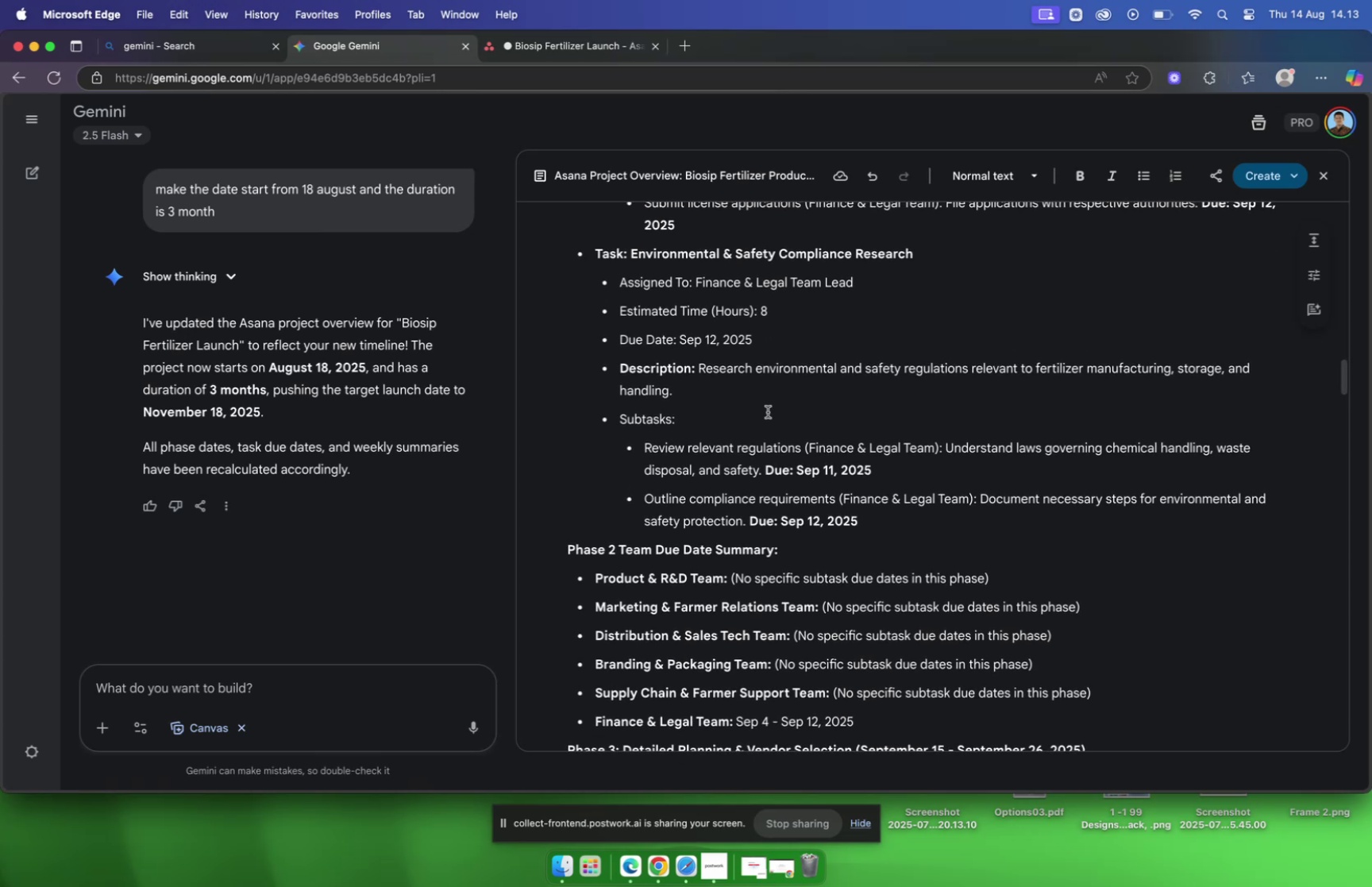 
scroll: coordinate [773, 408], scroll_direction: down, amount: 83.0
 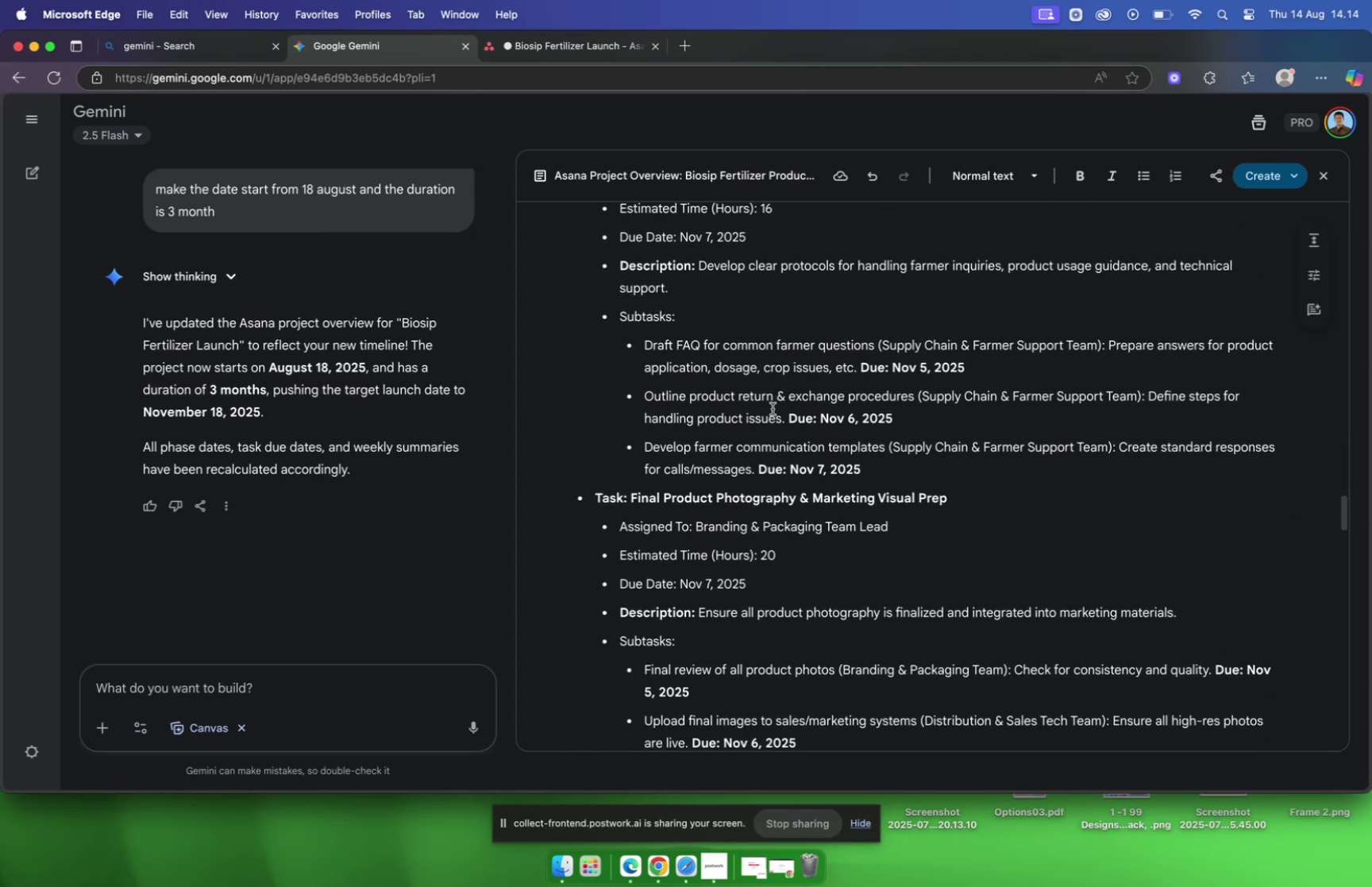 
key(VolumeUp)
 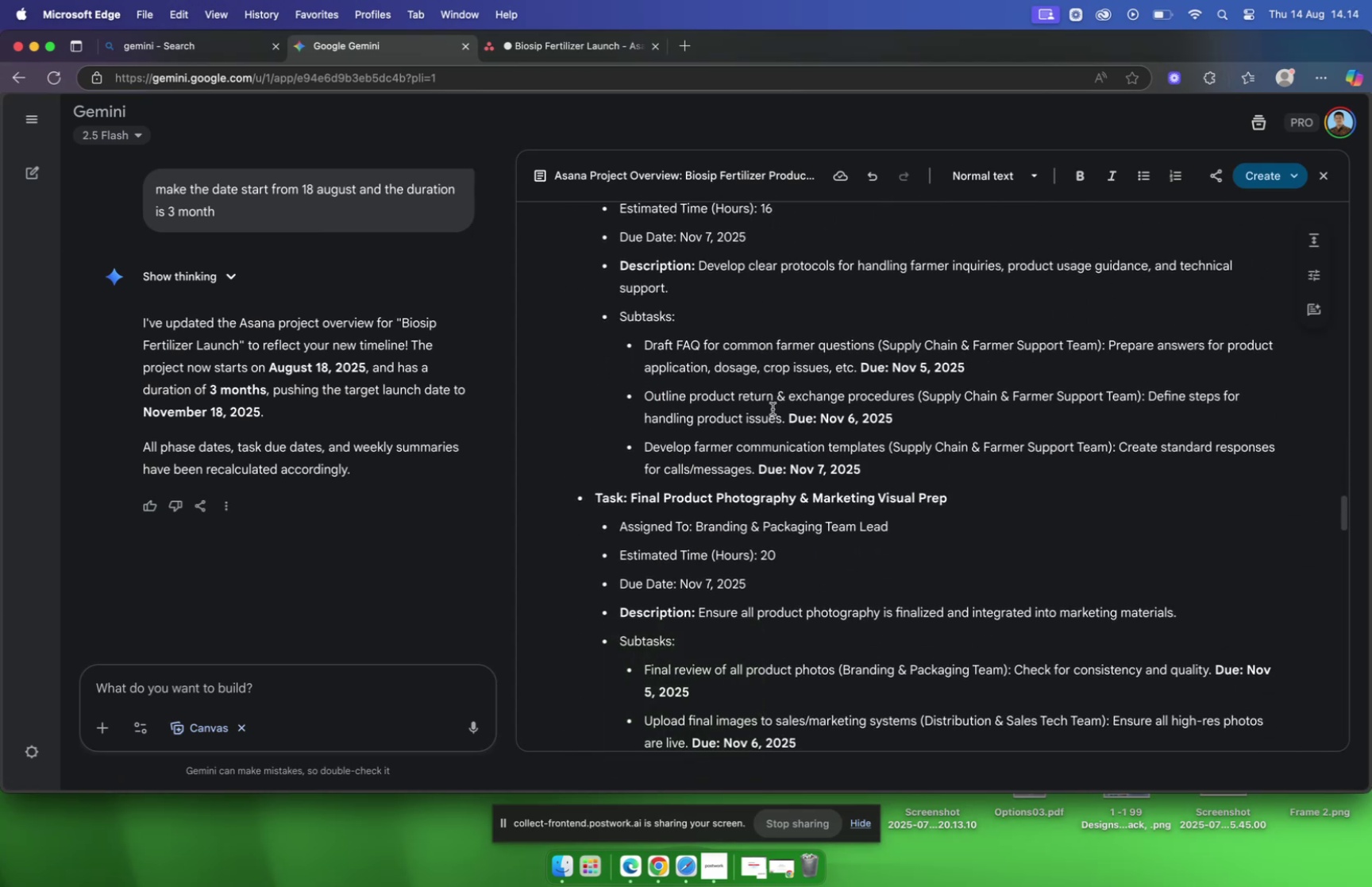 
scroll: coordinate [781, 418], scroll_direction: down, amount: 164.0
 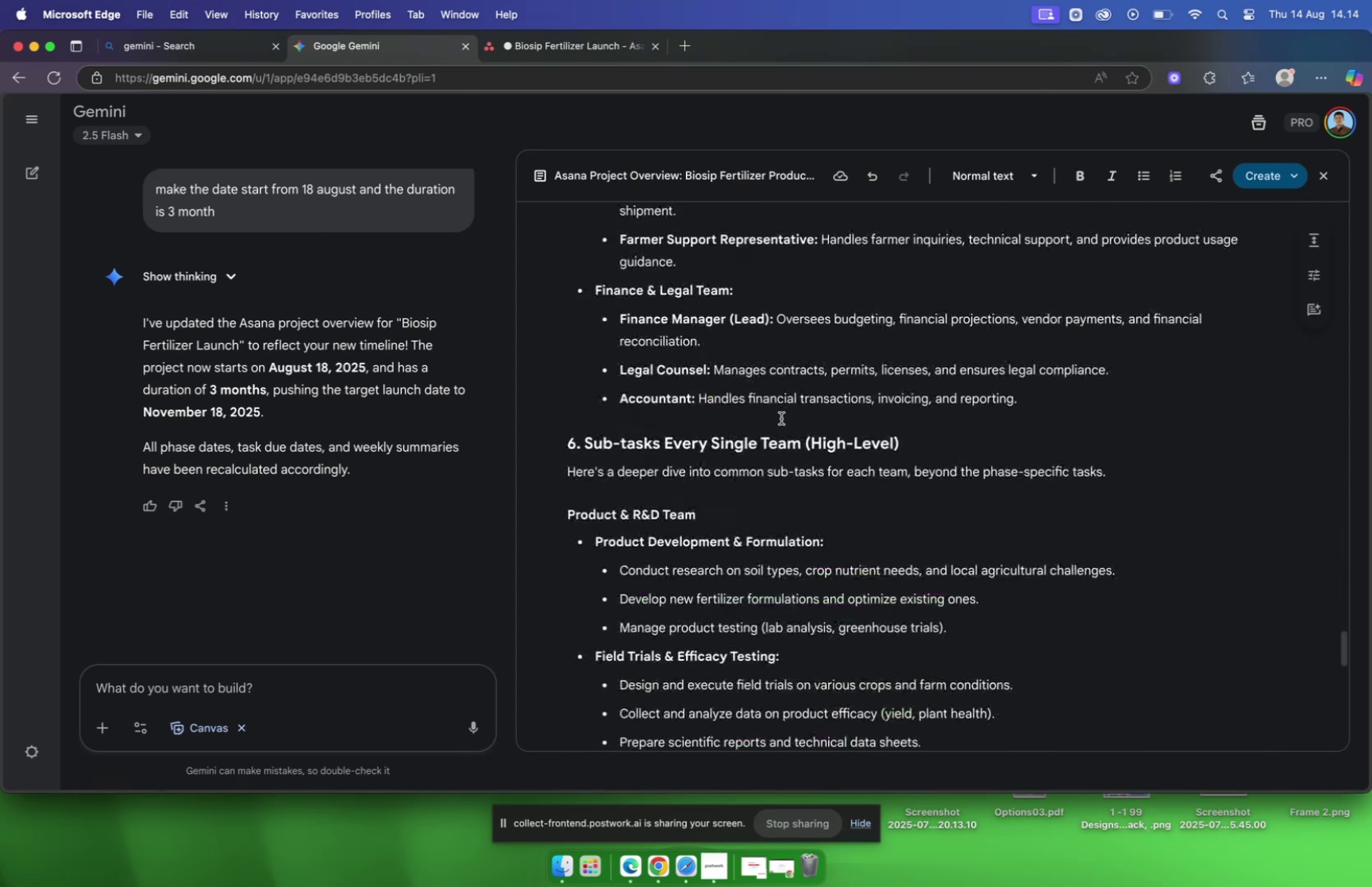 
scroll: coordinate [783, 418], scroll_direction: down, amount: 59.0
 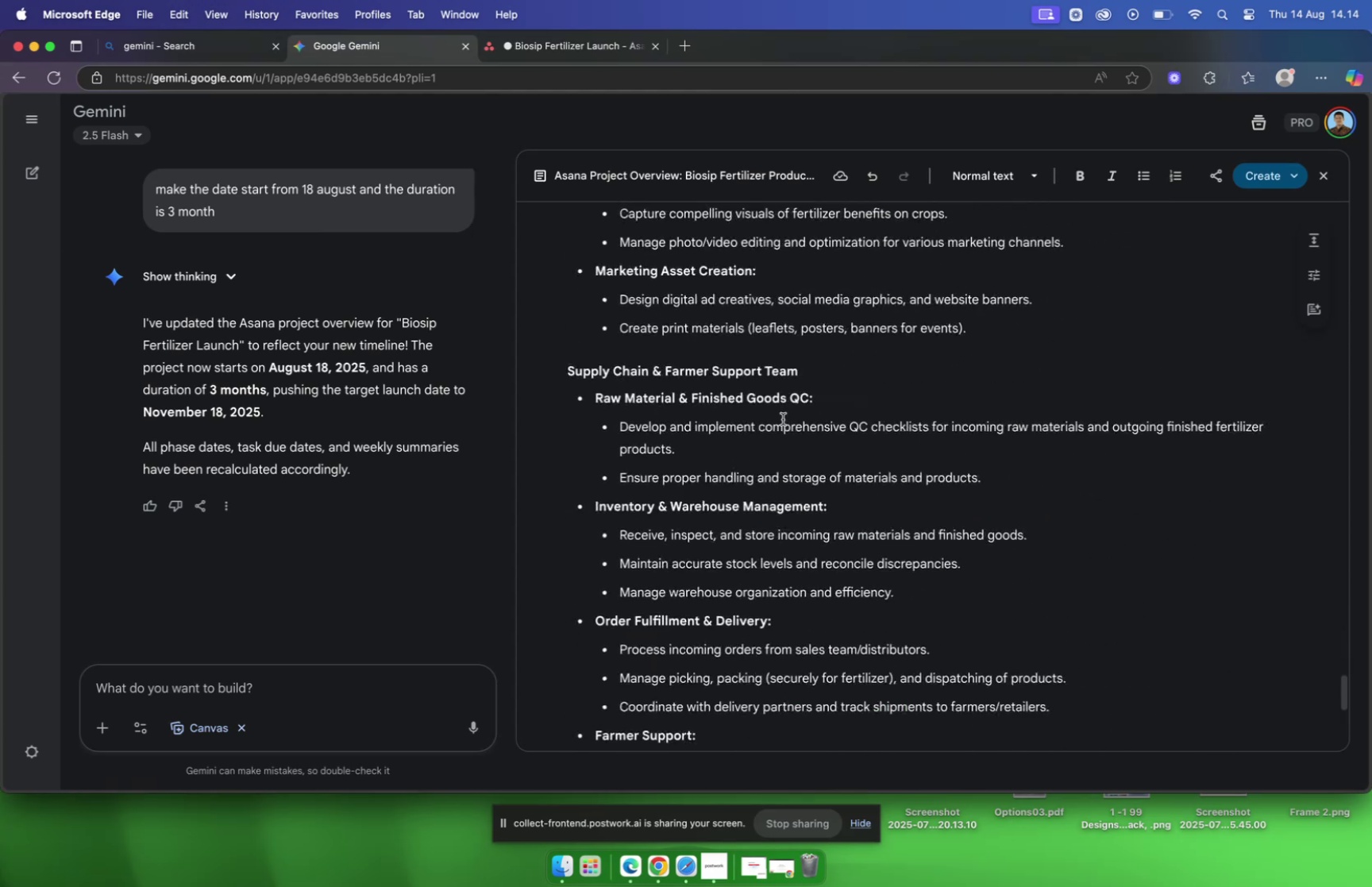 
scroll: coordinate [783, 422], scroll_direction: up, amount: 24.0
 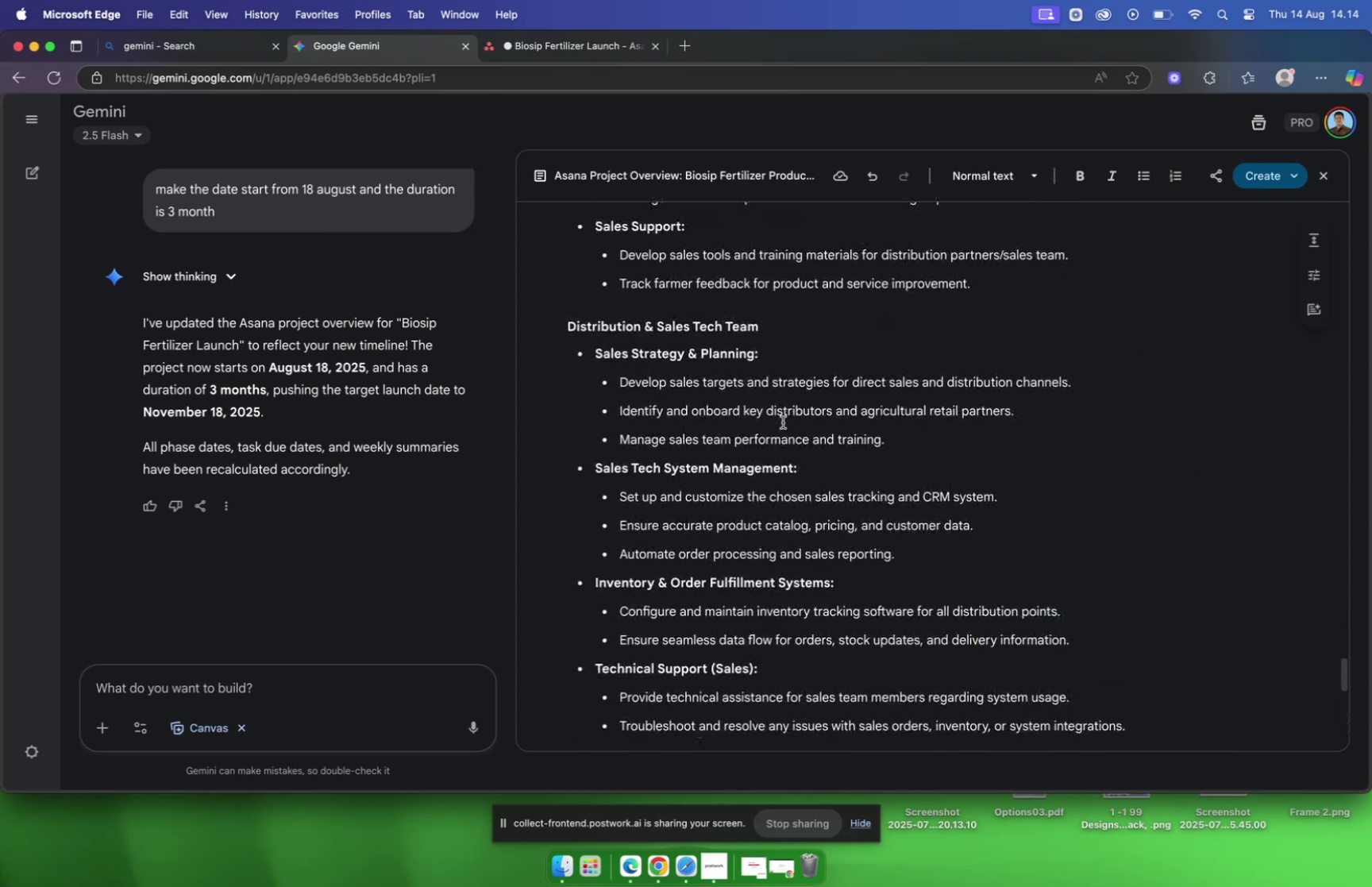 
scroll: coordinate [783, 422], scroll_direction: down, amount: 87.0
 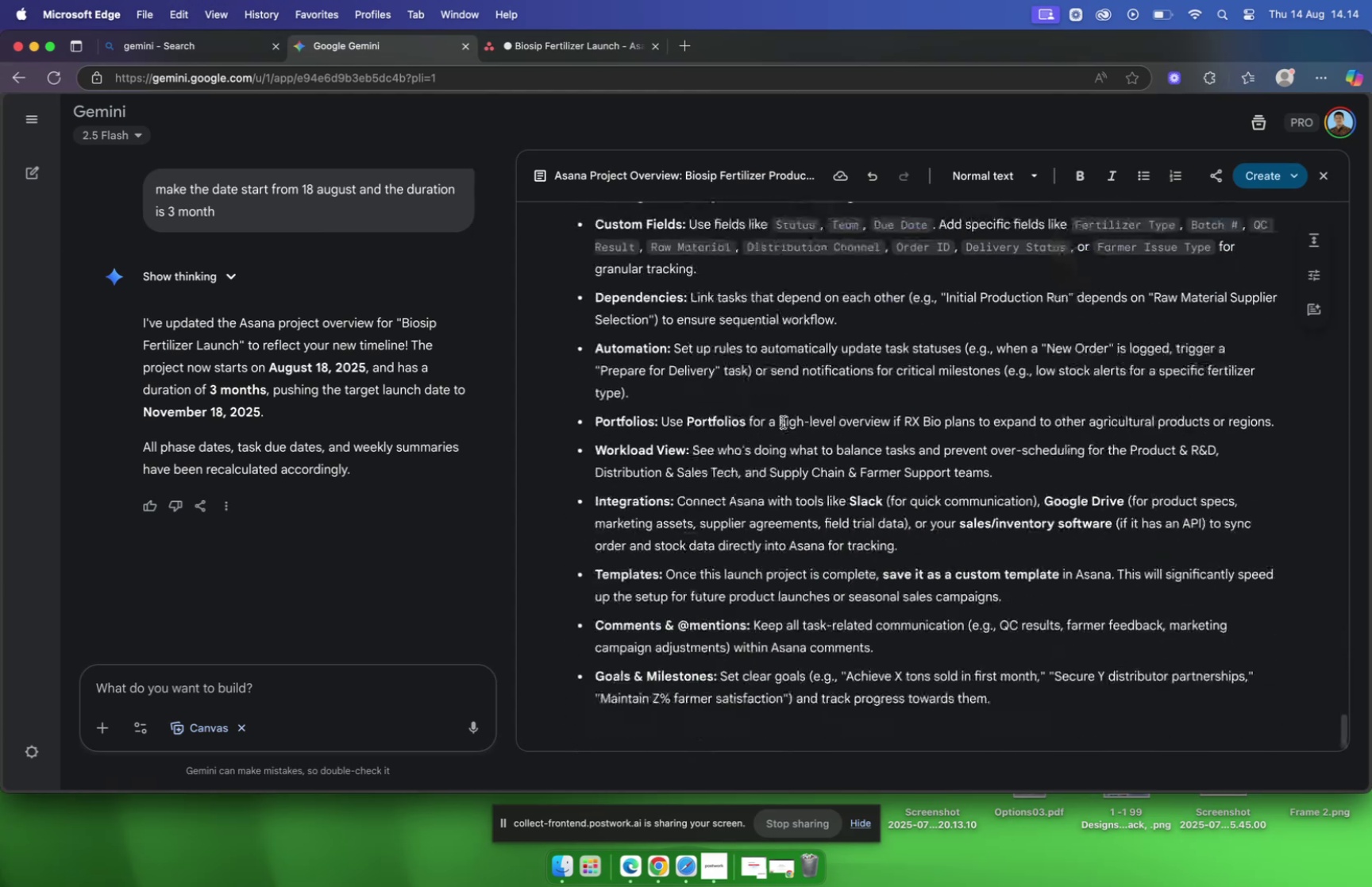 
scroll: coordinate [783, 427], scroll_direction: up, amount: 497.0
 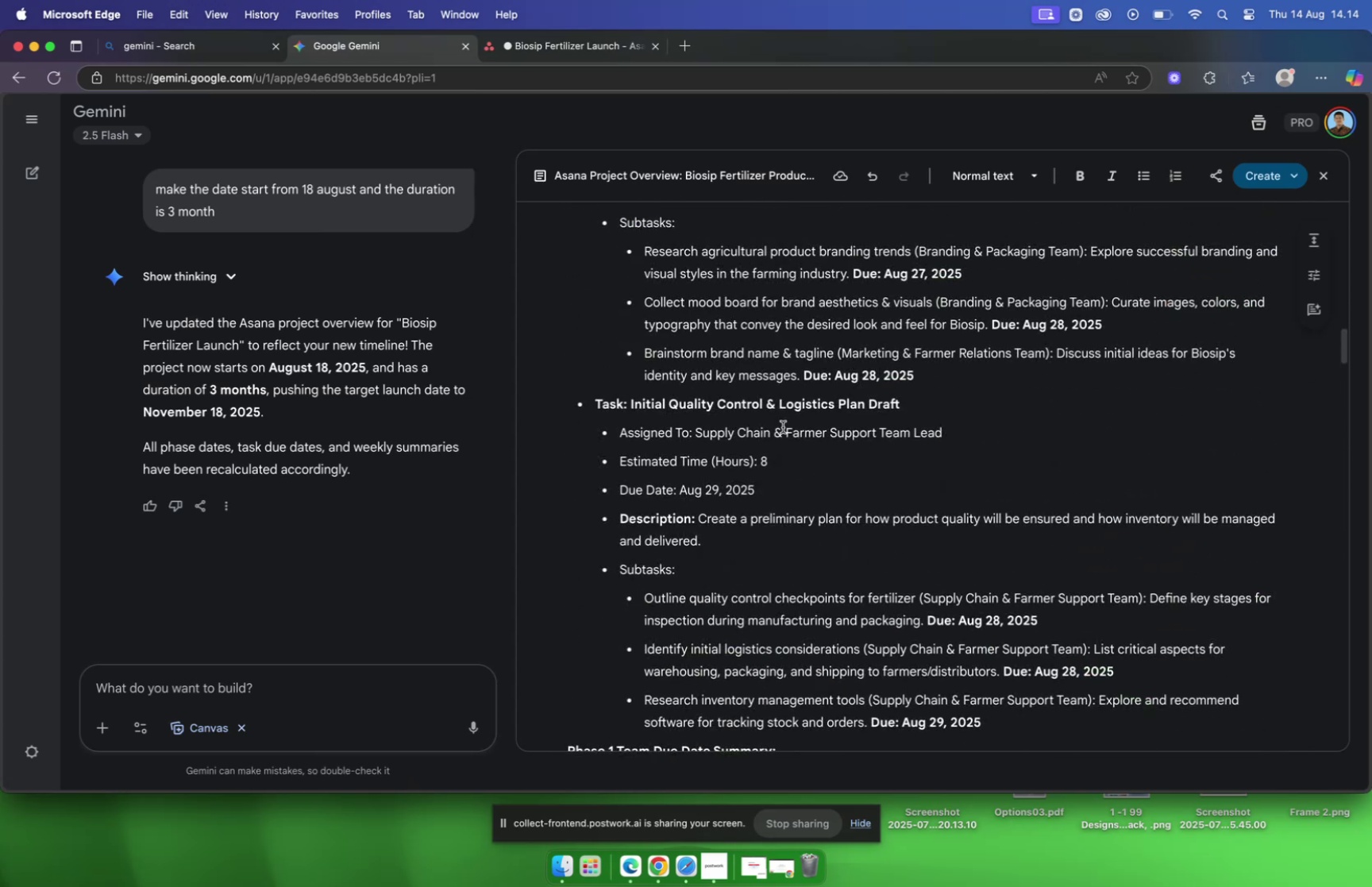 
scroll: coordinate [783, 426], scroll_direction: up, amount: 34.0
 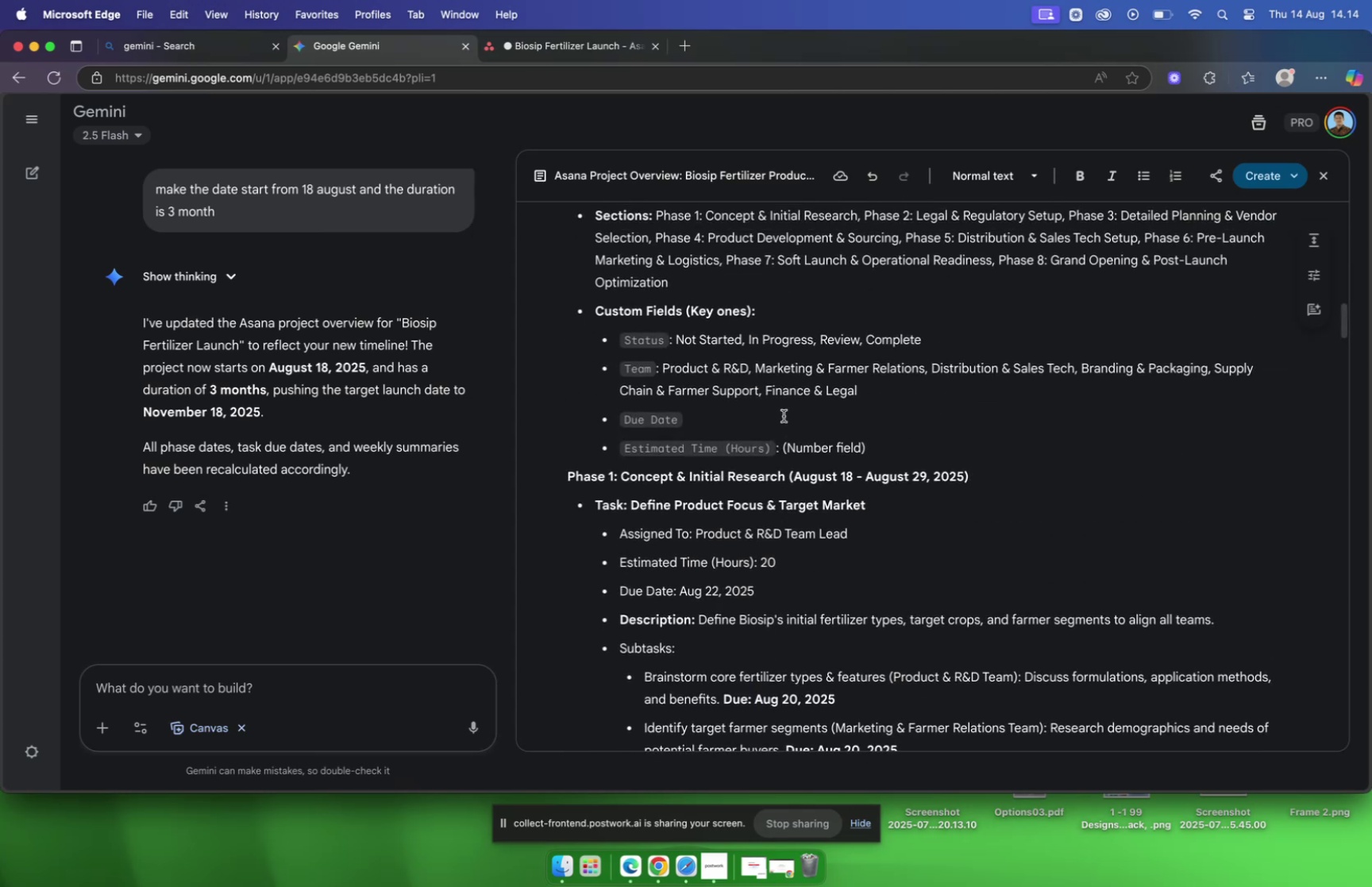 
scroll: coordinate [697, 457], scroll_direction: down, amount: 1.0
 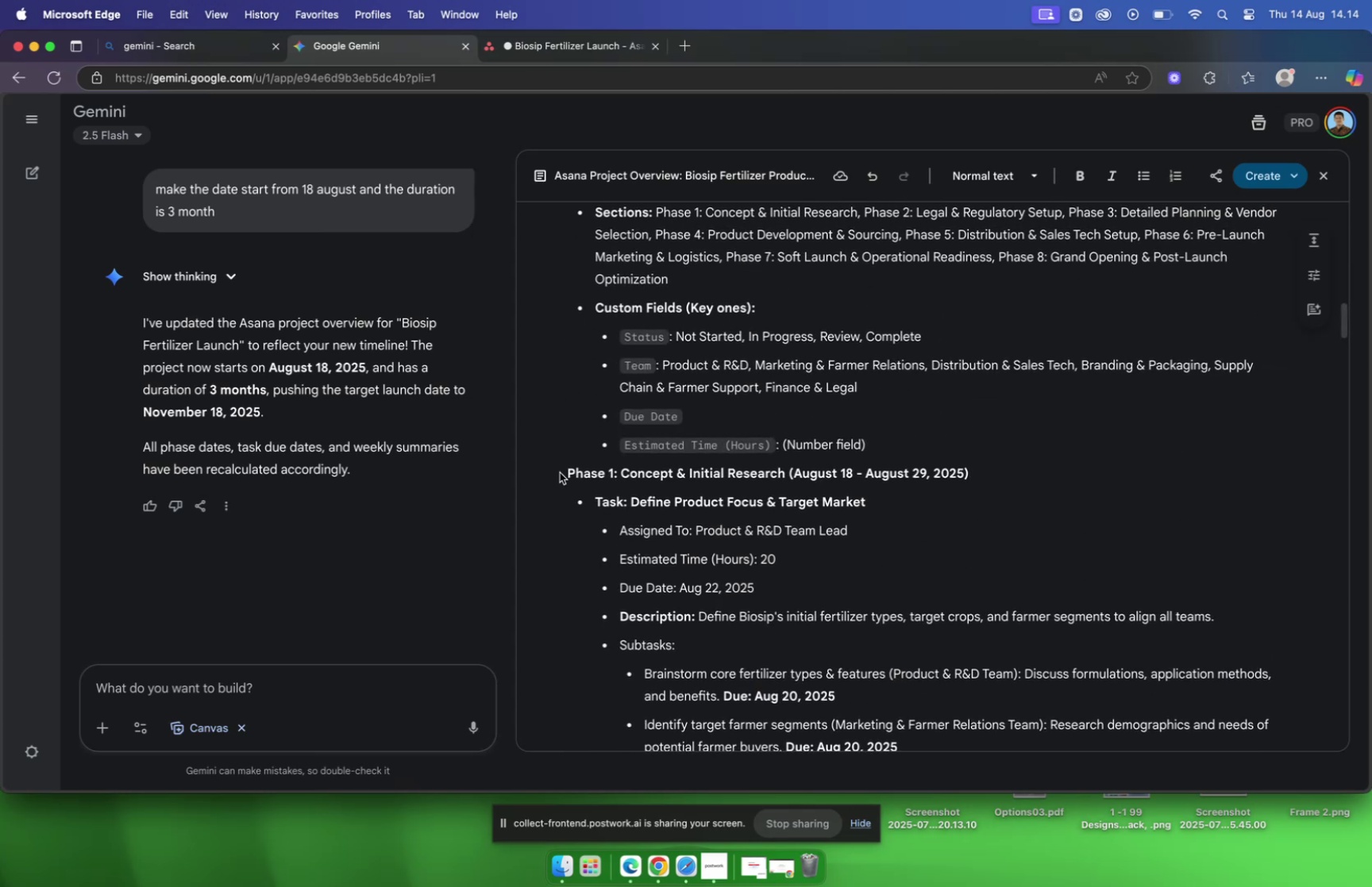 
left_click_drag(start_coordinate=[567, 473], to_coordinate=[784, 472])
 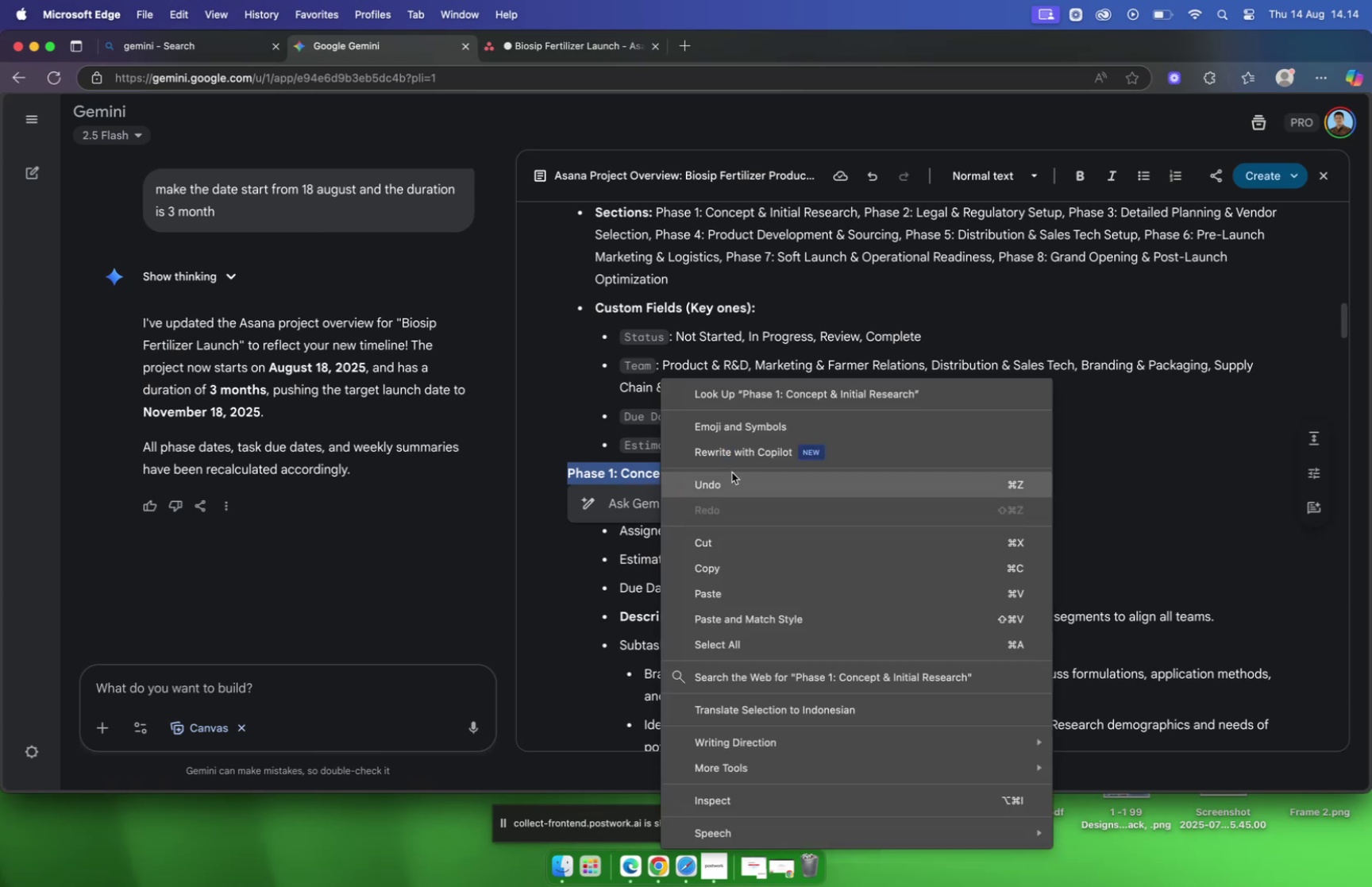 
left_click([711, 564])
 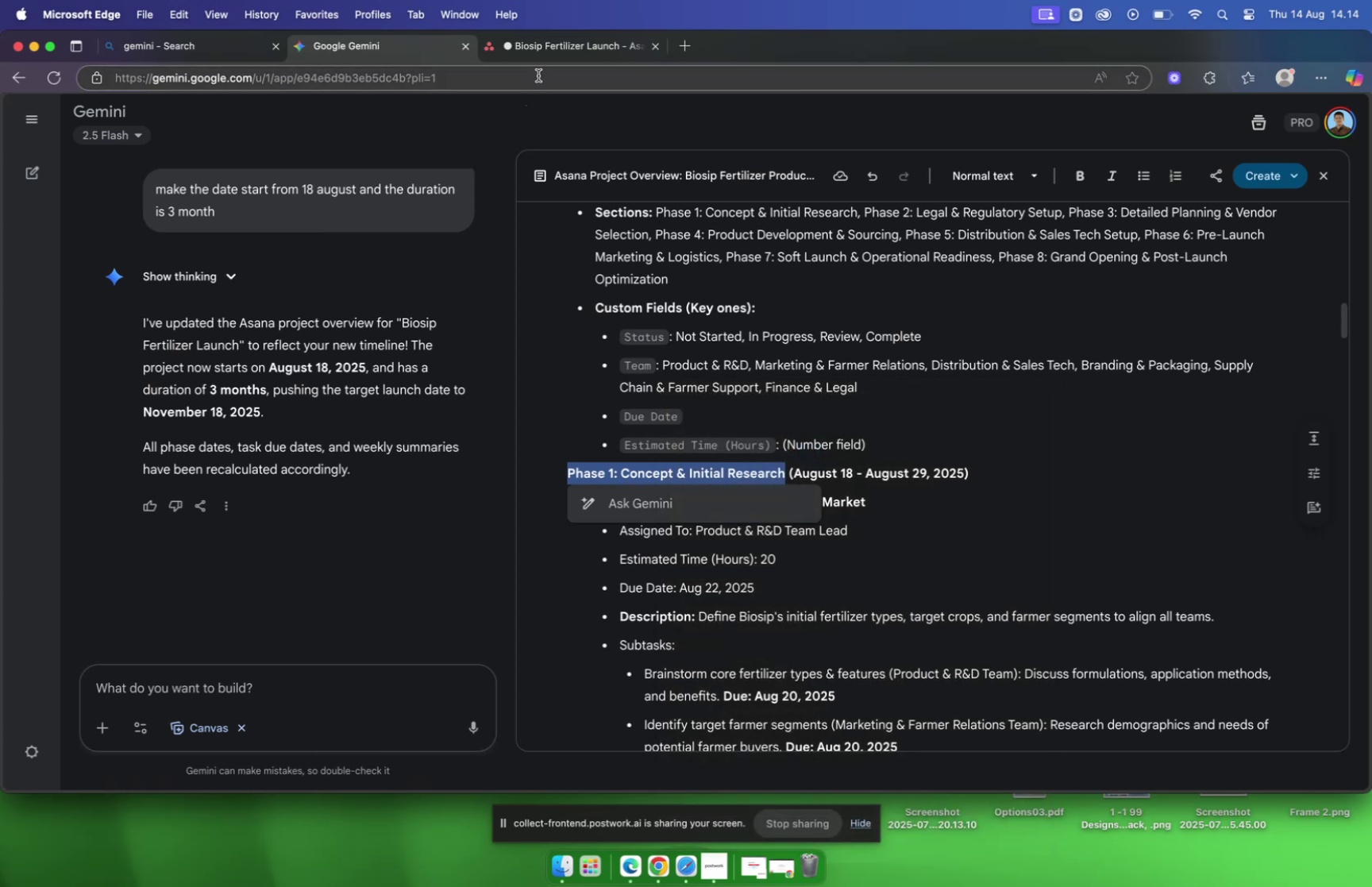 
left_click([540, 54])
 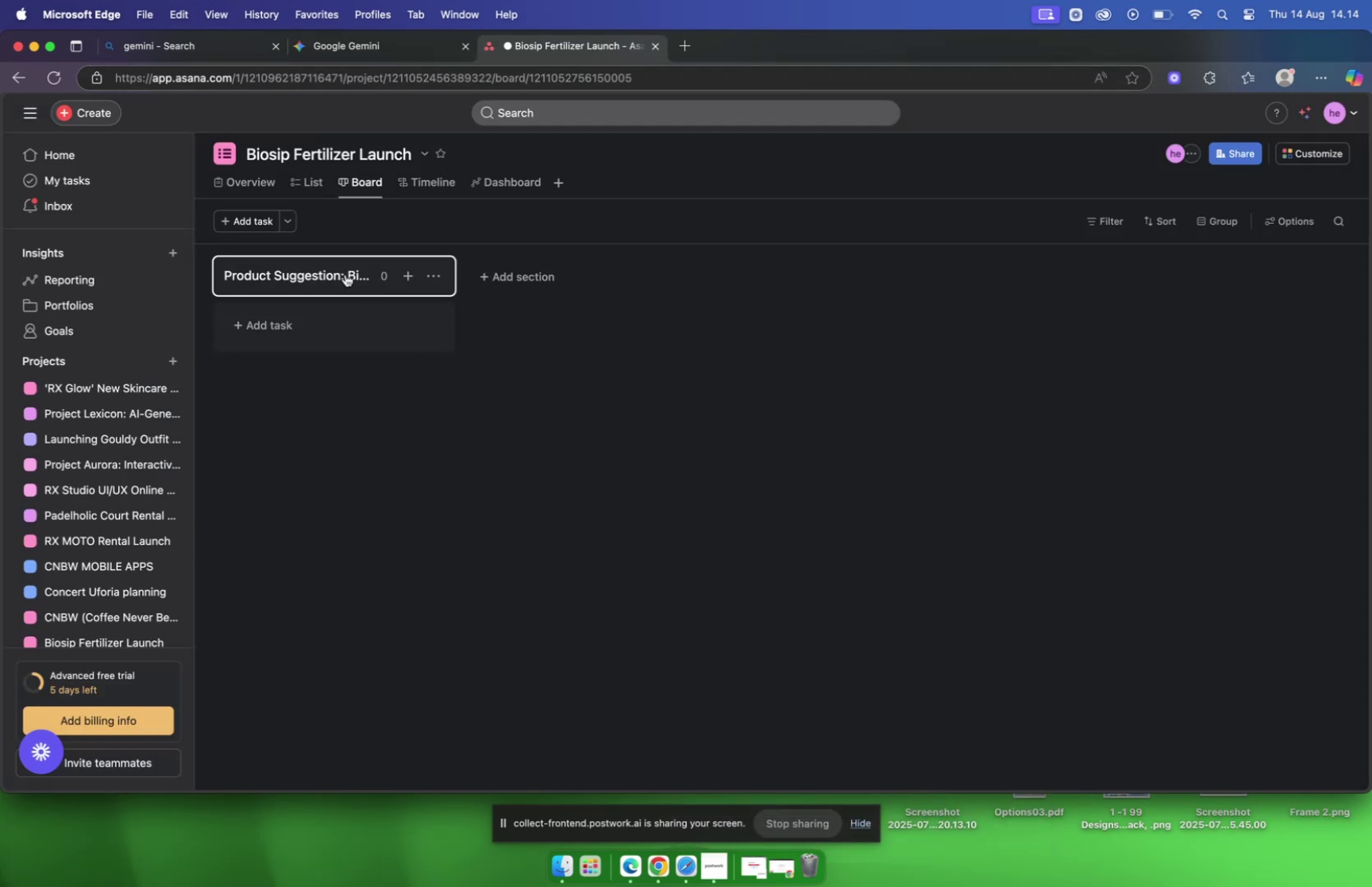 
left_click([356, 270])
 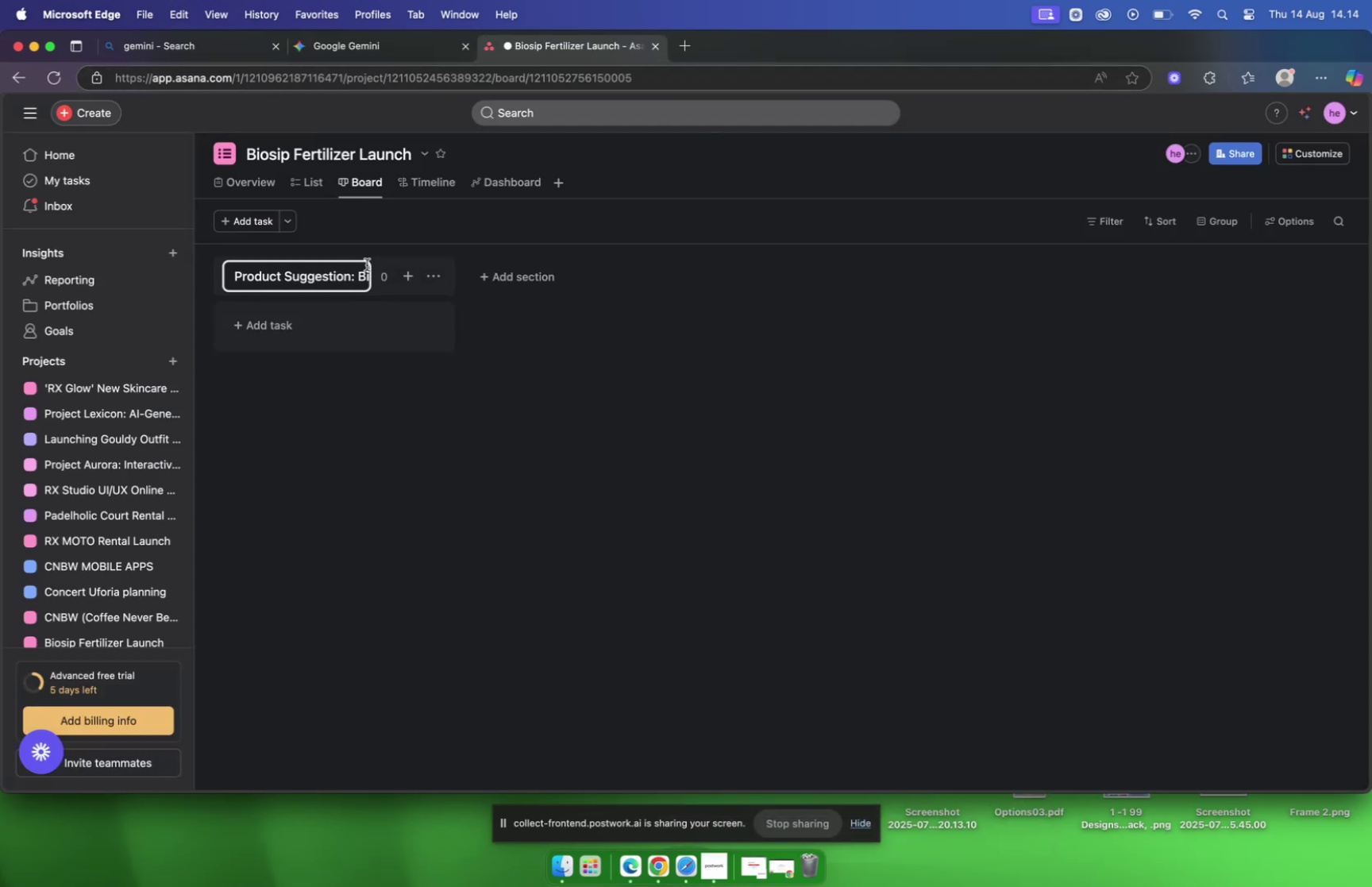 
key(Meta+A)
 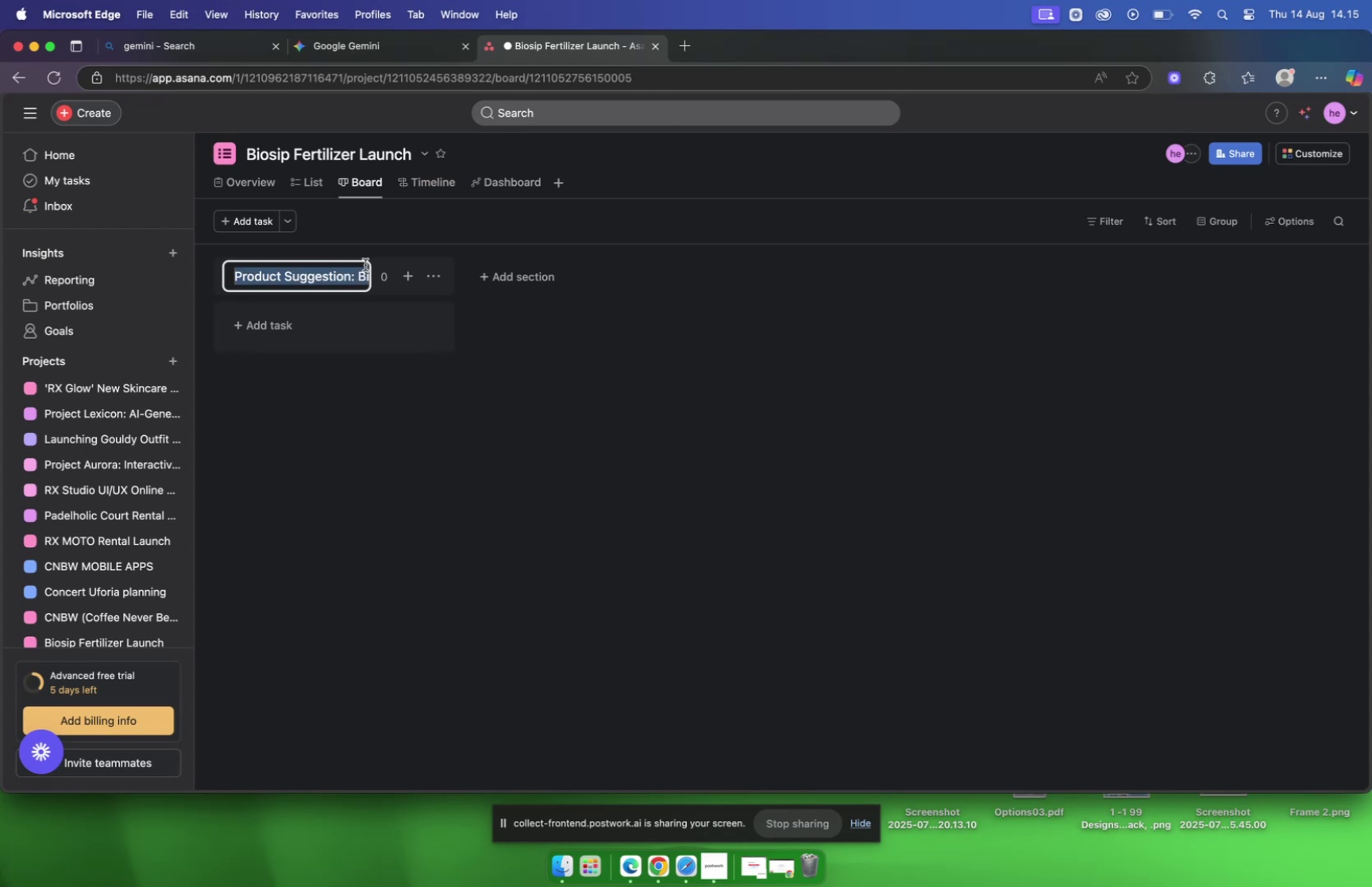 
key(Backspace)
 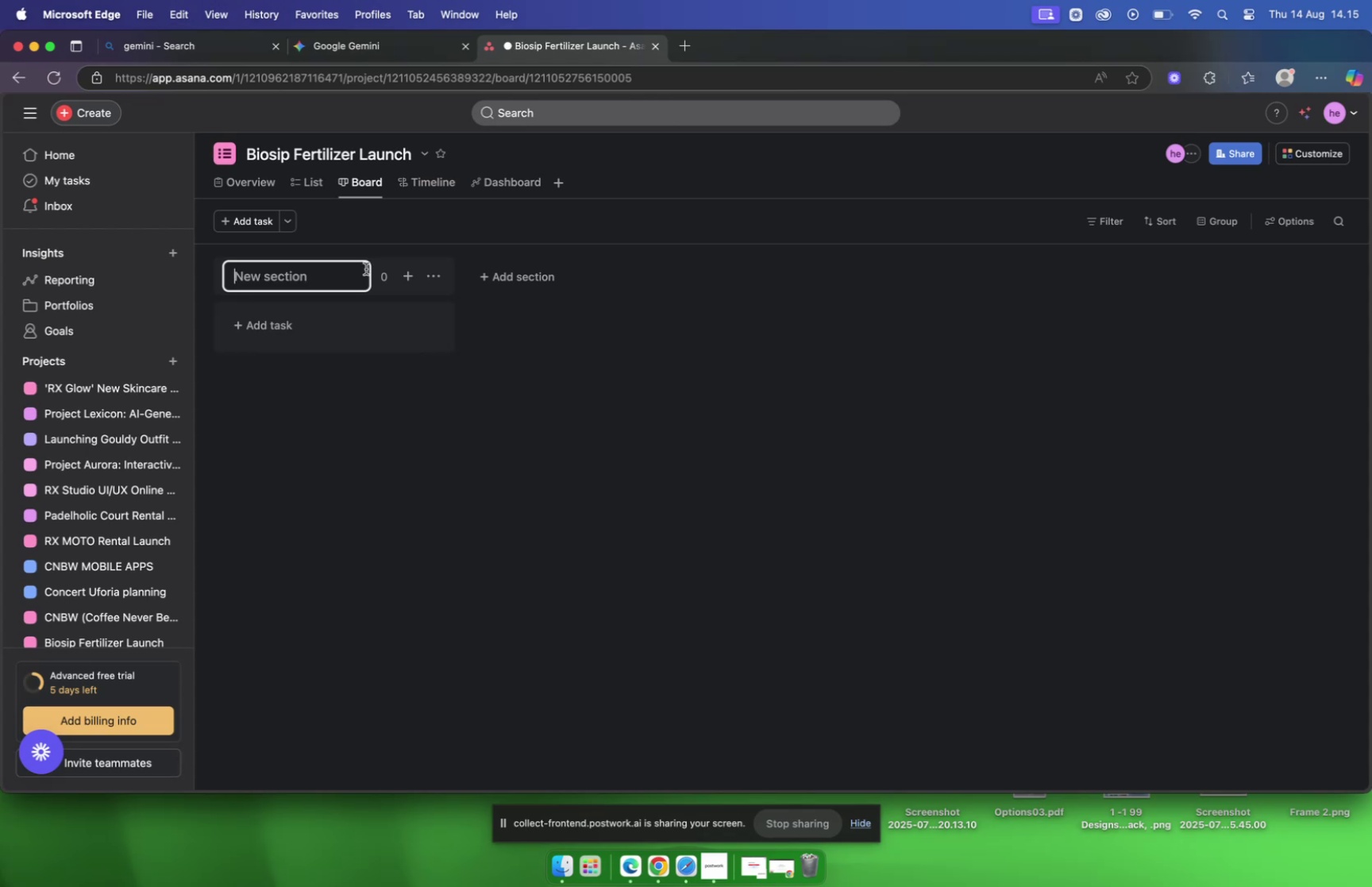 
key(Meta+V)
 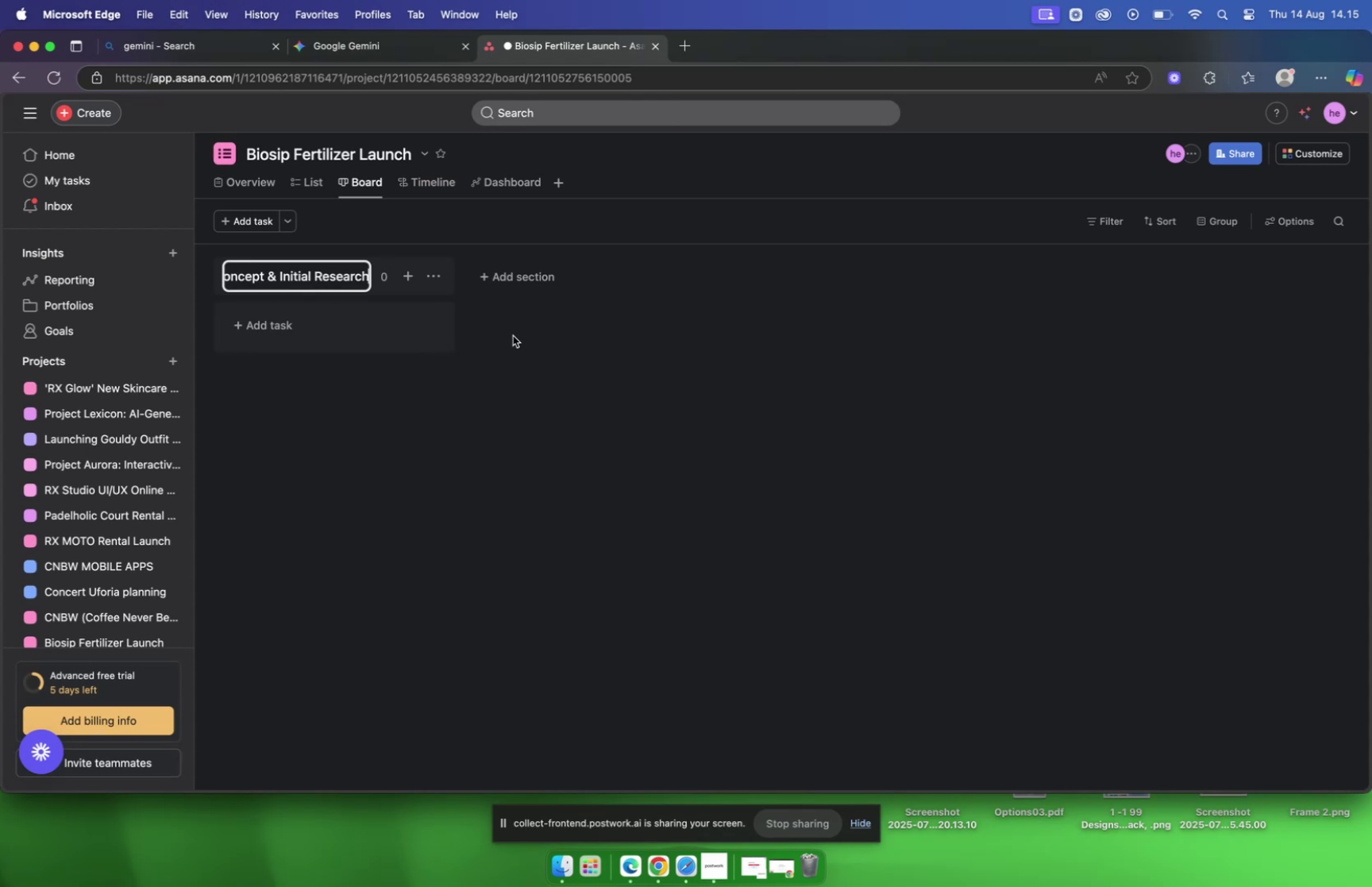 
left_click([513, 335])
 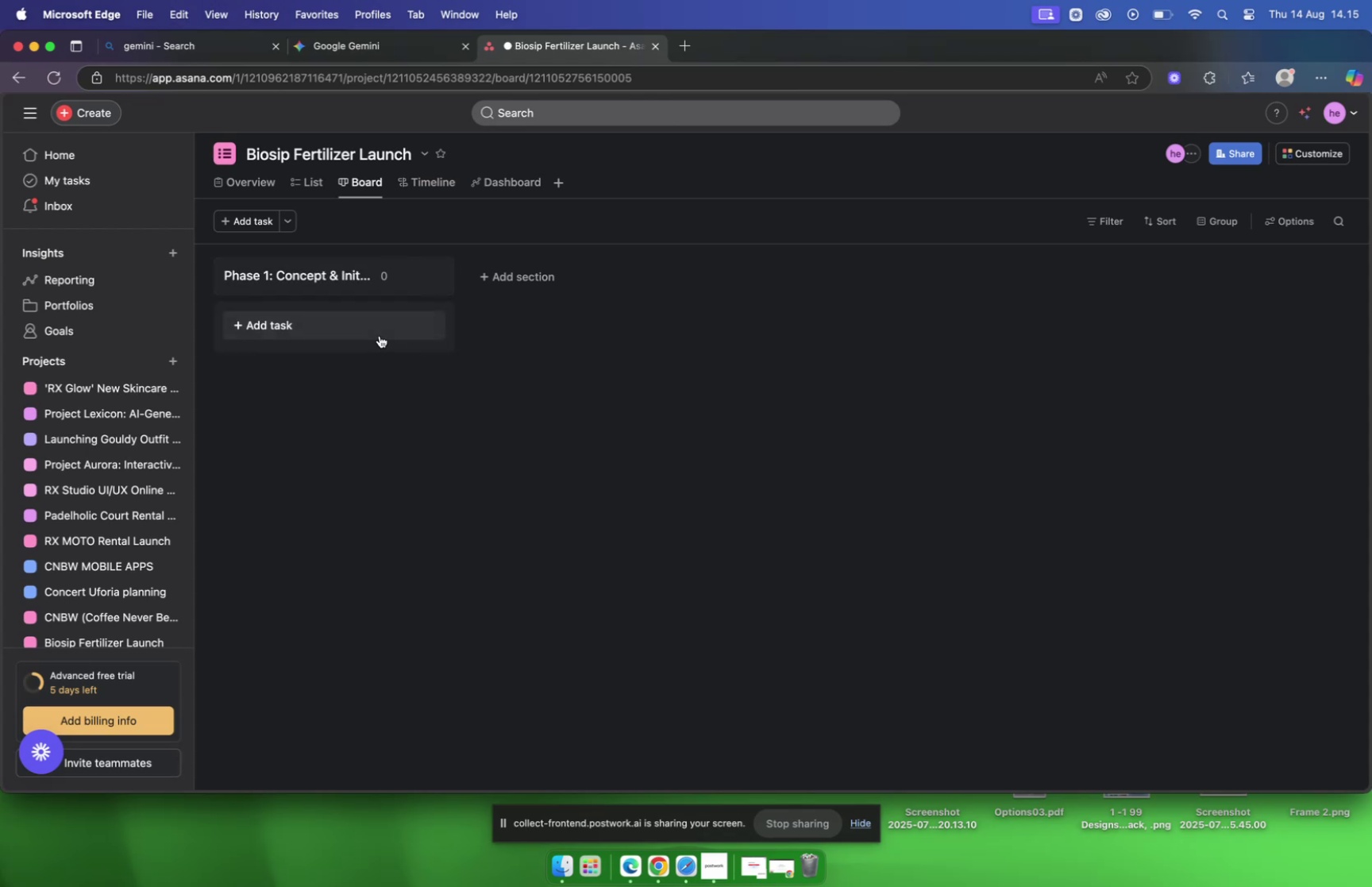 
left_click([362, 317])
 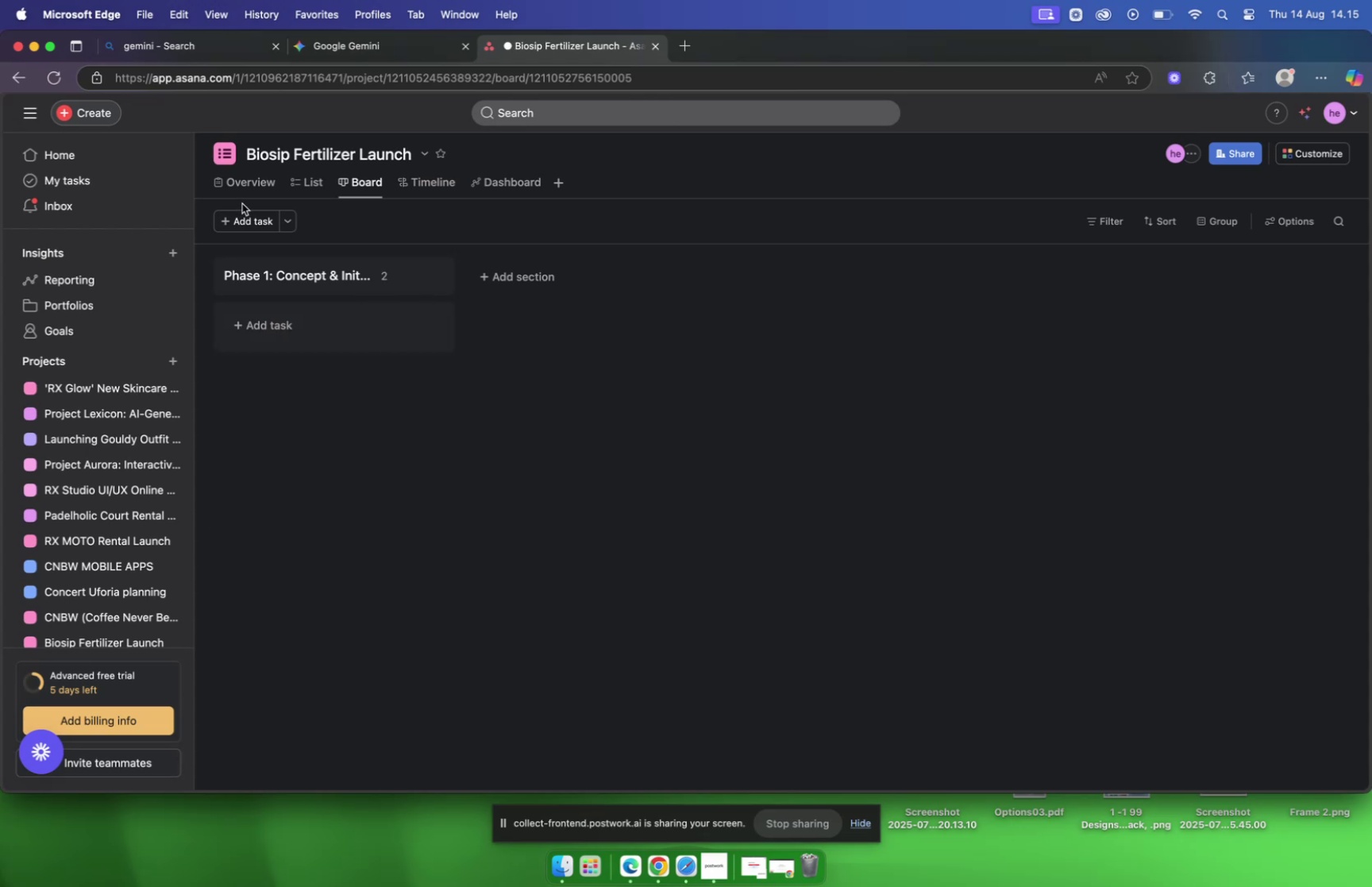 
left_click([316, 175])
 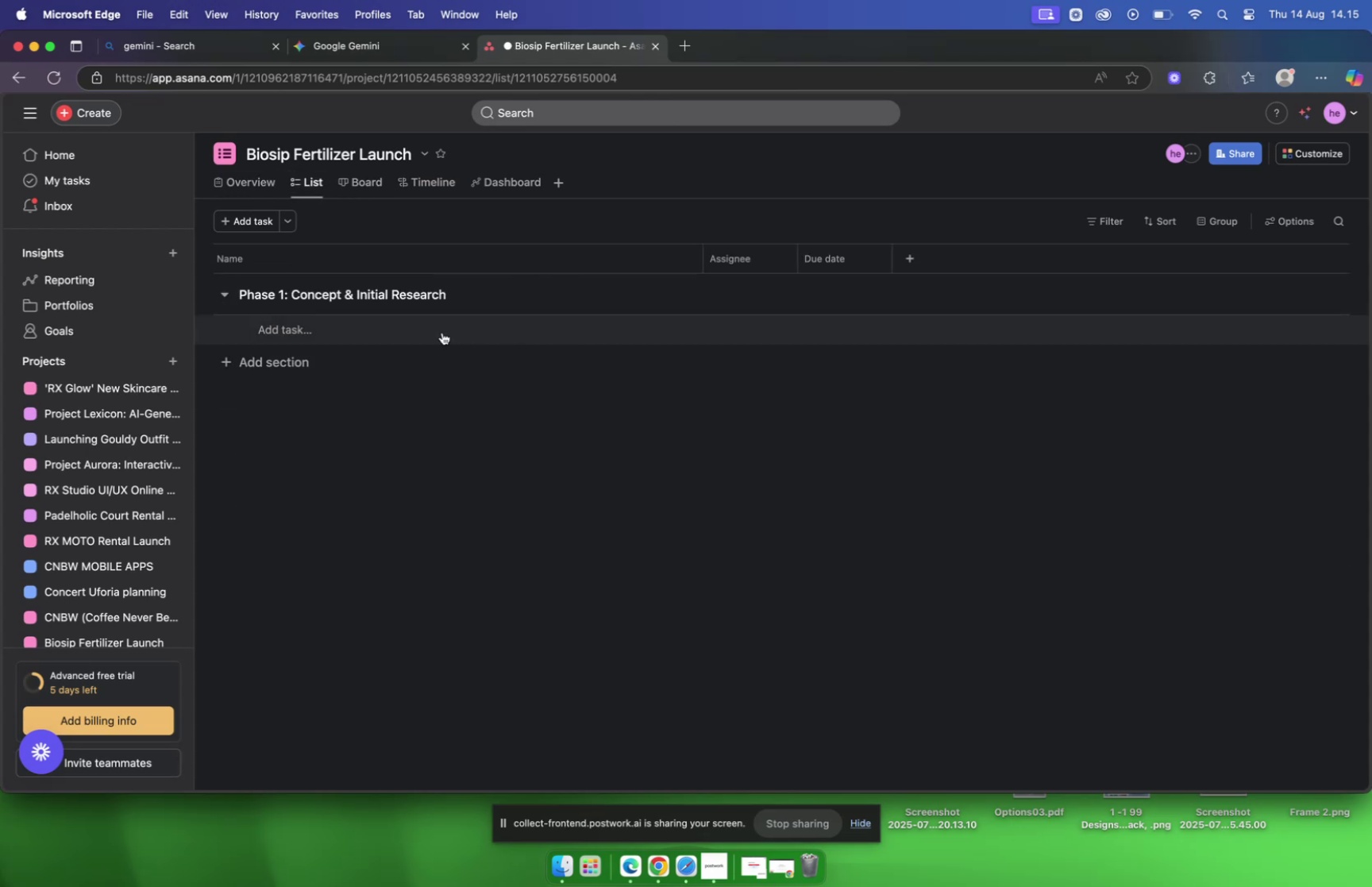 
left_click([345, 331])
 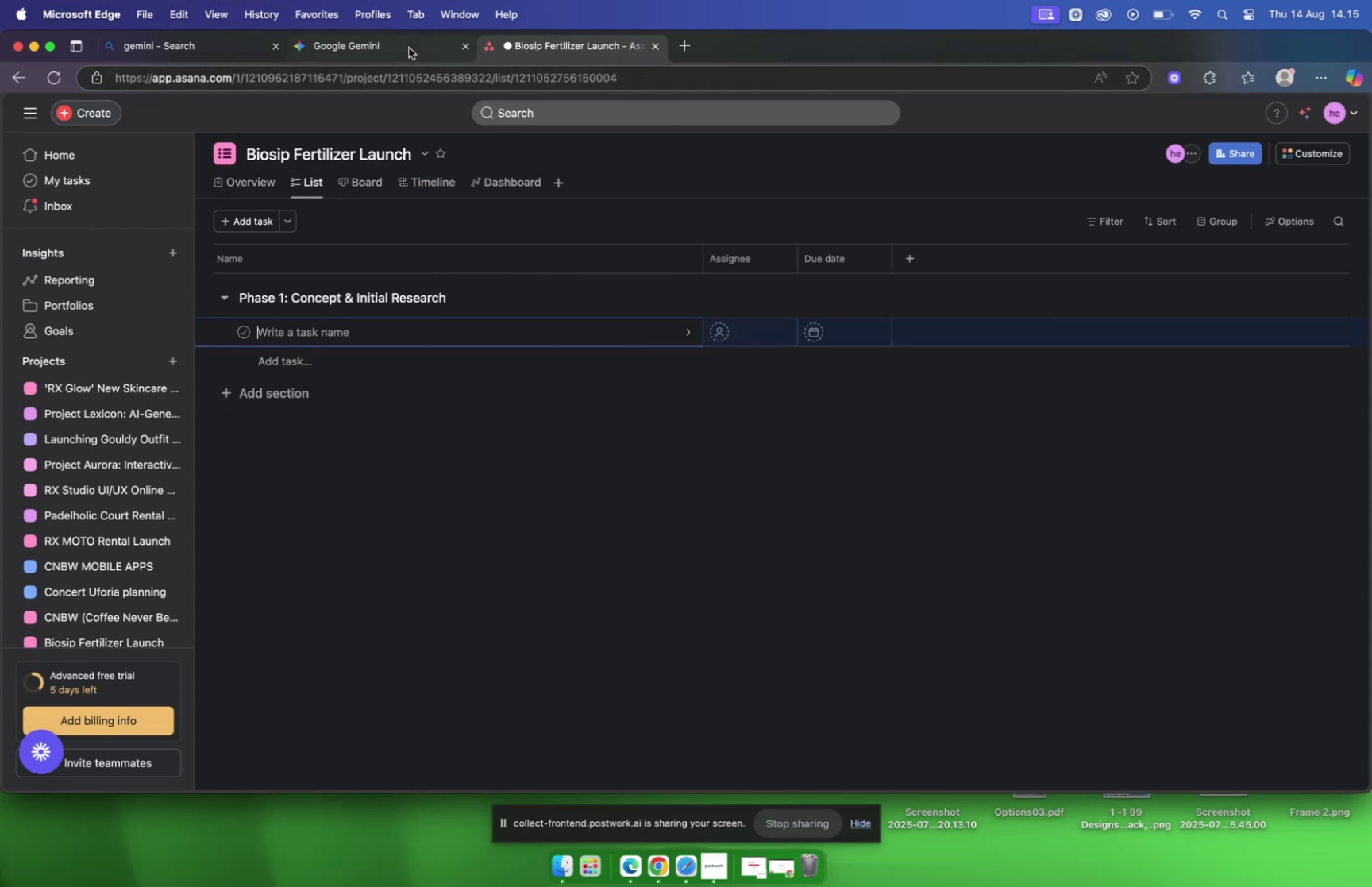 
scroll: coordinate [810, 411], scroll_direction: down, amount: 3.0
 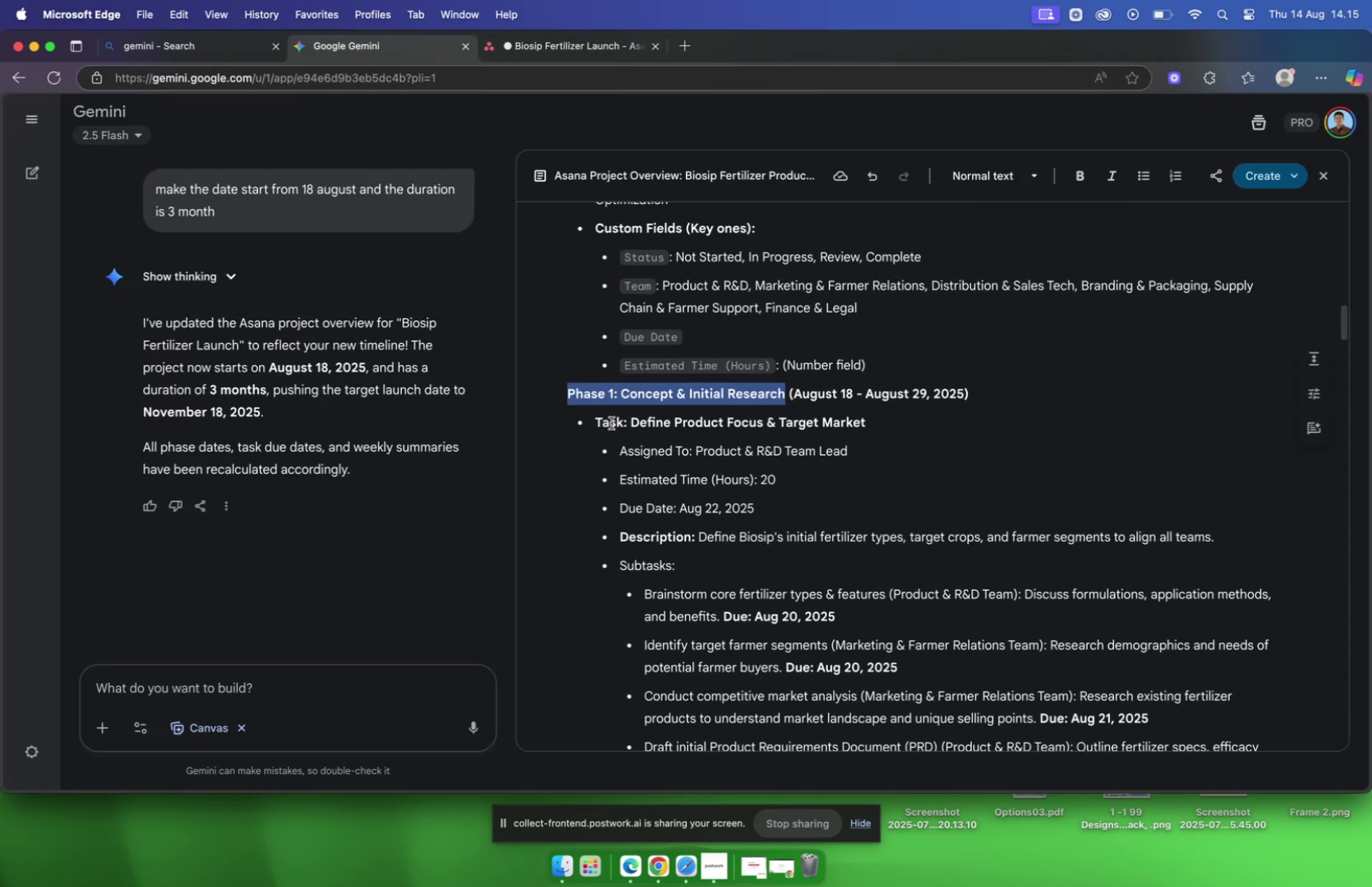 
left_click_drag(start_coordinate=[630, 422], to_coordinate=[874, 424])
 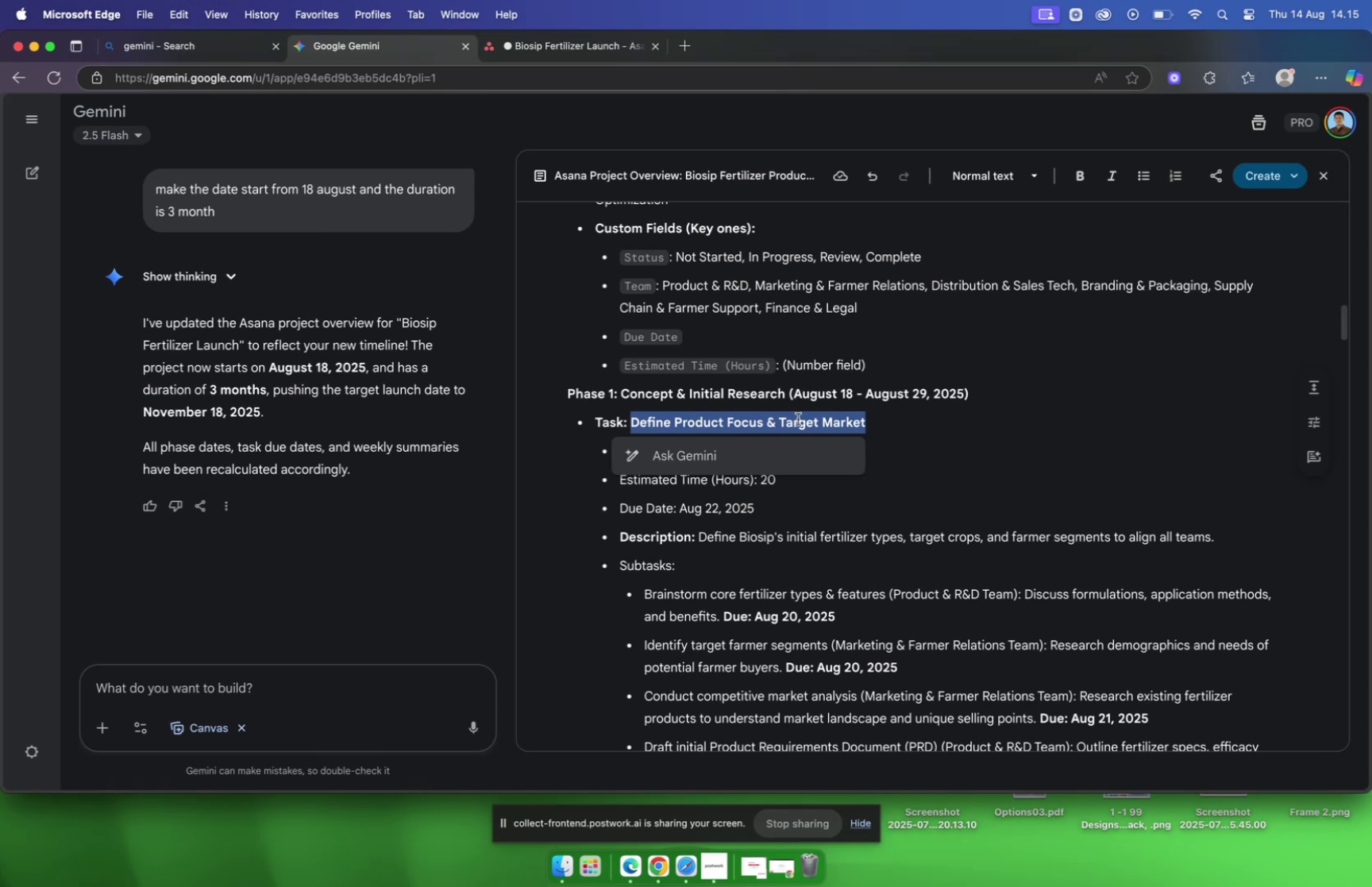 
right_click([798, 418])
 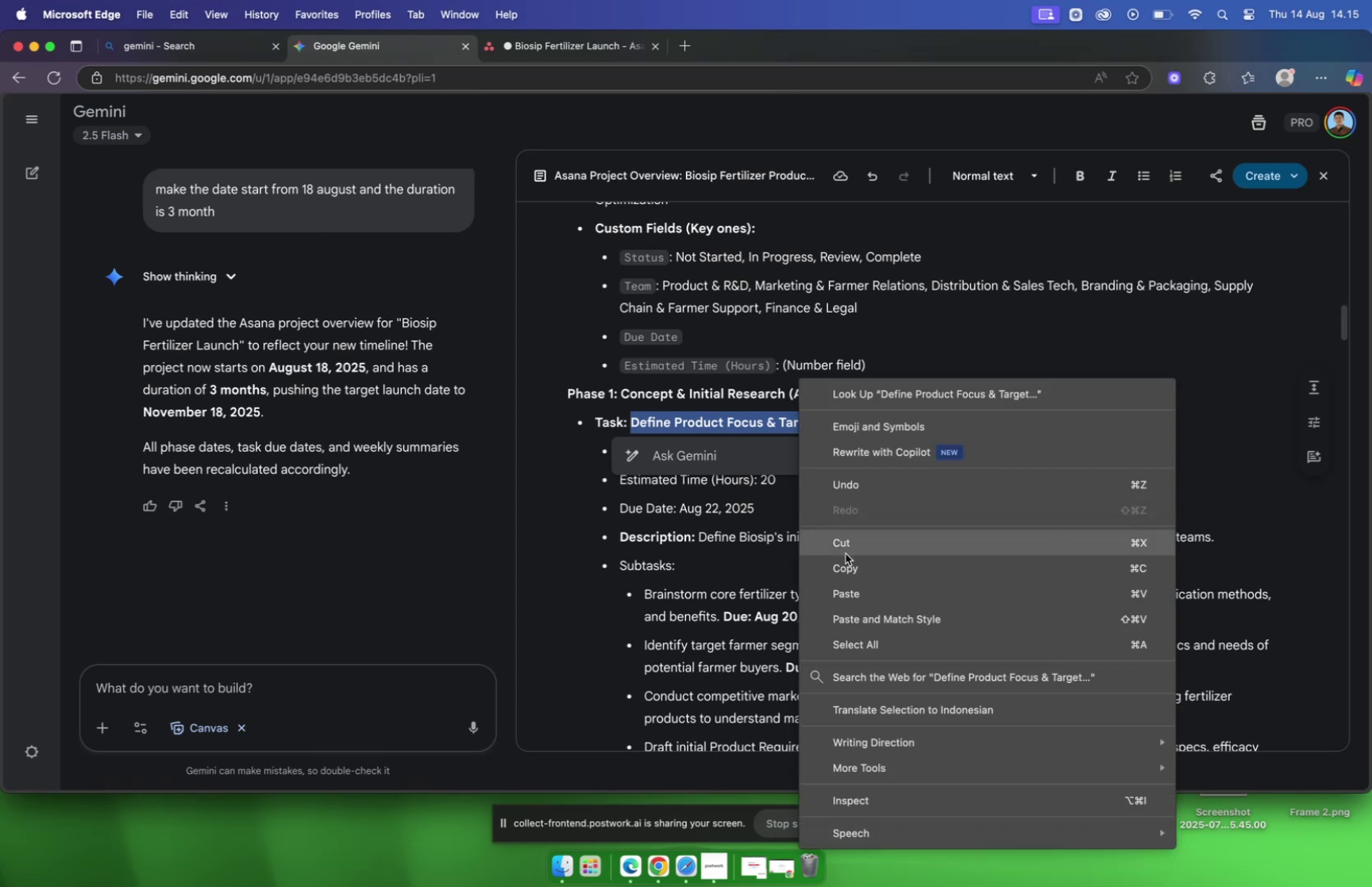 
left_click([846, 571])
 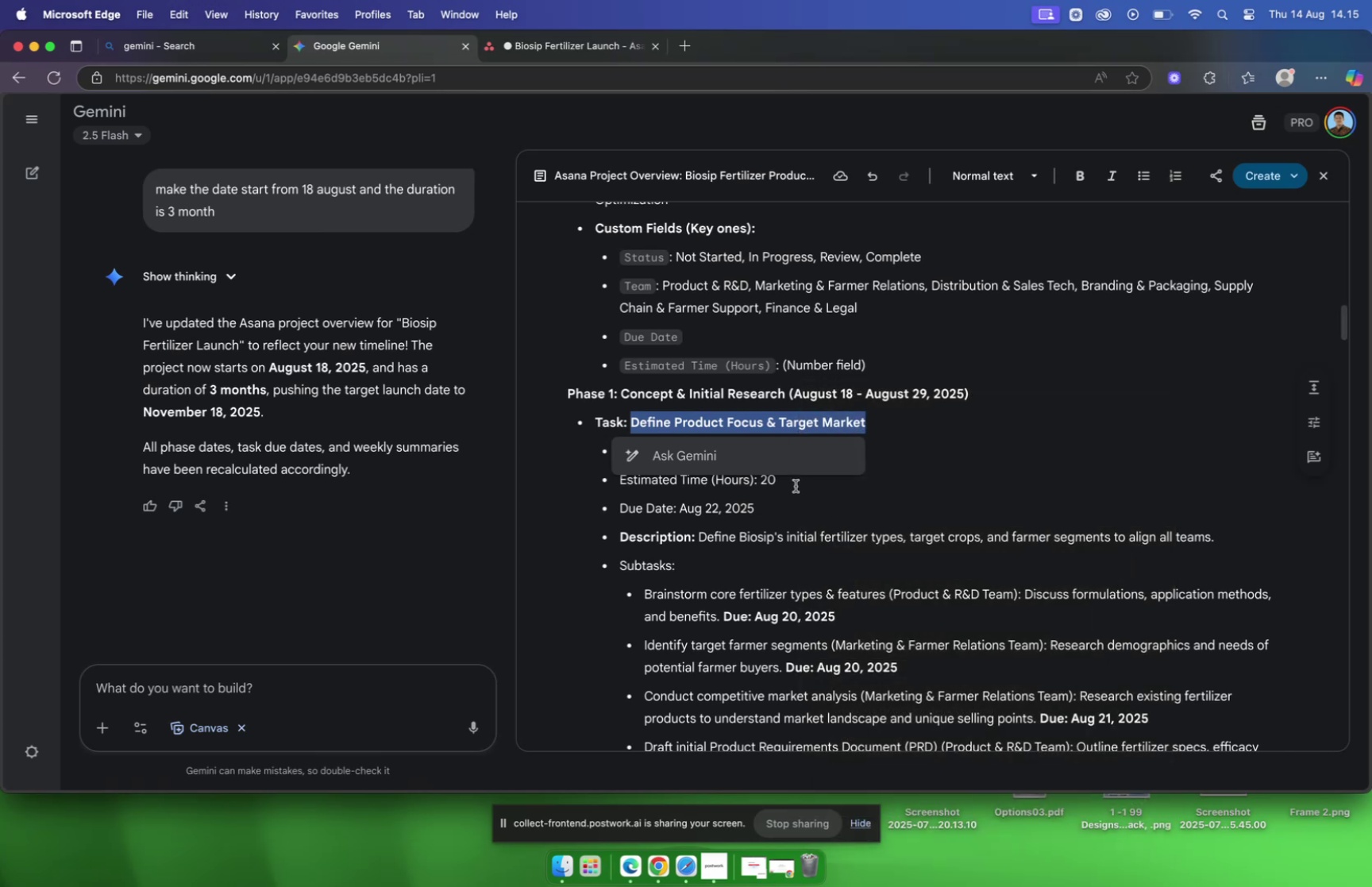 
left_click([796, 496])
 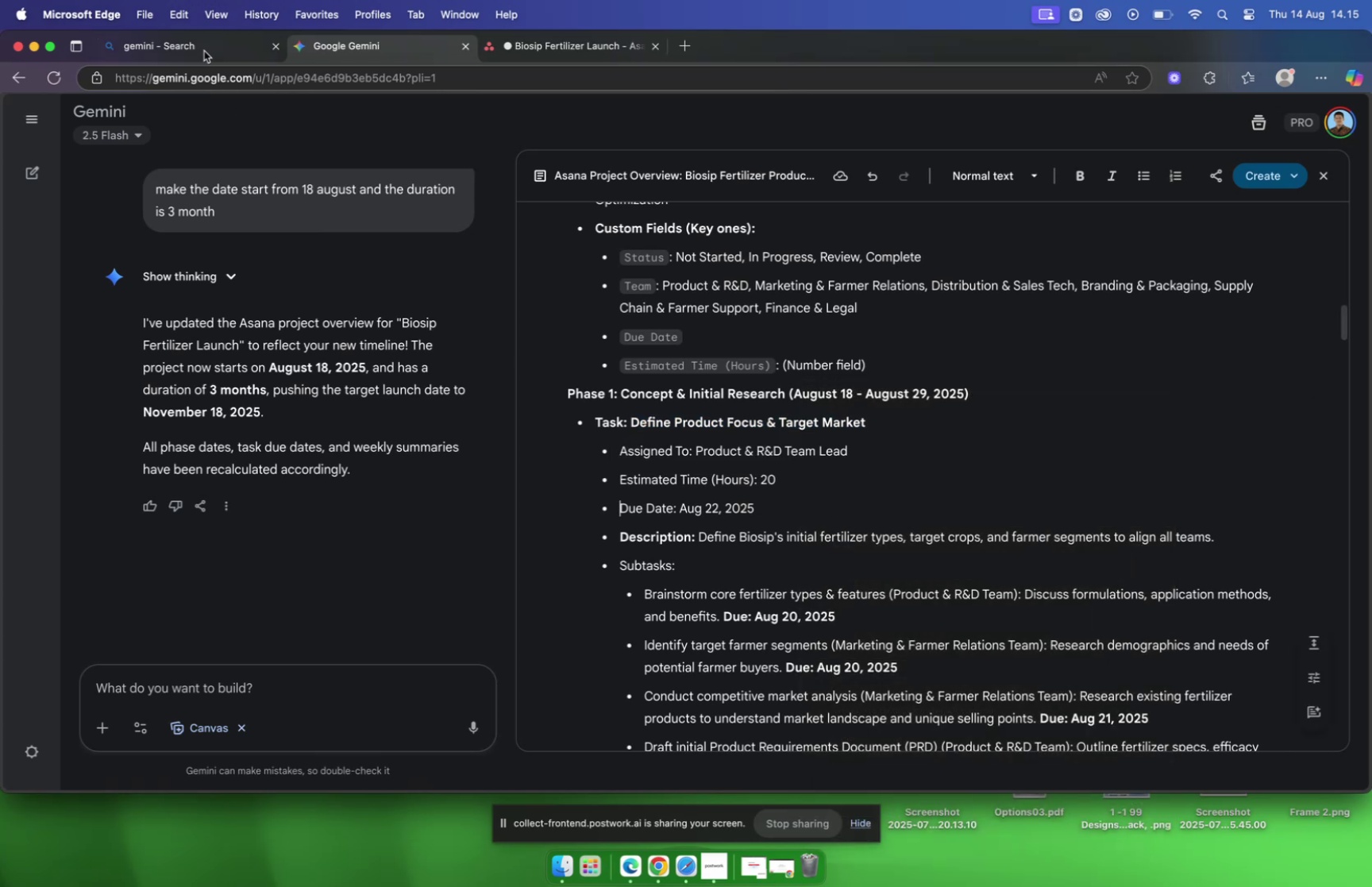 
wait(7.13)
 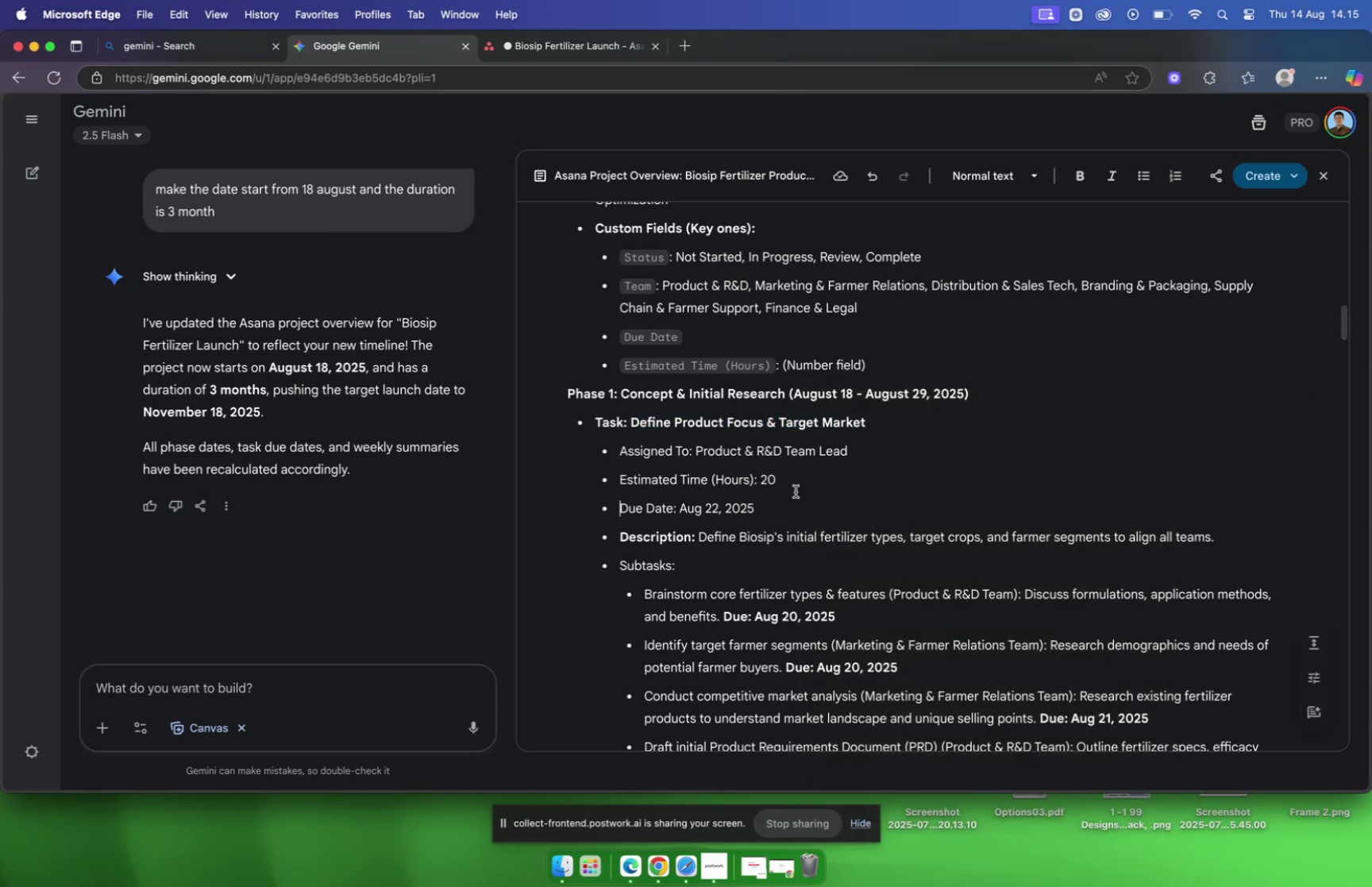 
left_click([384, 56])
 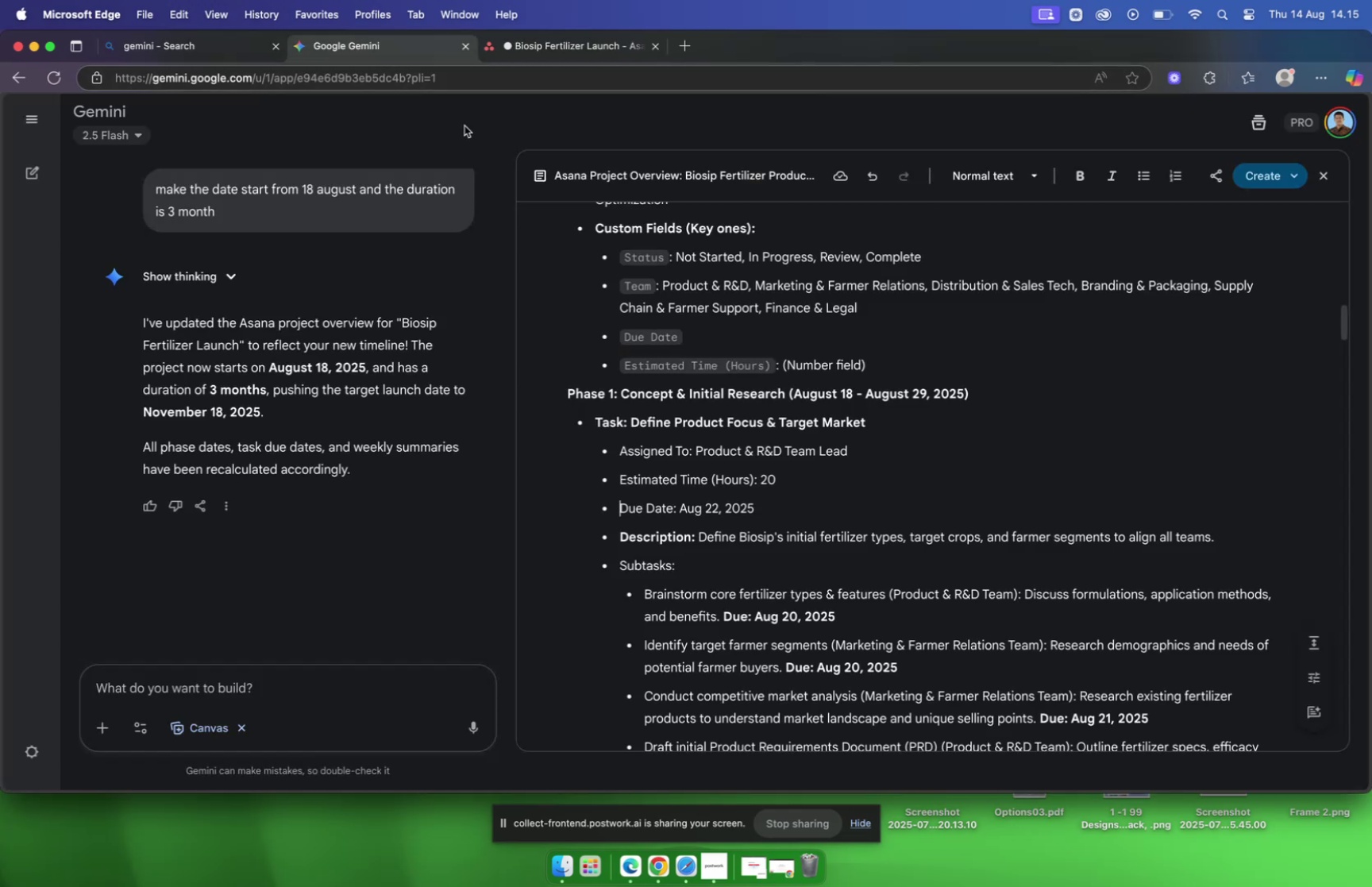 
left_click([549, 47])
 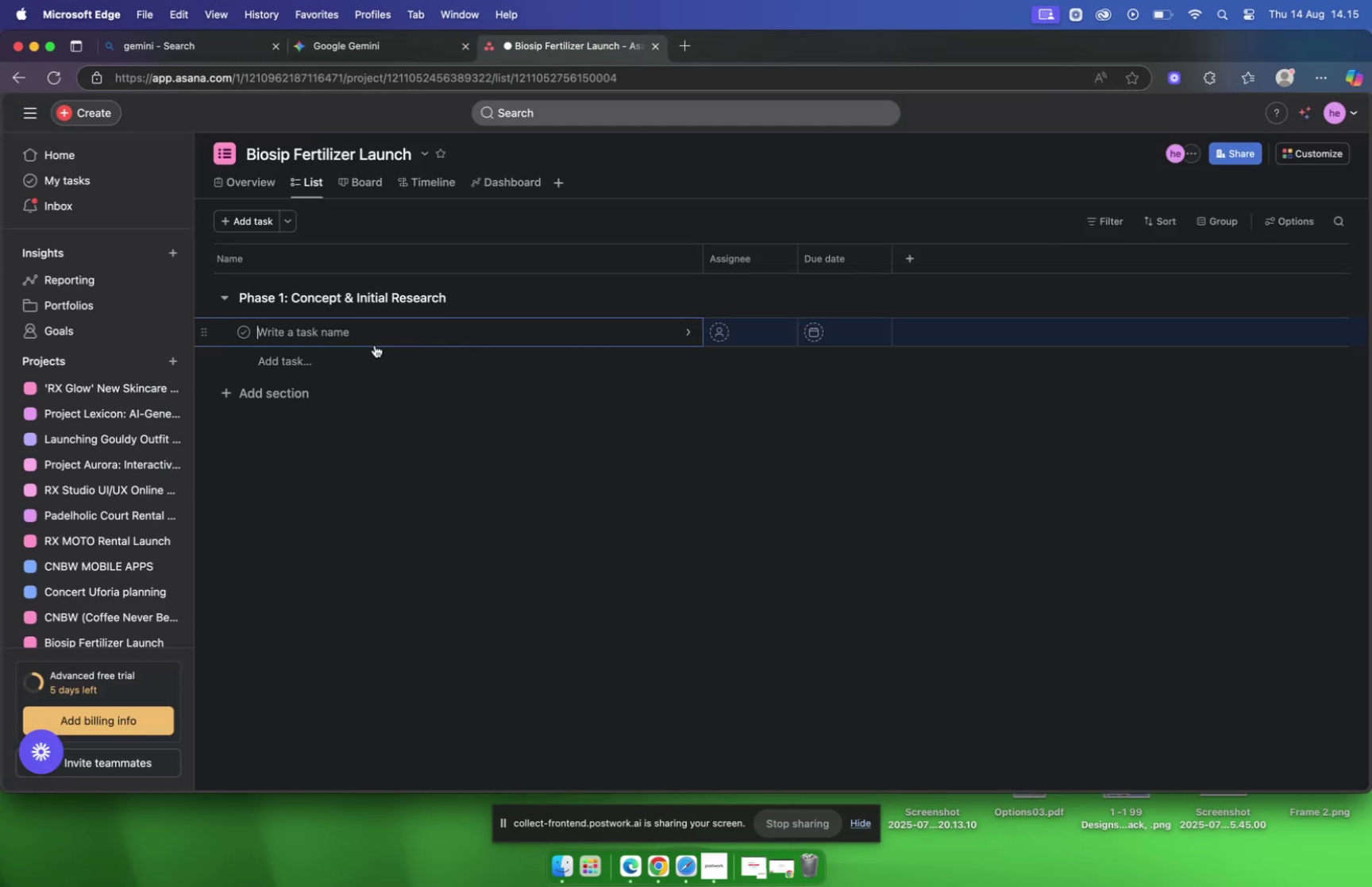 
key(Alt+V)
 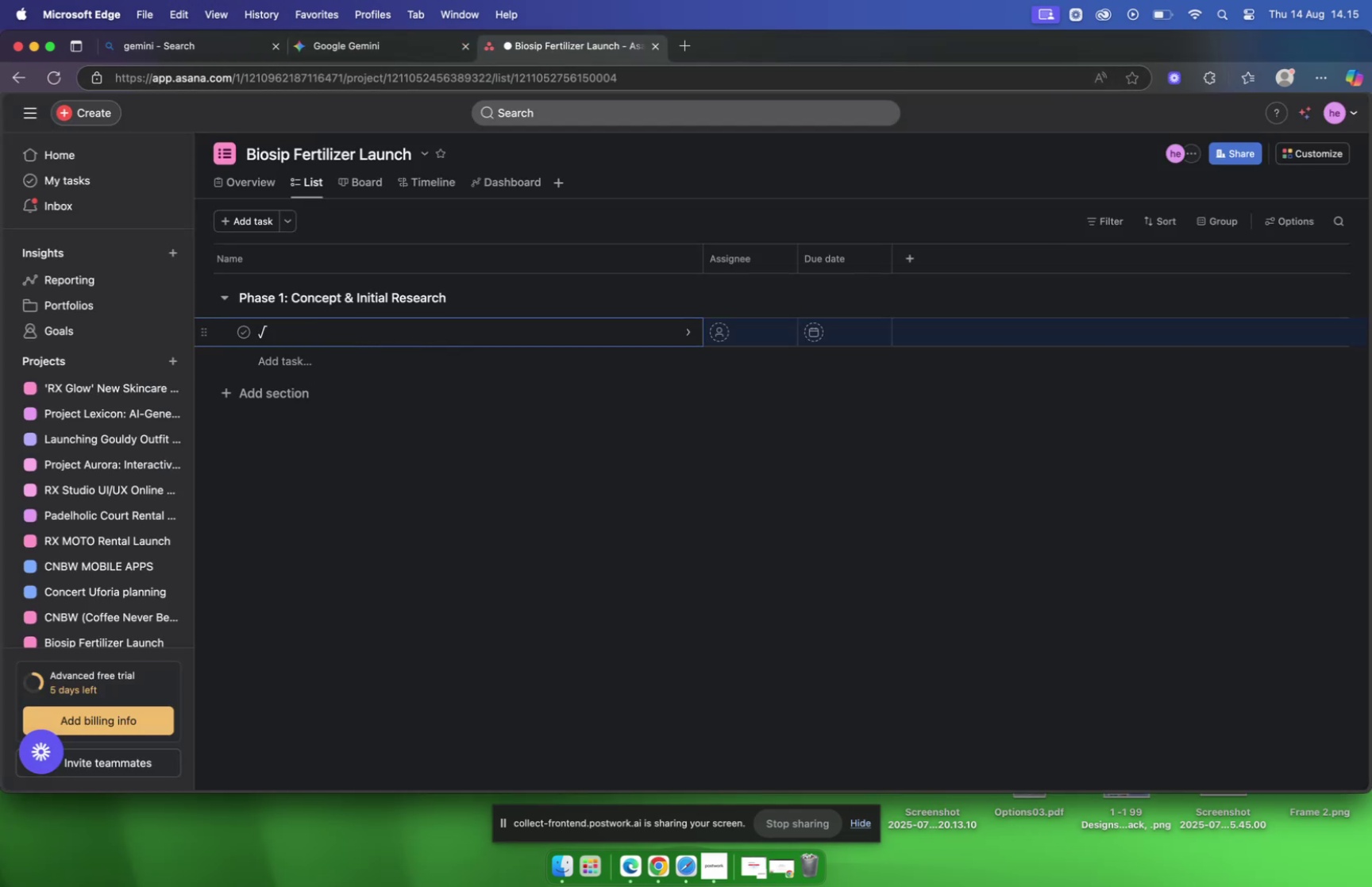 
key(Backspace)
 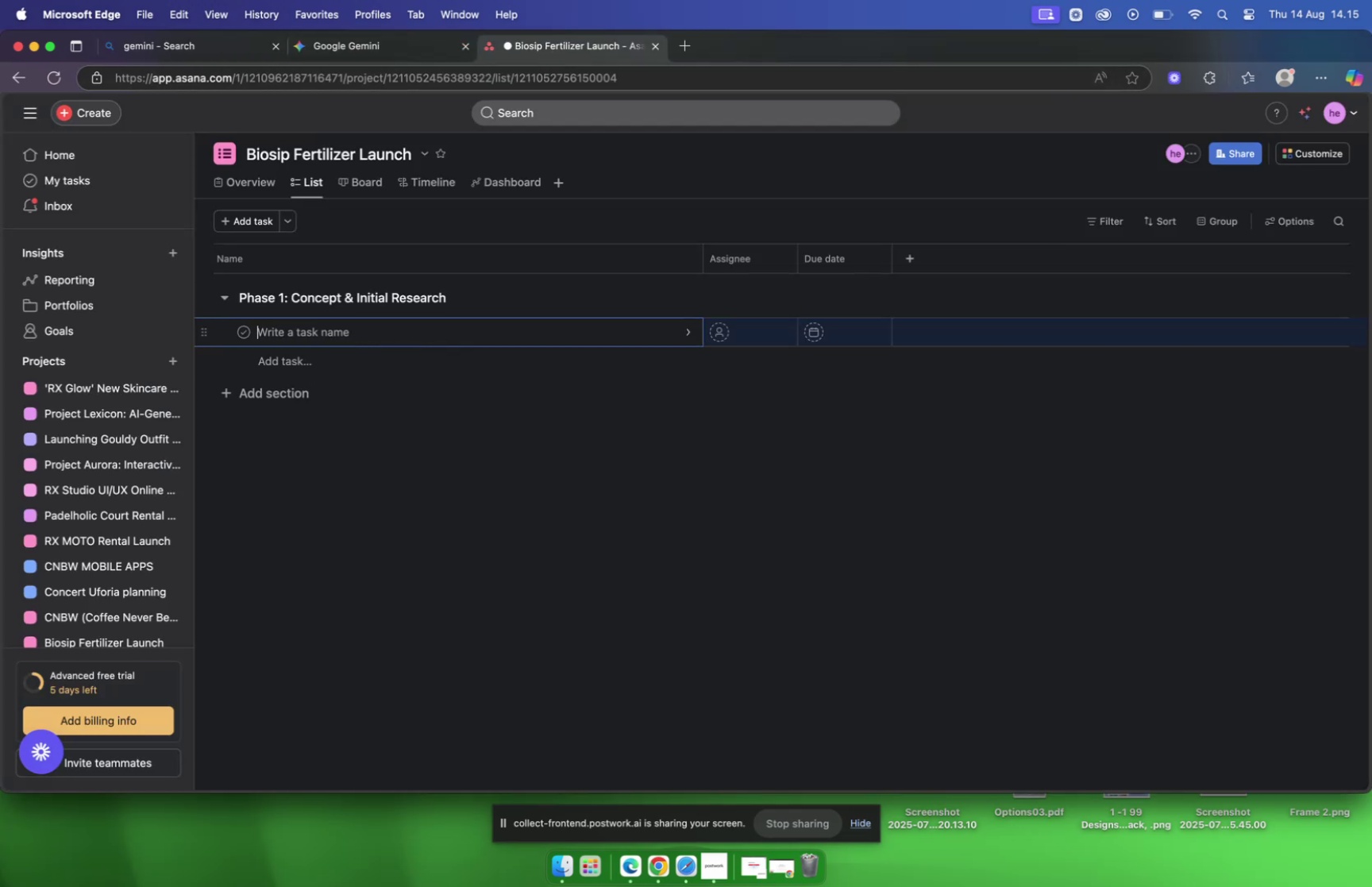 
key(Backspace)
 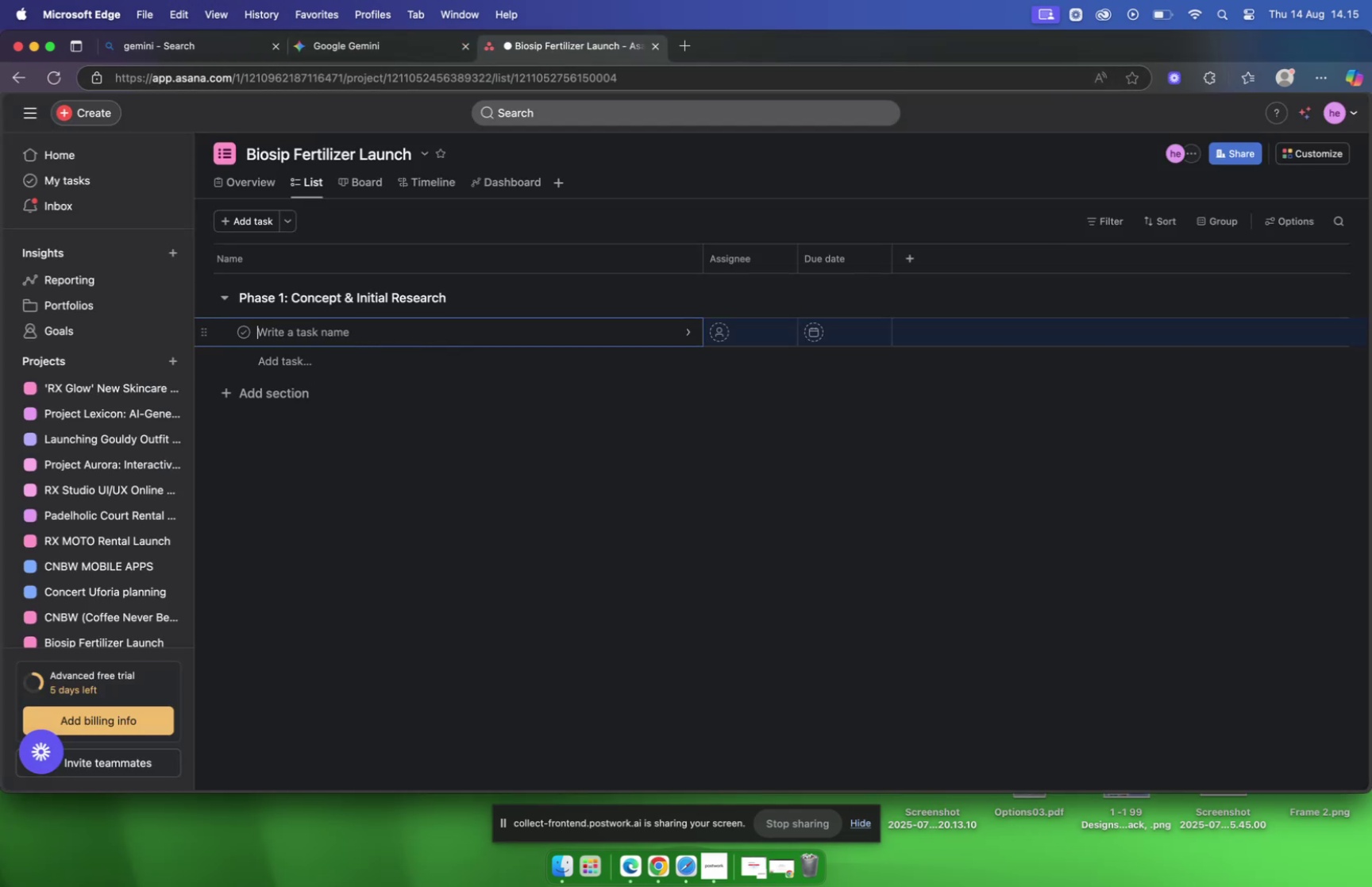 
key(Backspace)
 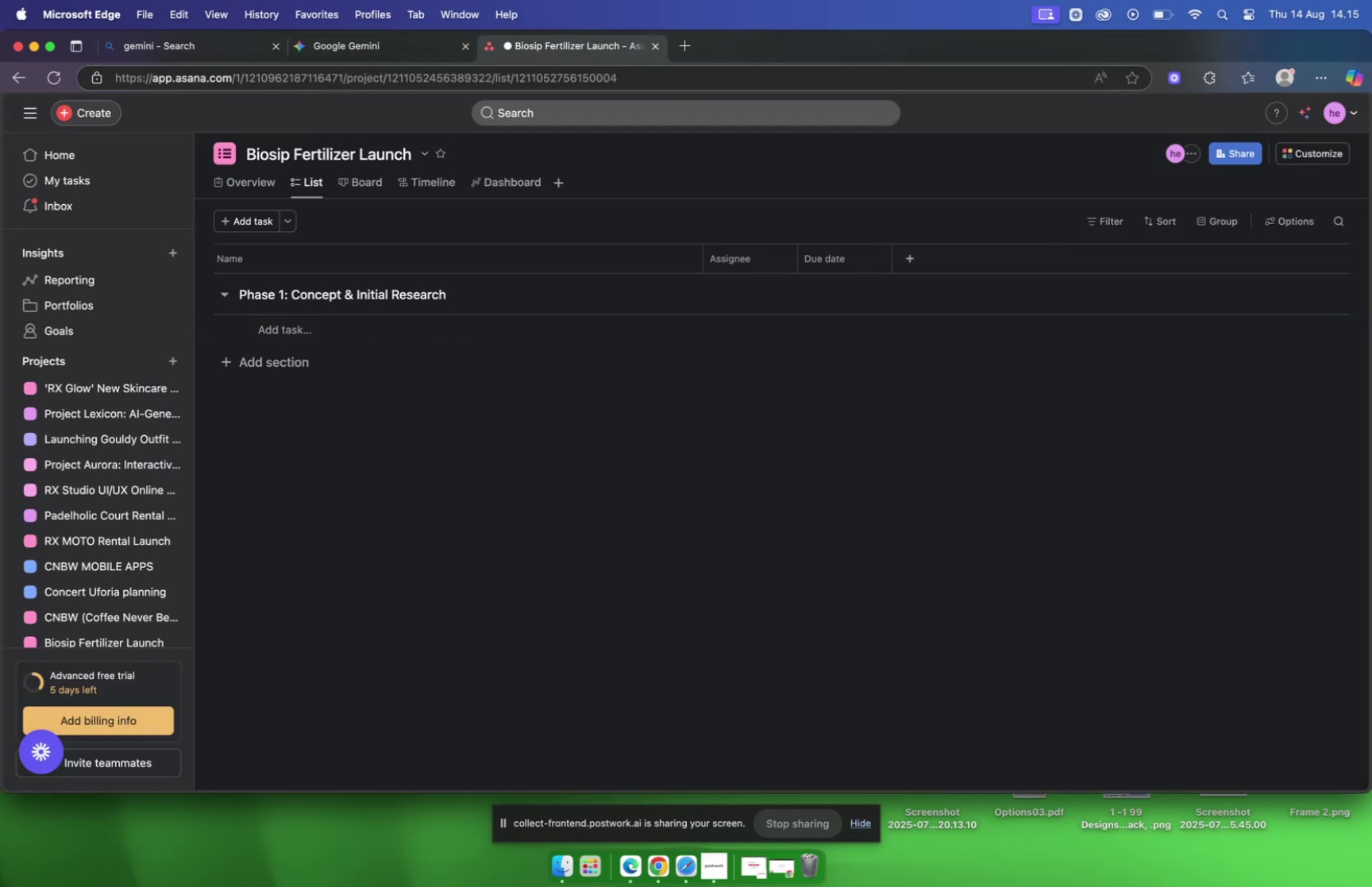 
key(Backspace)
 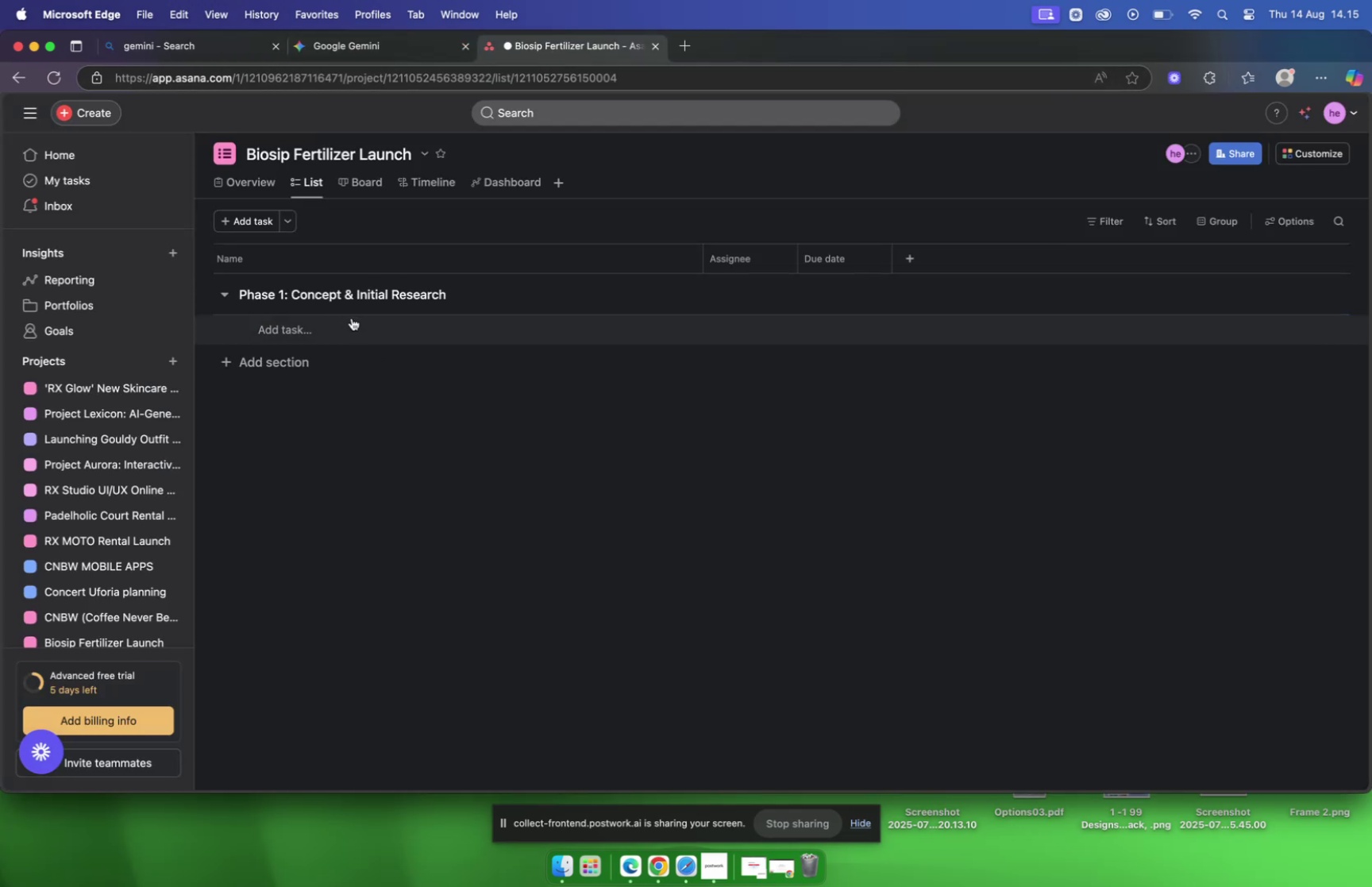 
key(Meta+V)
 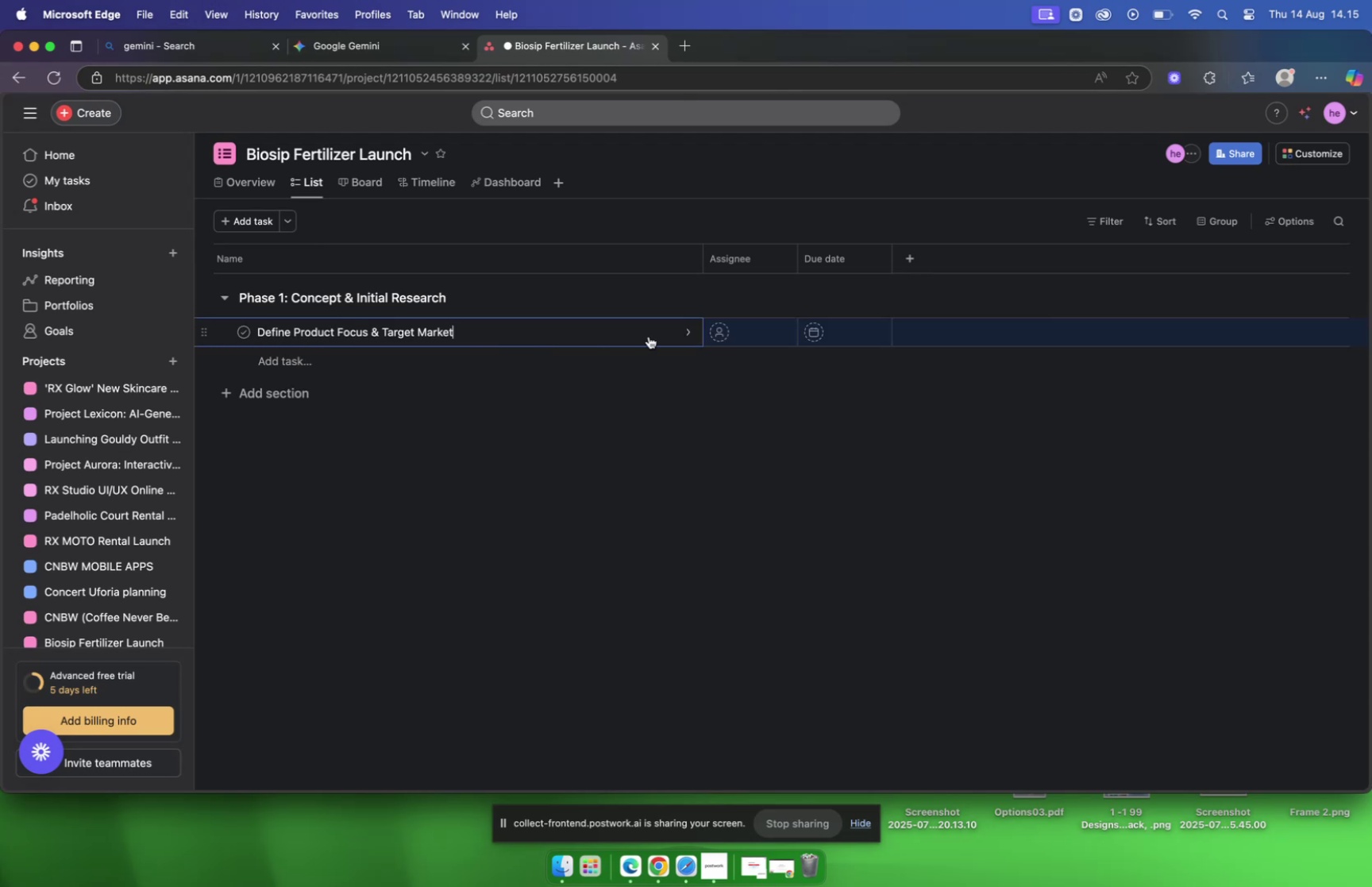 
left_click([720, 334])
 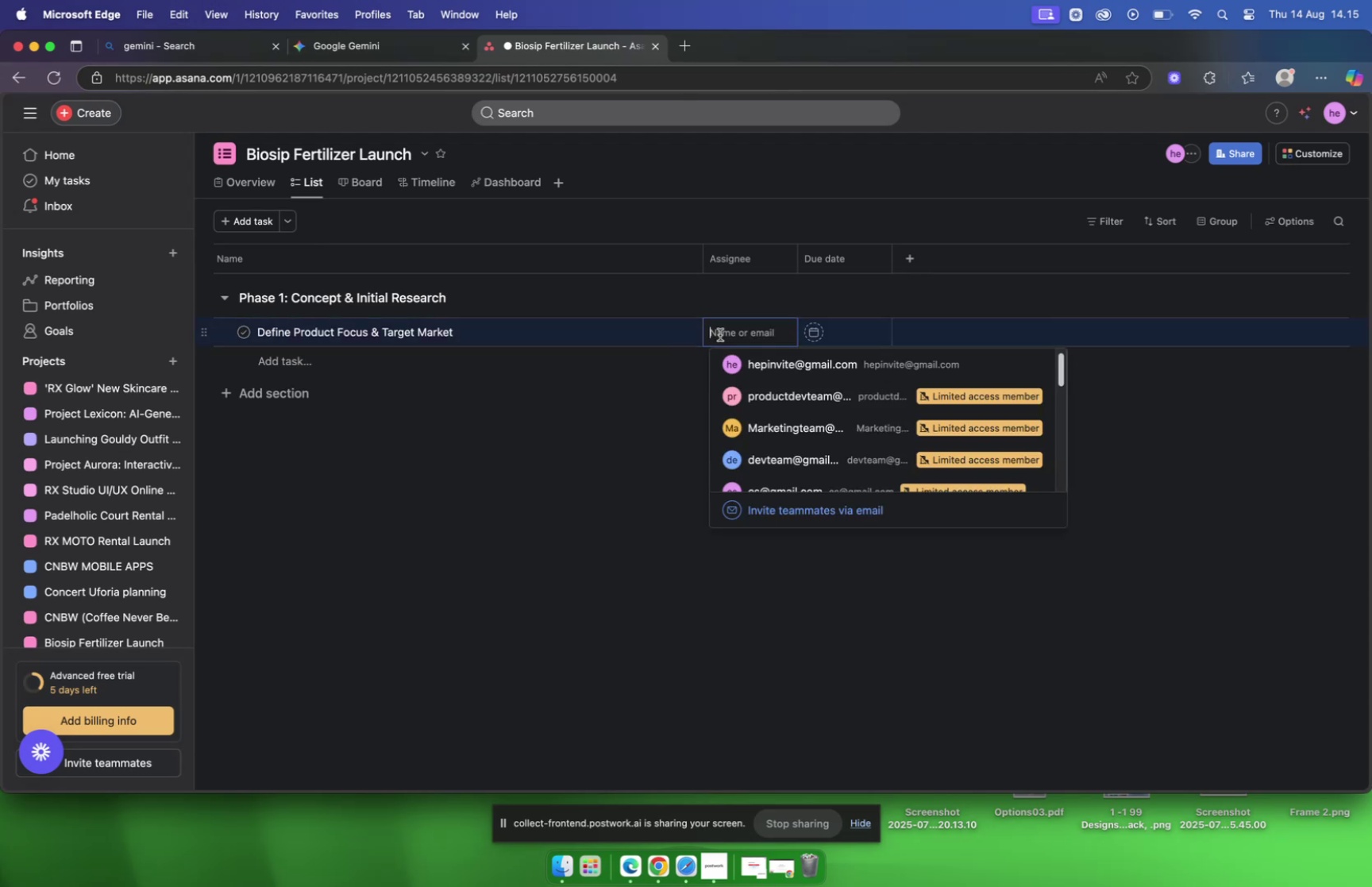 
type(pro)
 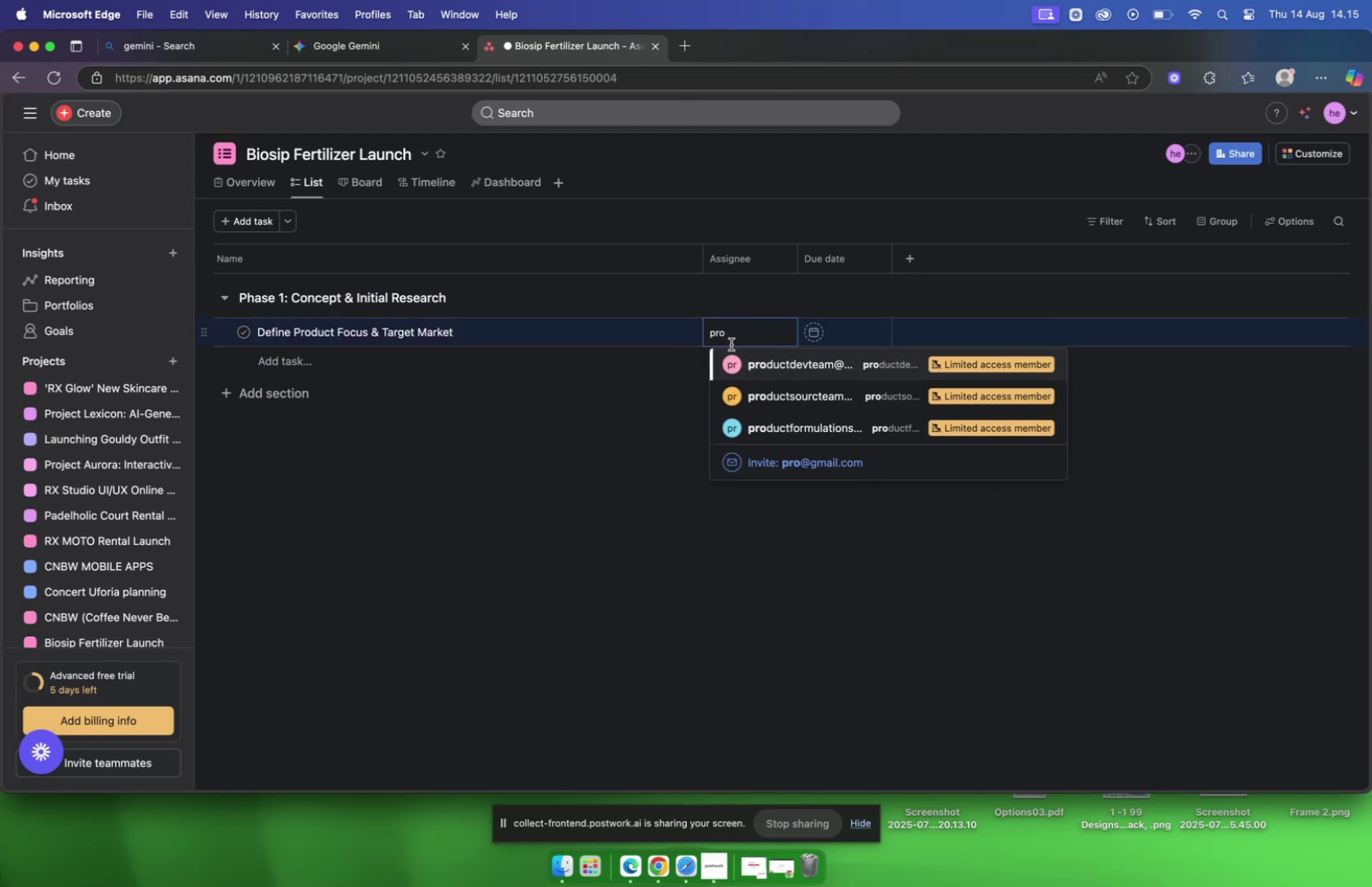 
left_click([780, 368])
 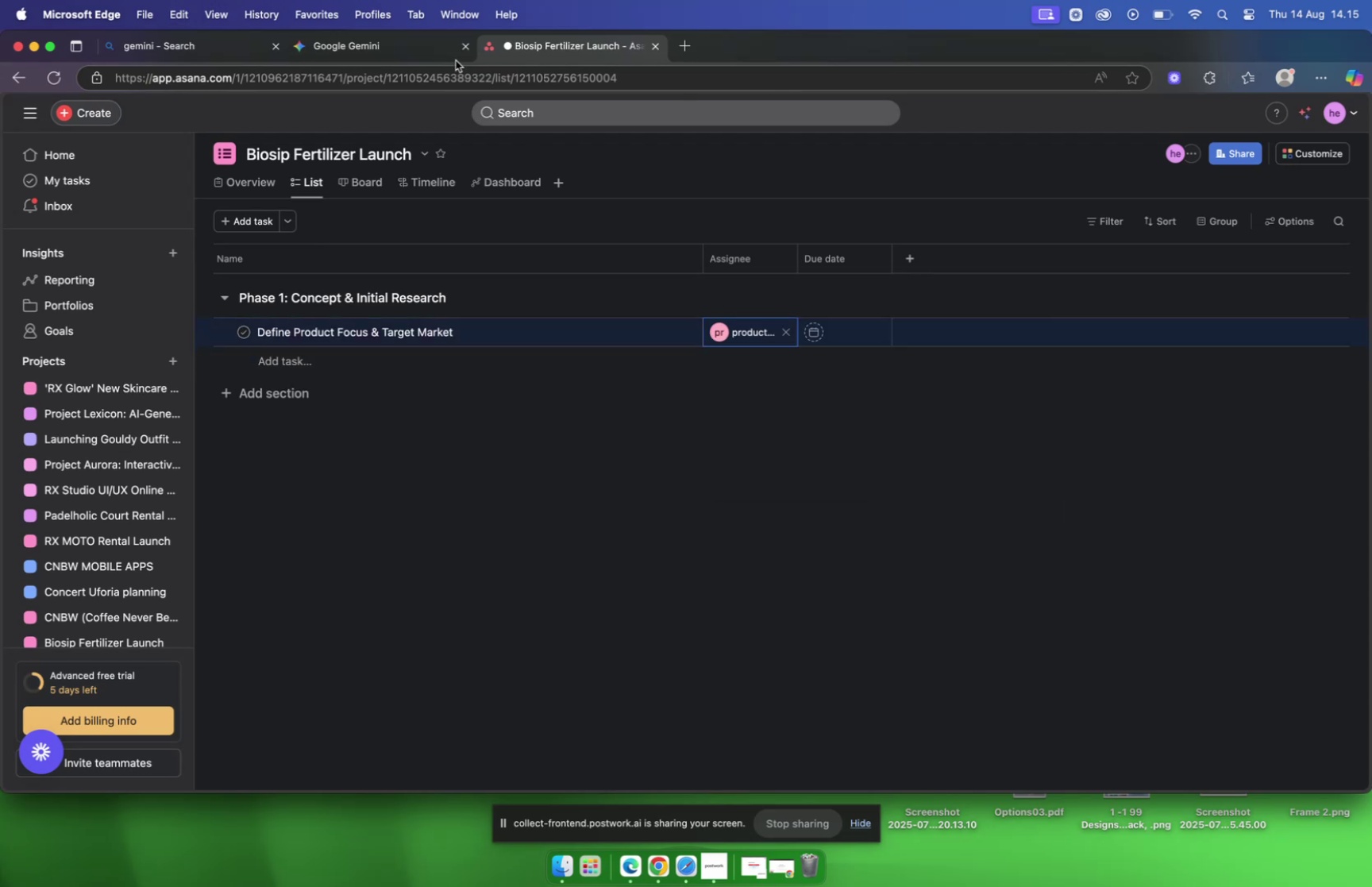 
left_click([433, 47])
 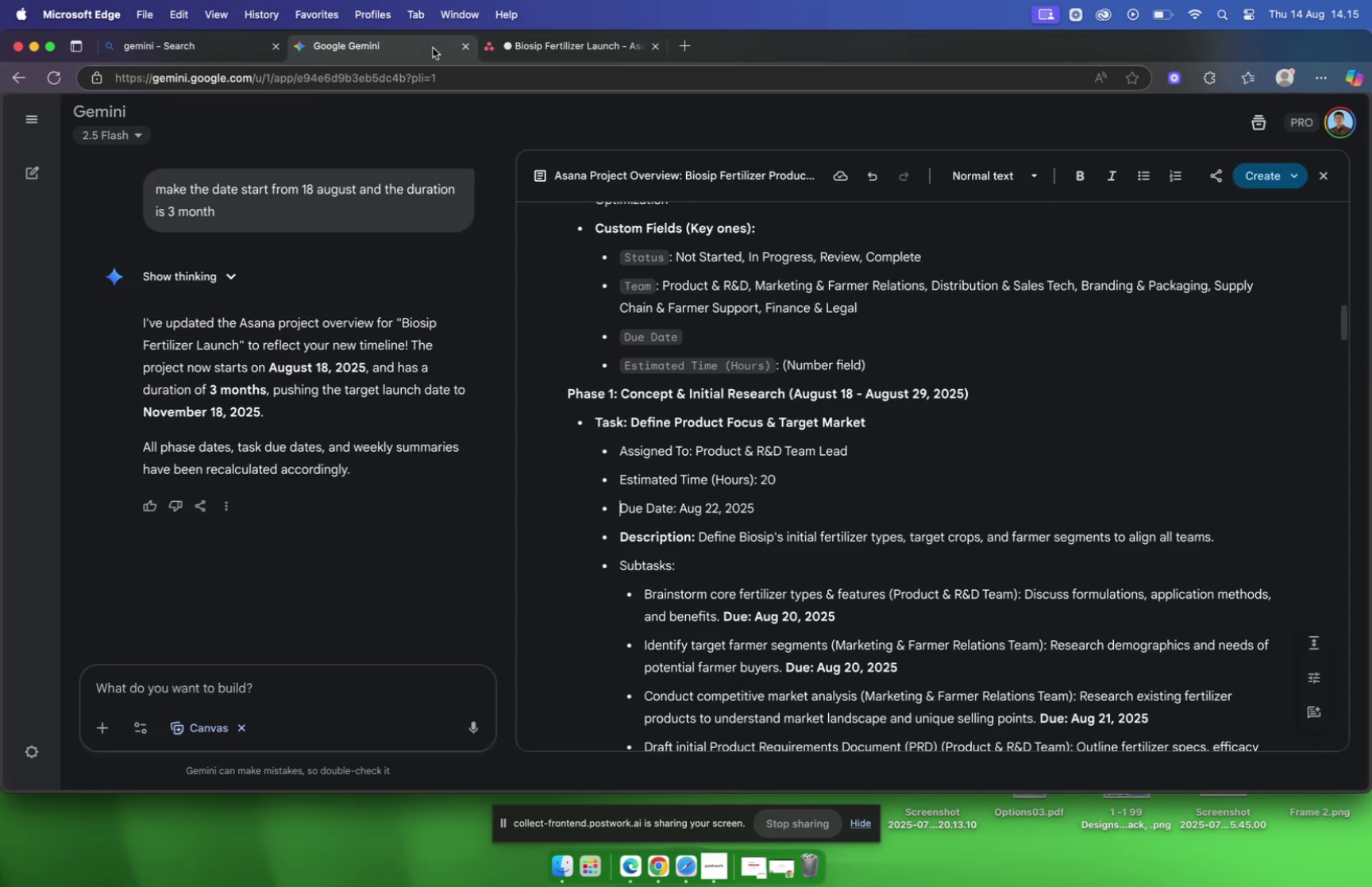 
left_click([527, 42])
 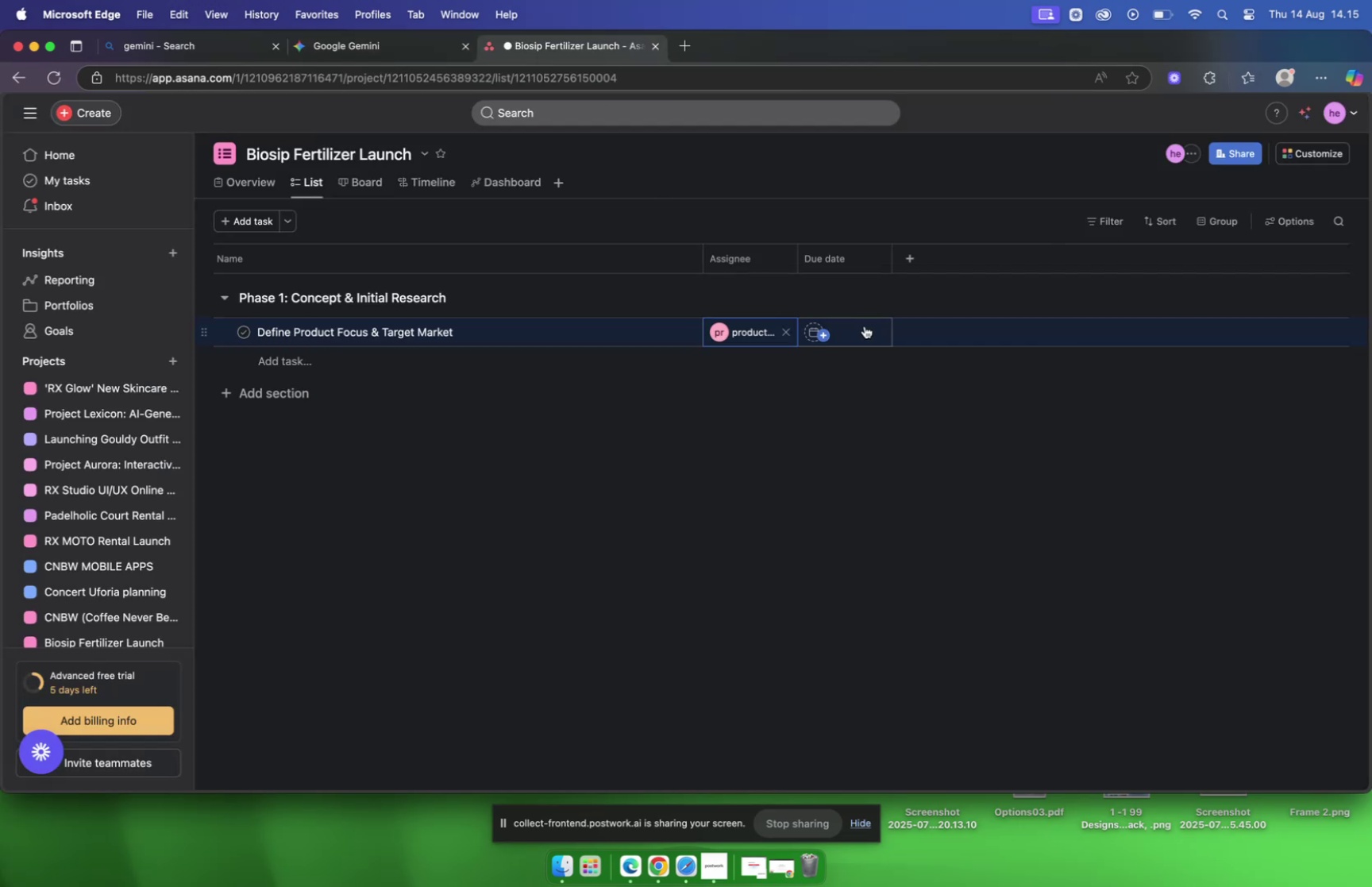 
left_click([842, 330])
 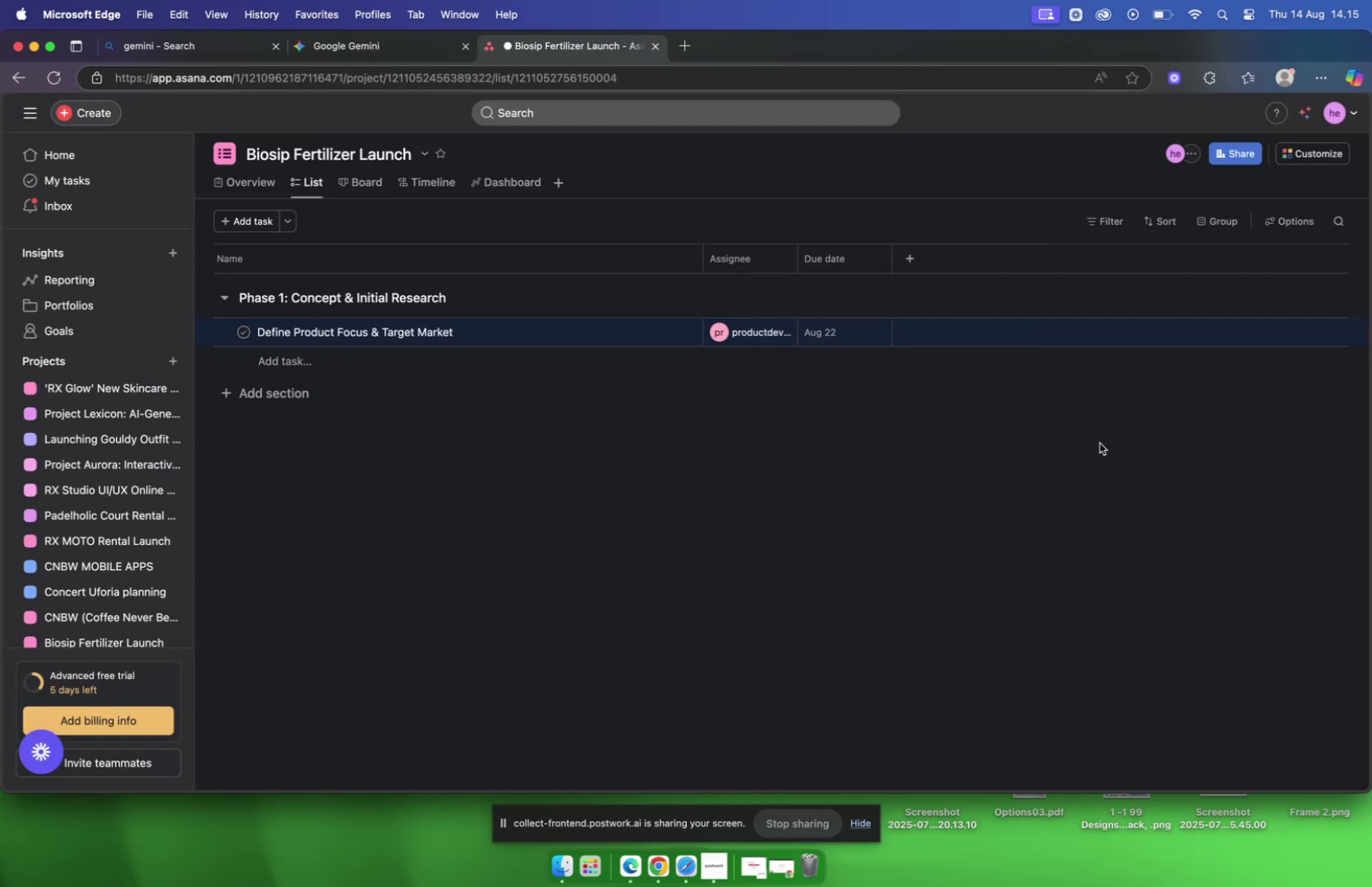 
left_click([523, 342])
 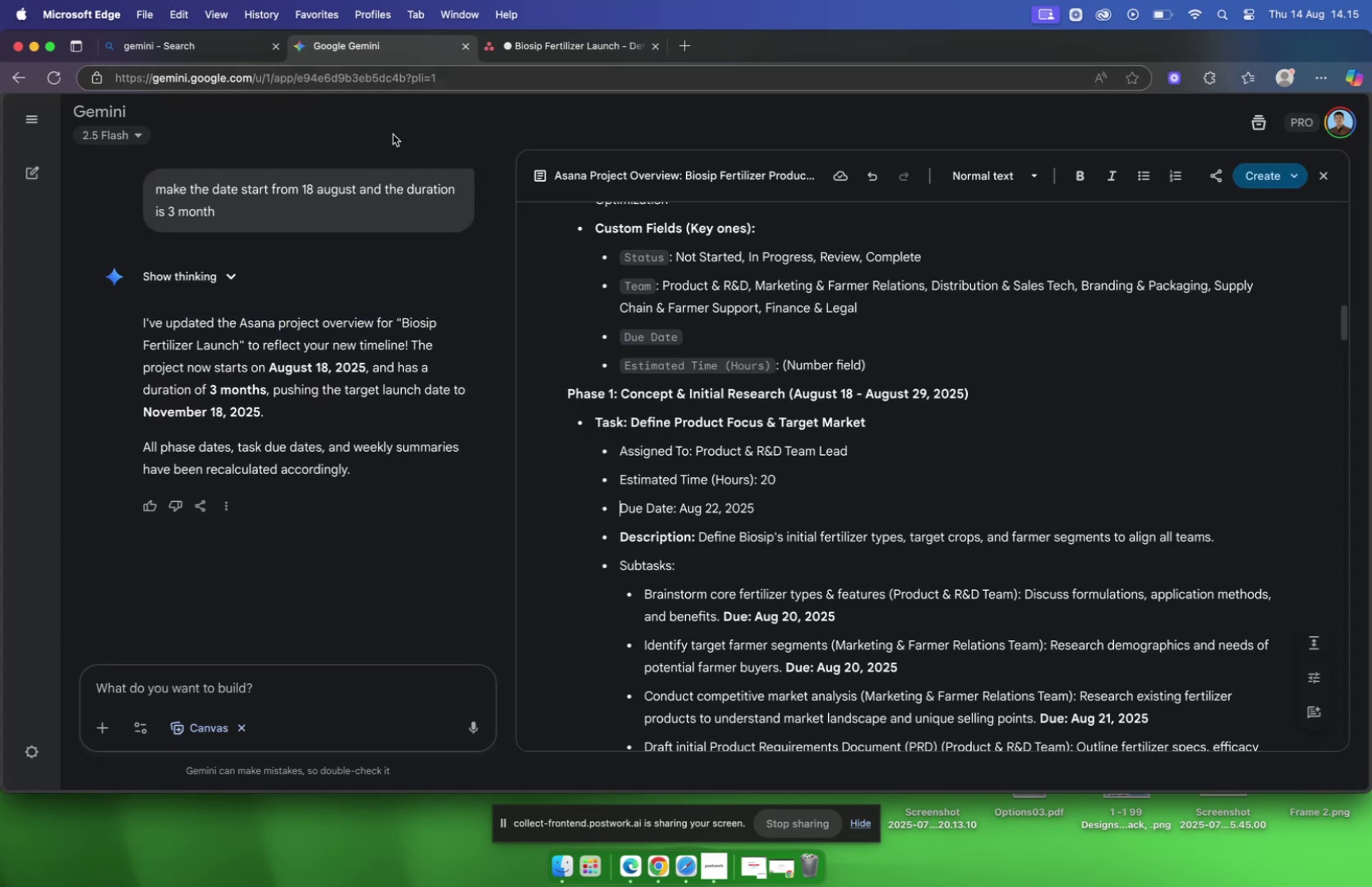 
scroll: coordinate [750, 348], scroll_direction: down, amount: 7.0
 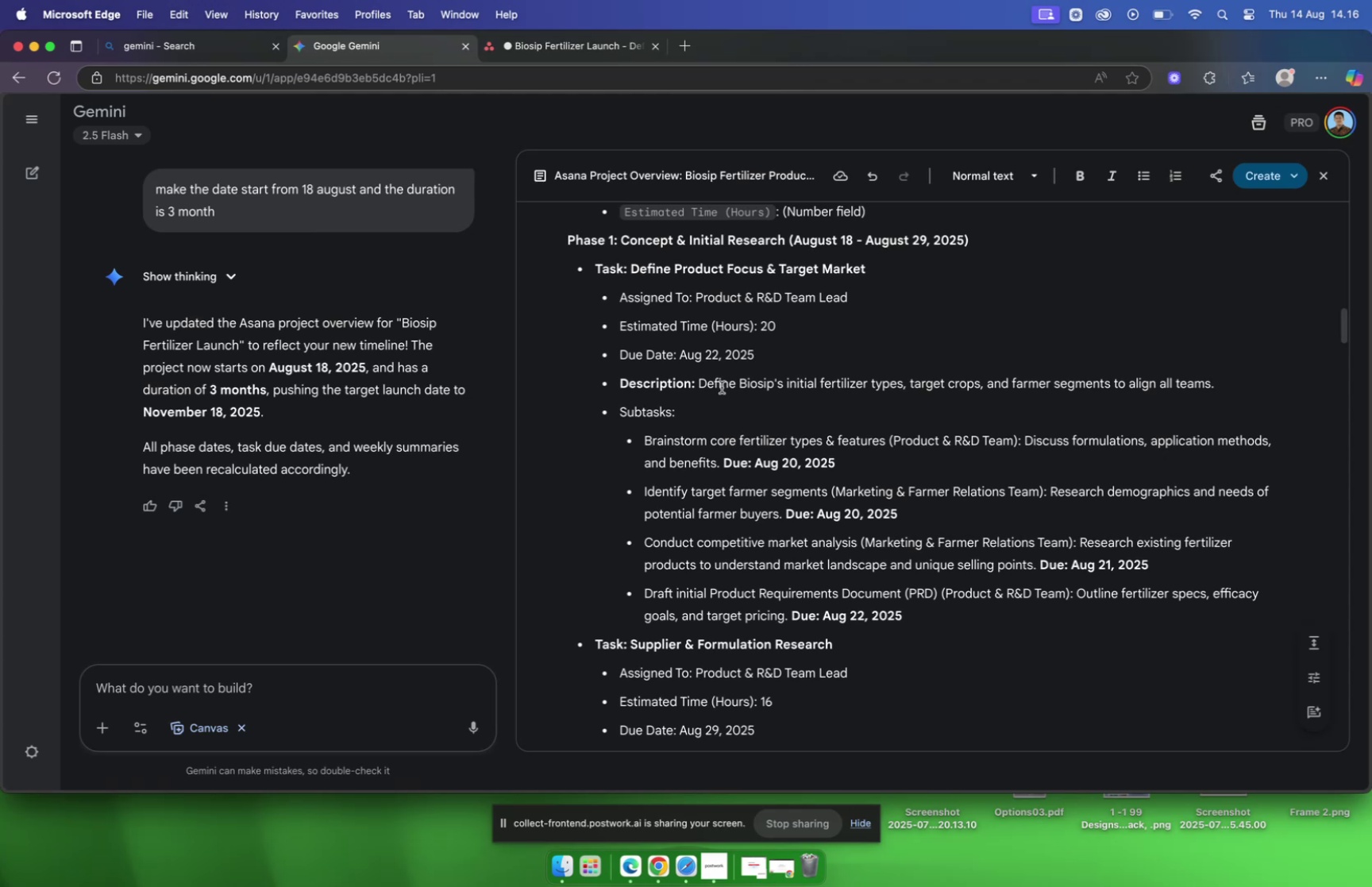 
left_click_drag(start_coordinate=[698, 384], to_coordinate=[1219, 387])
 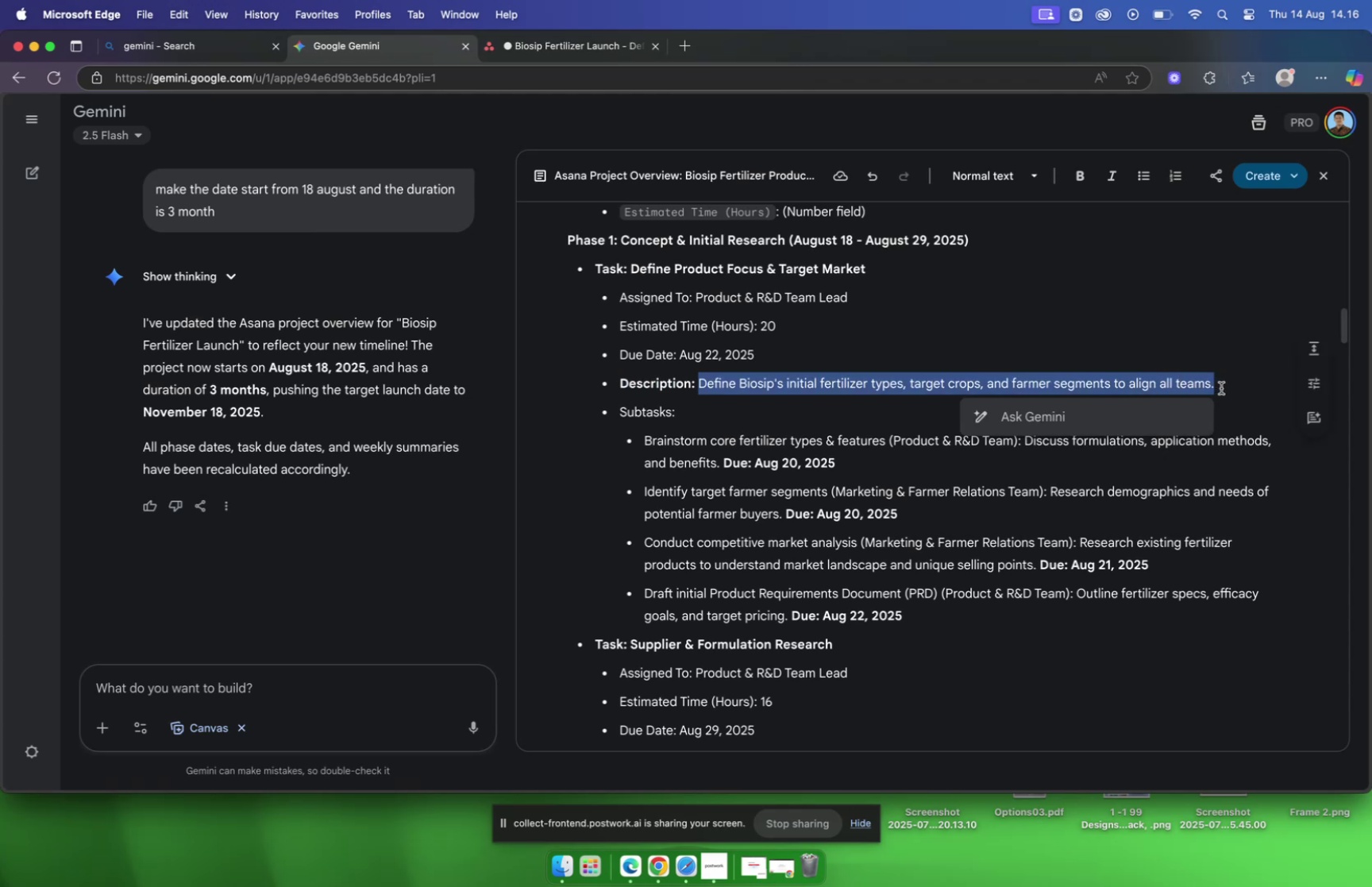 
key(Meta+CommandLeft)
 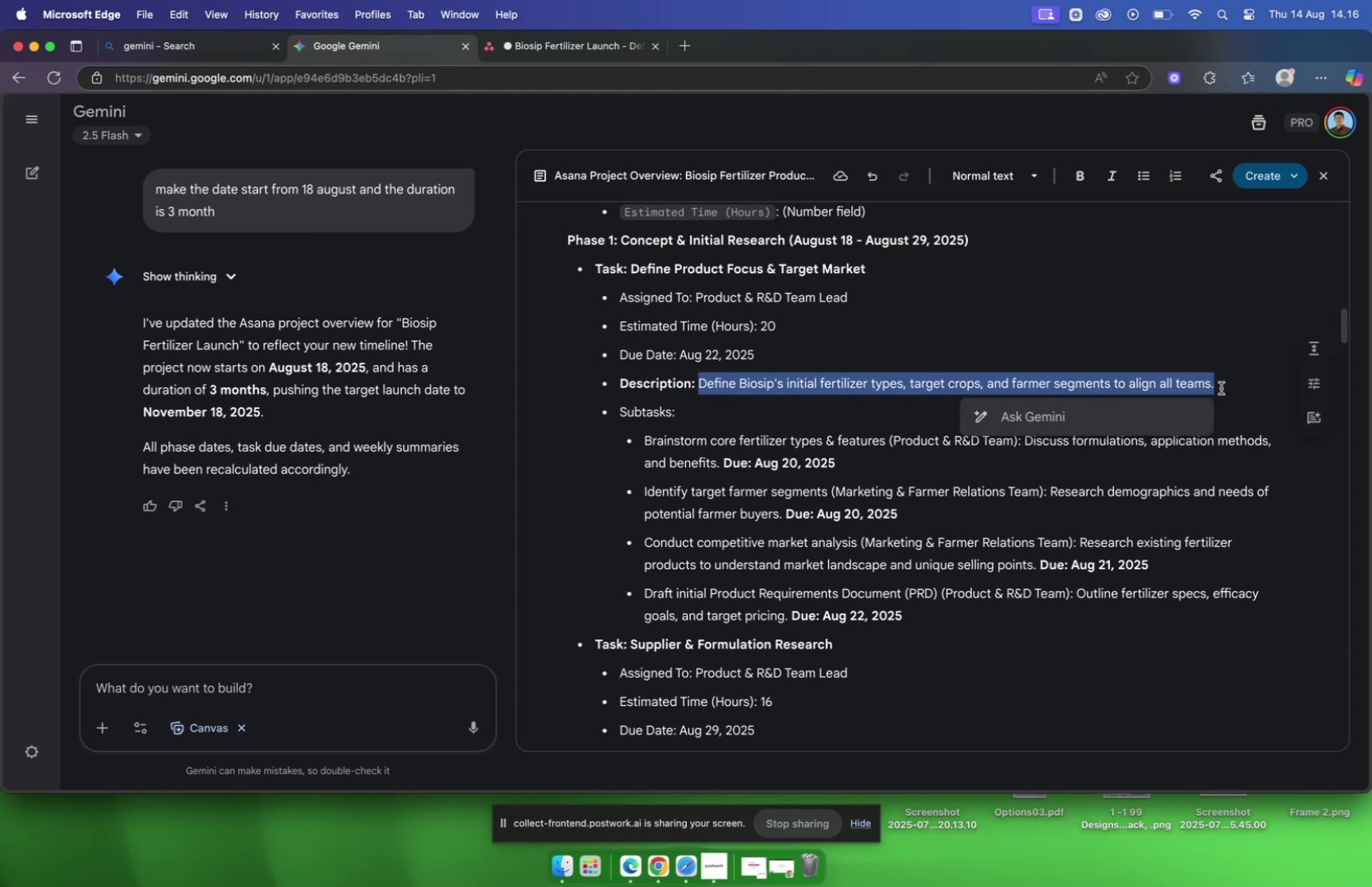 
key(Meta+C)
 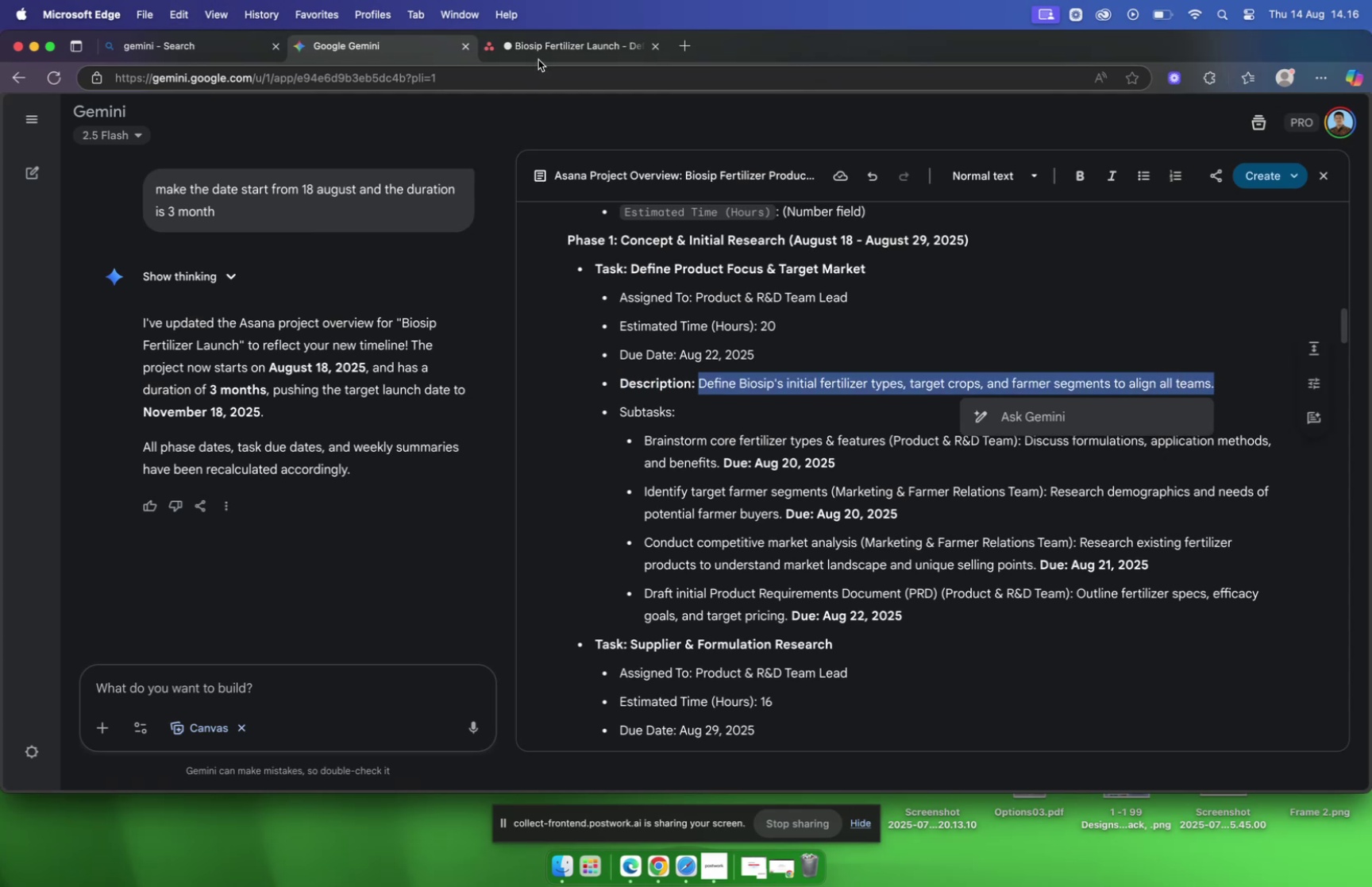 
left_click([538, 44])
 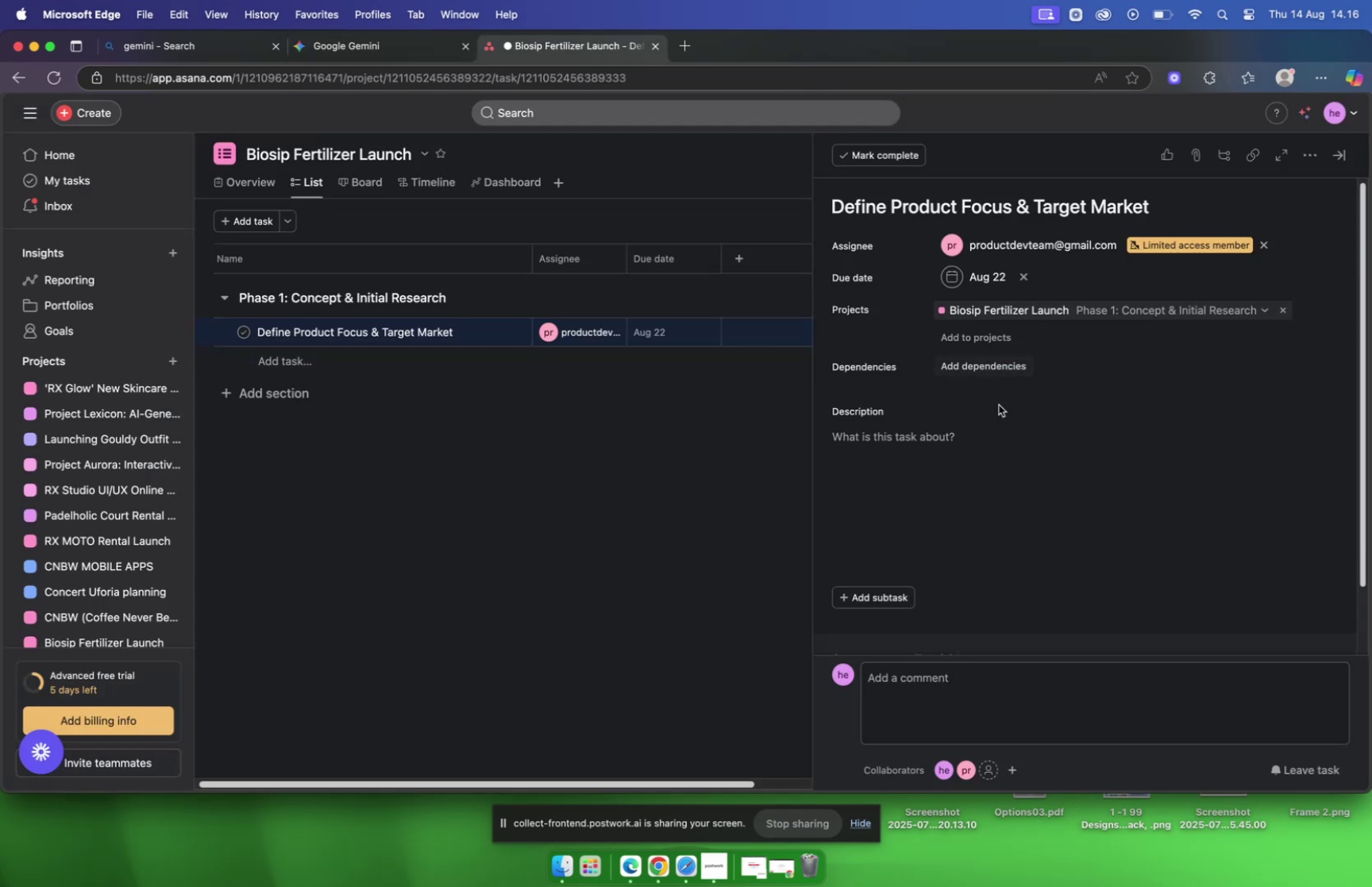 
key(Meta+V)
 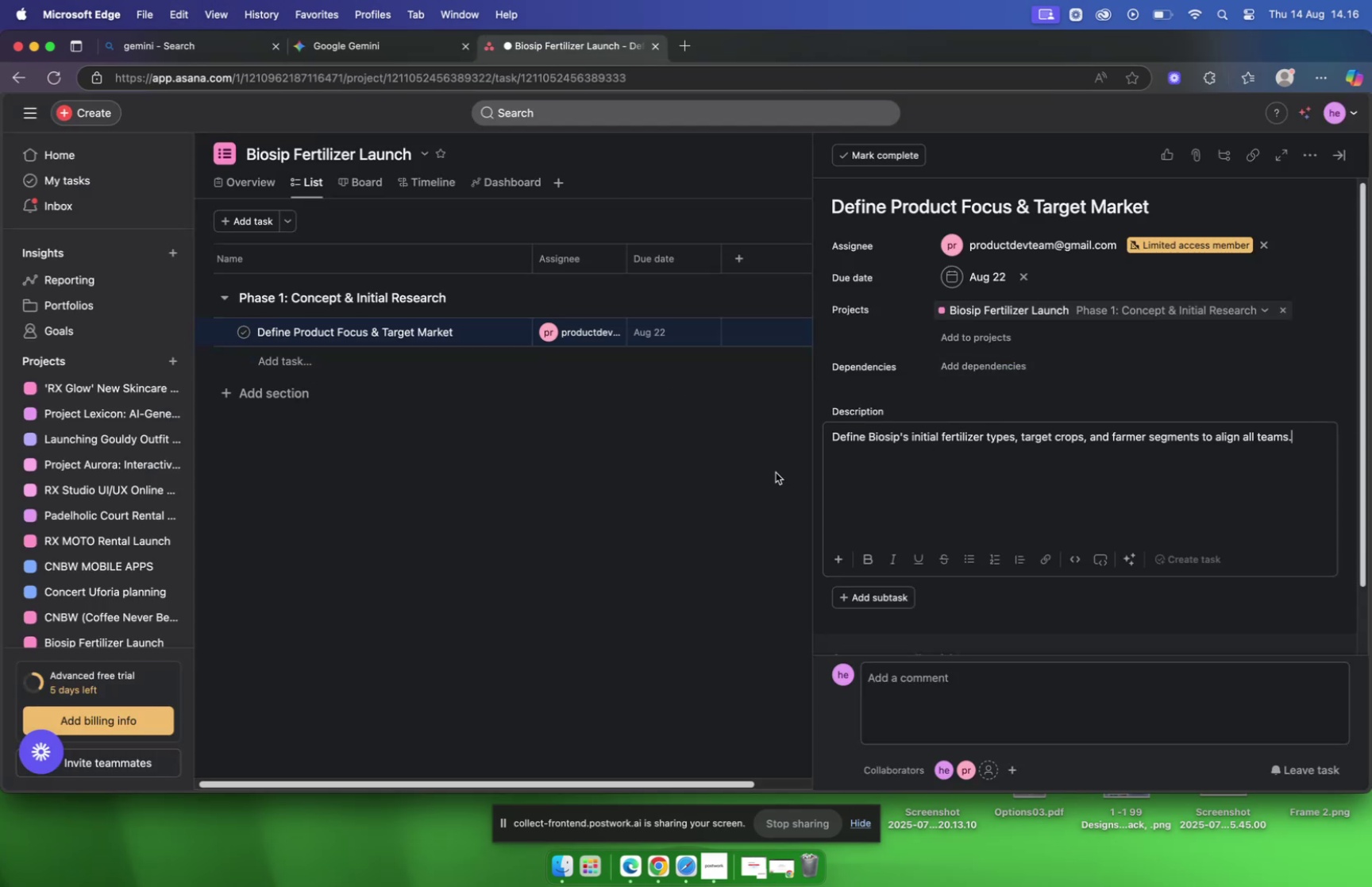 
left_click([776, 472])
 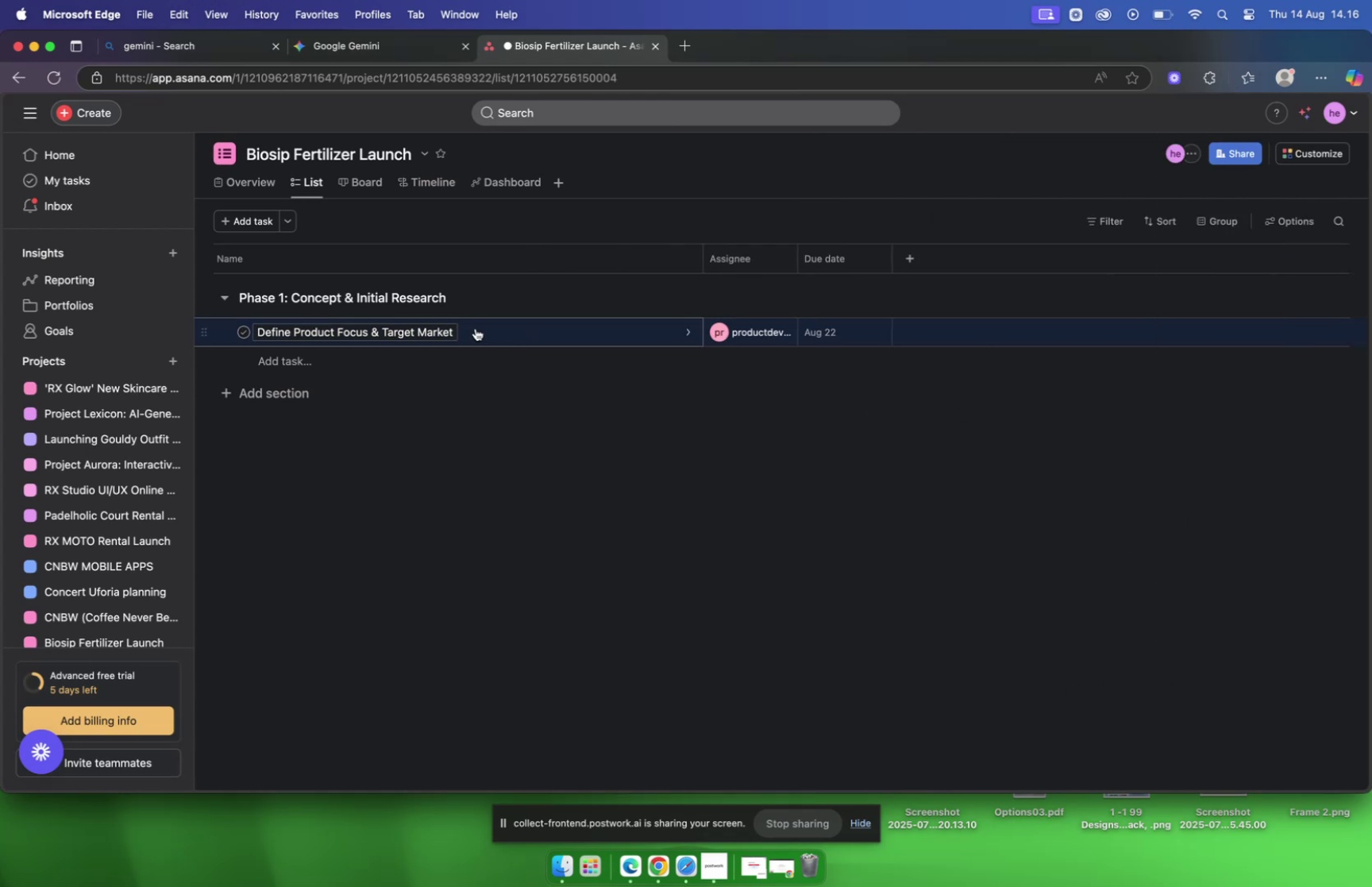 
left_click([475, 327])
 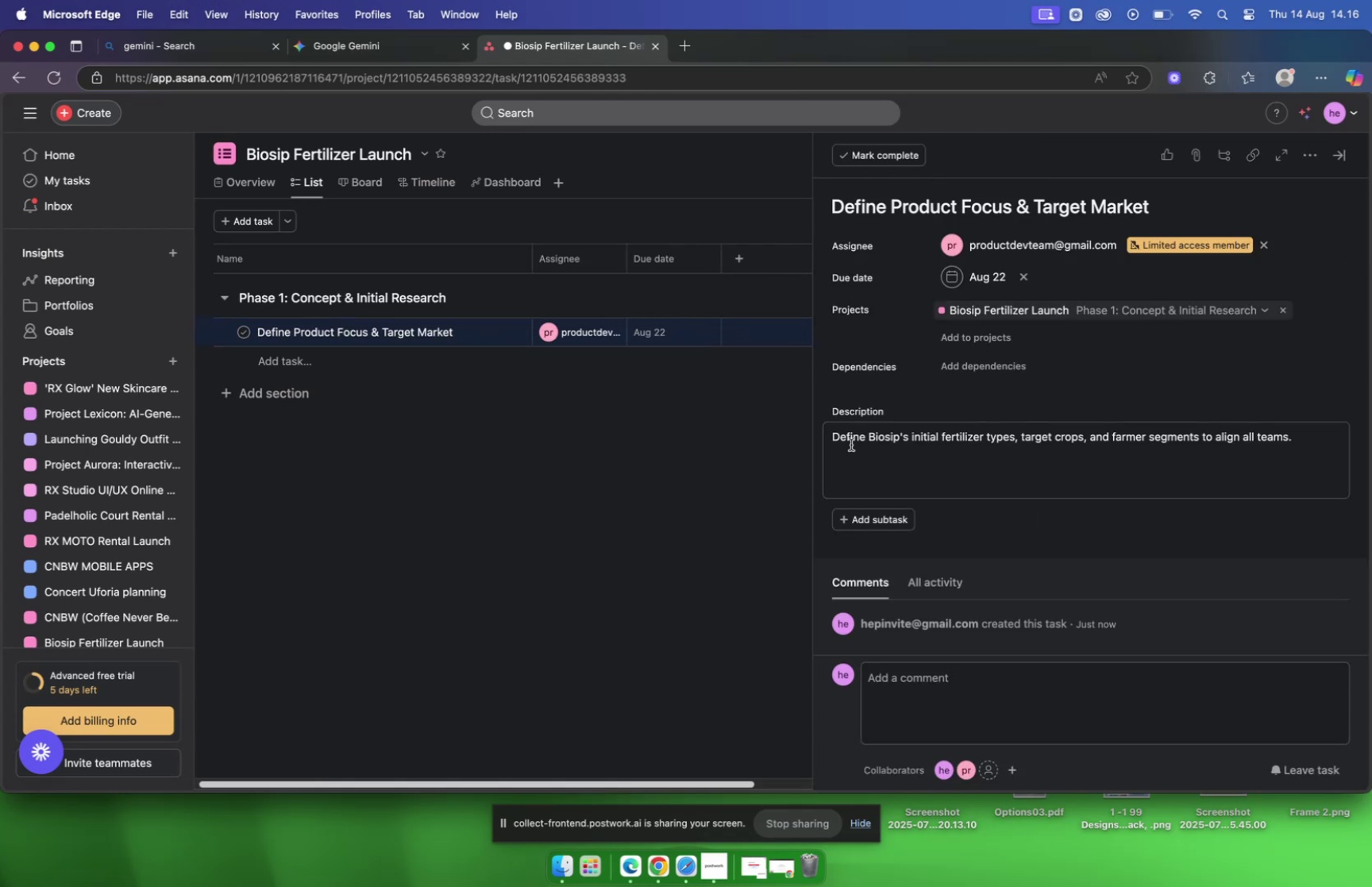 
left_click([363, 40])
 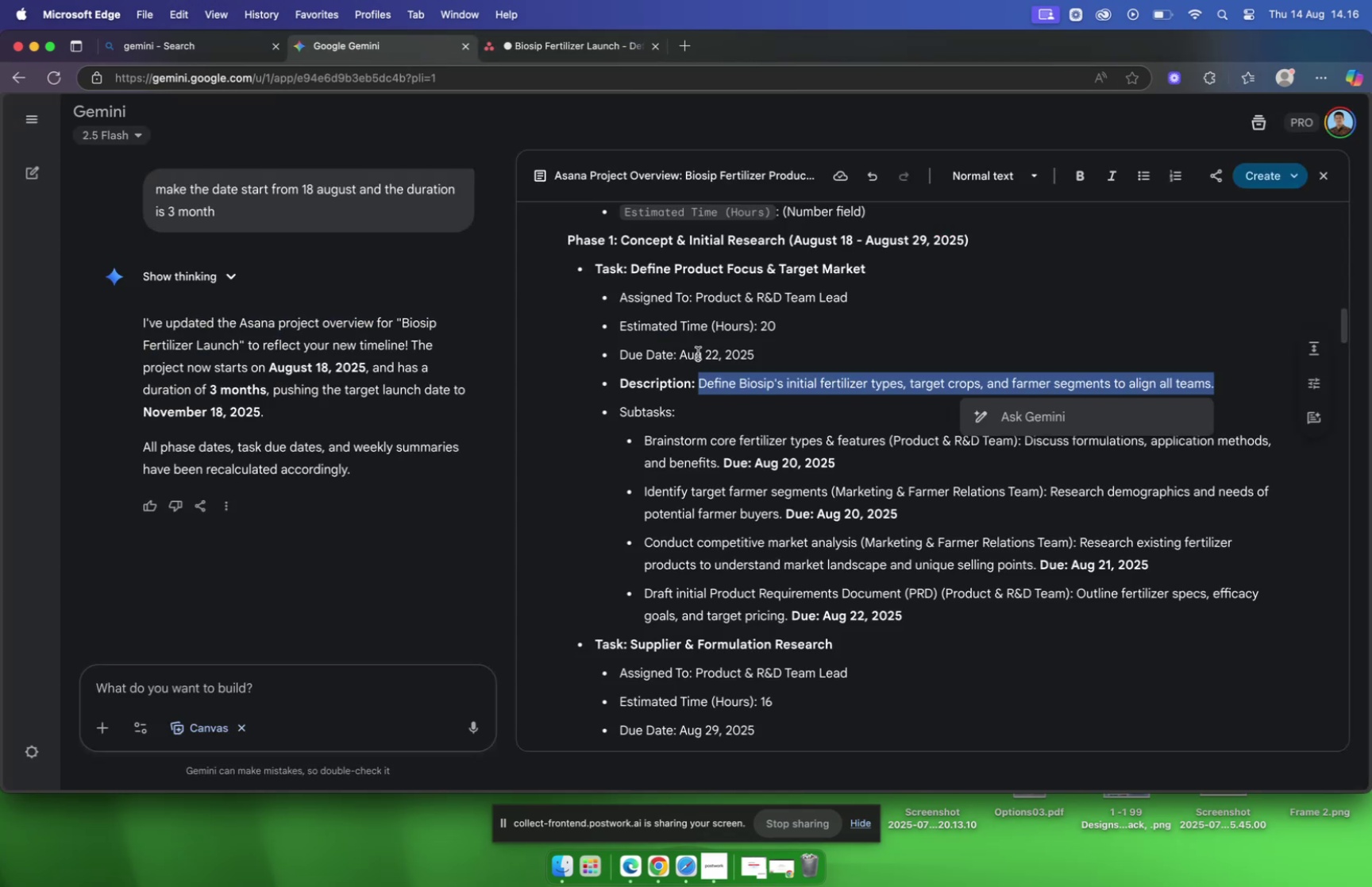 
scroll: coordinate [699, 353], scroll_direction: down, amount: 2.0
 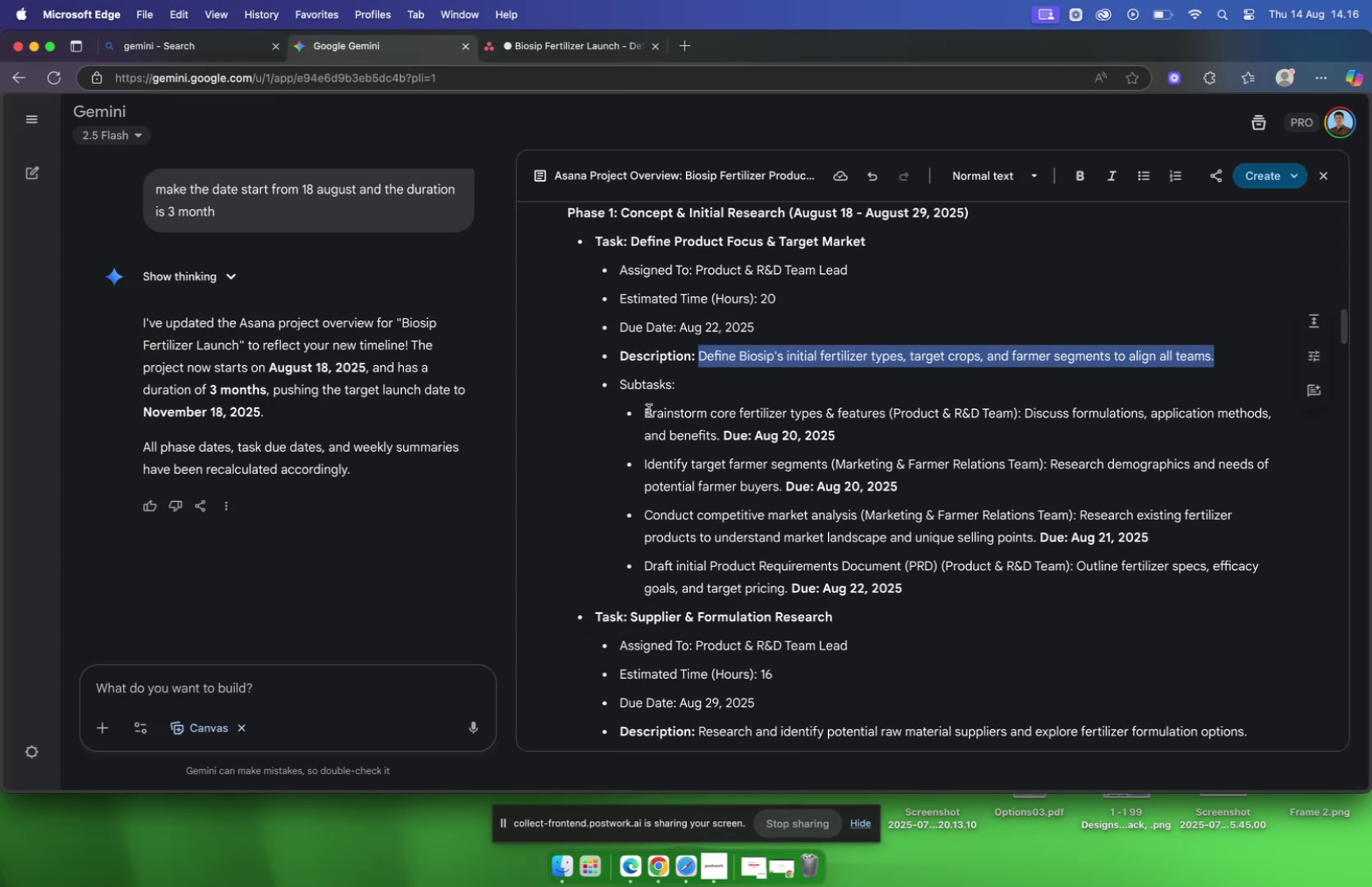 
left_click_drag(start_coordinate=[646, 412], to_coordinate=[888, 418])
 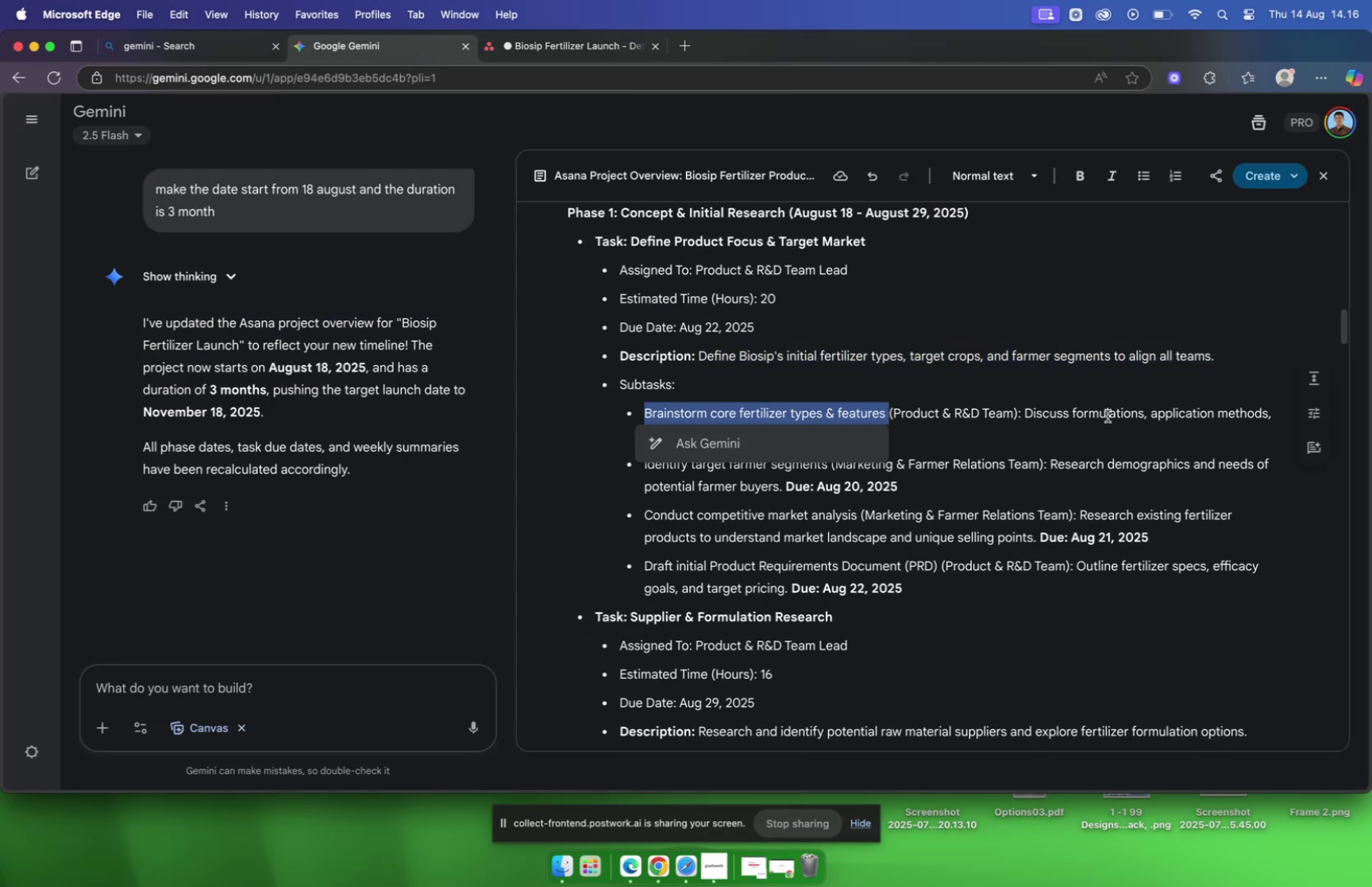 
key(Meta+CommandLeft)
 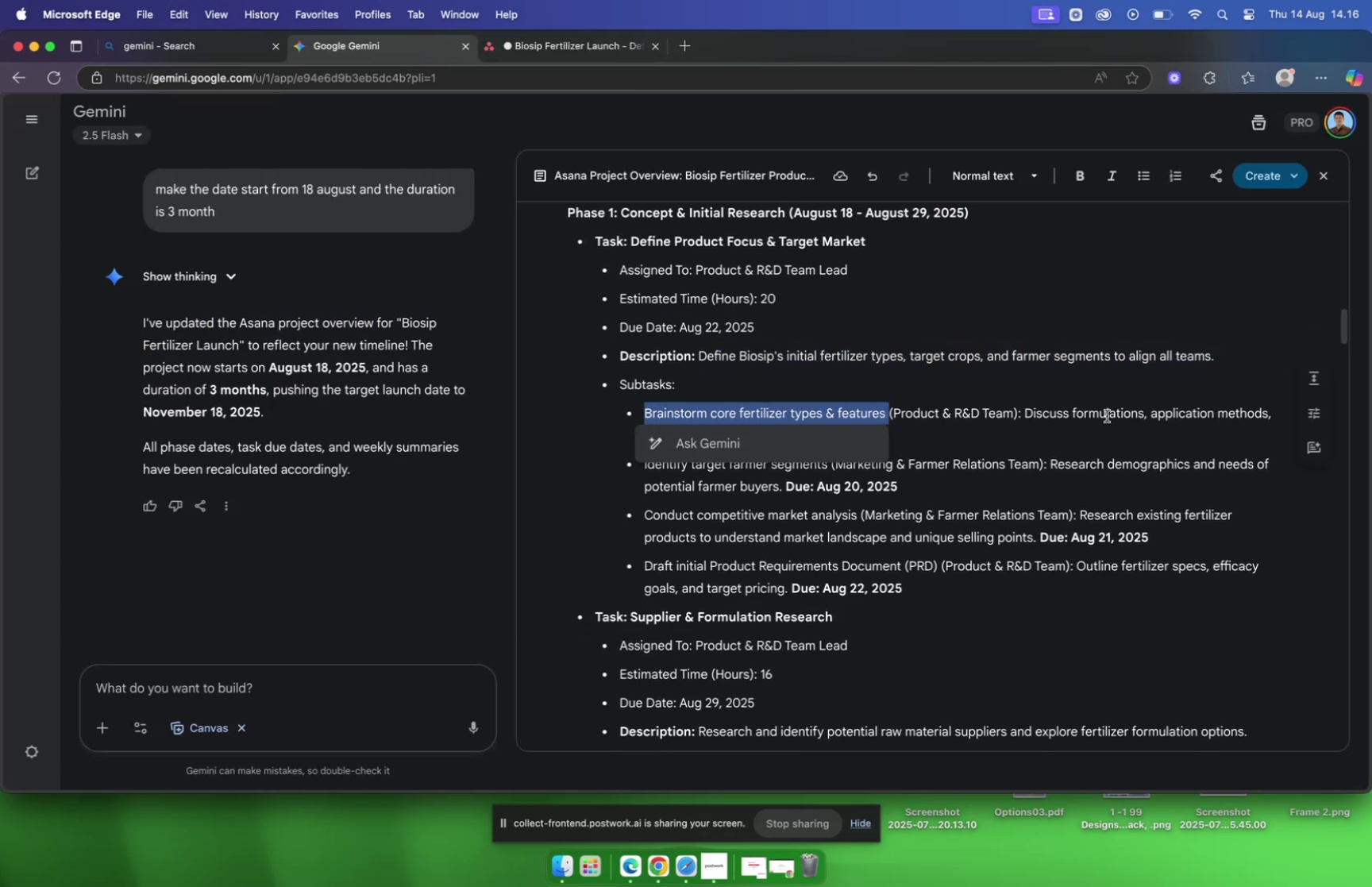 
key(Meta+CommandLeft)
 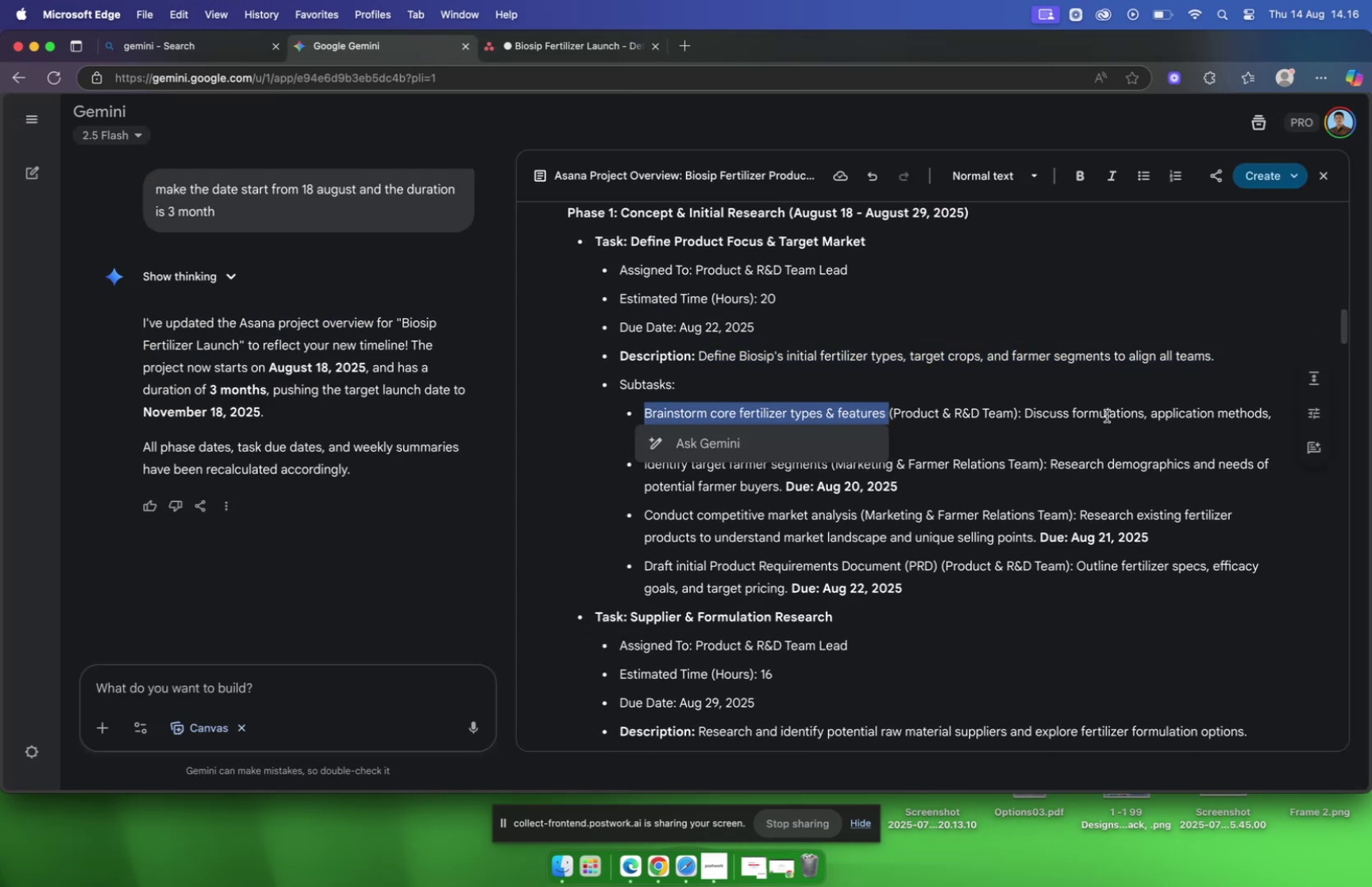 
key(Meta+C)
 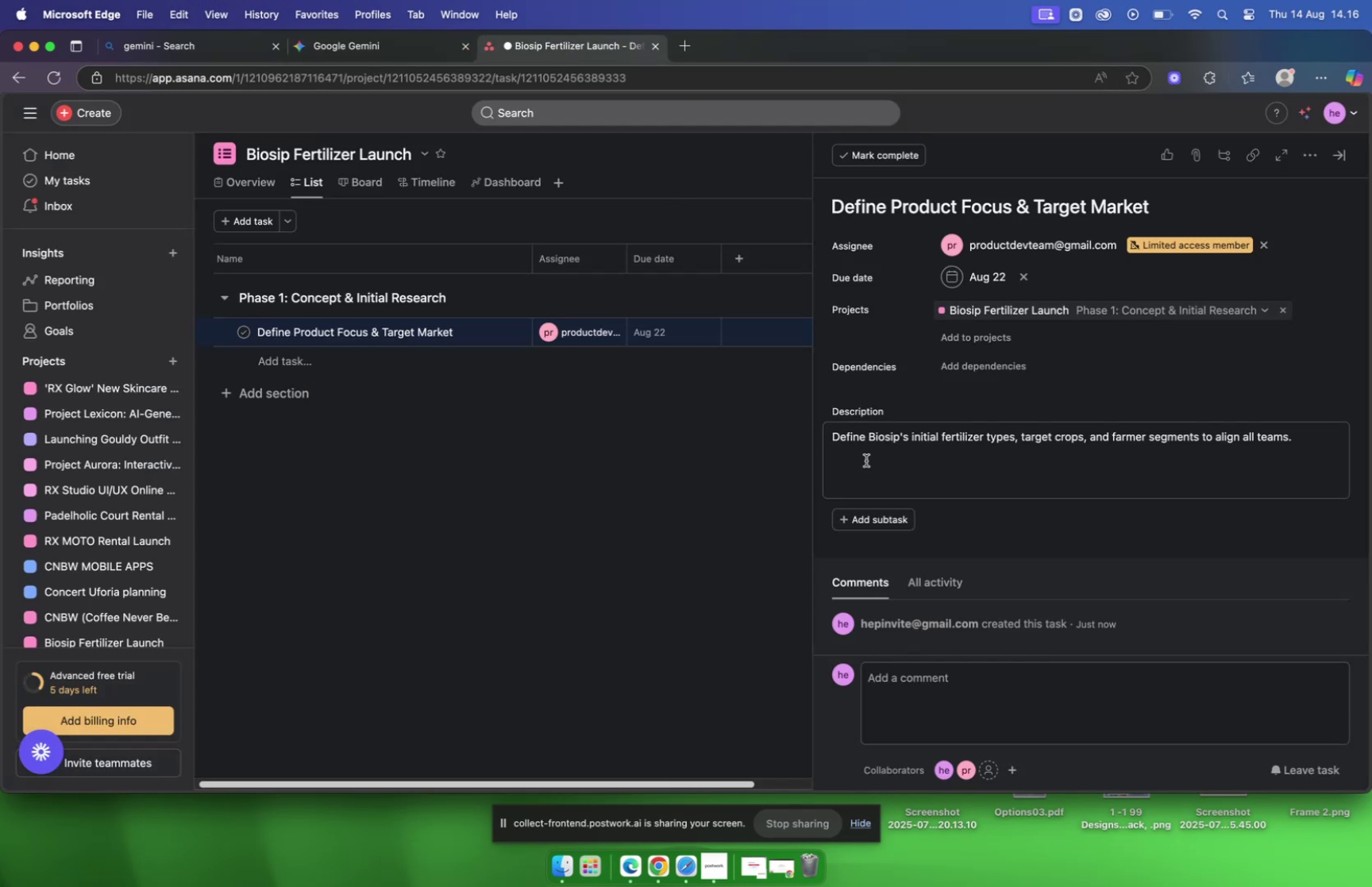 
left_click([890, 515])
 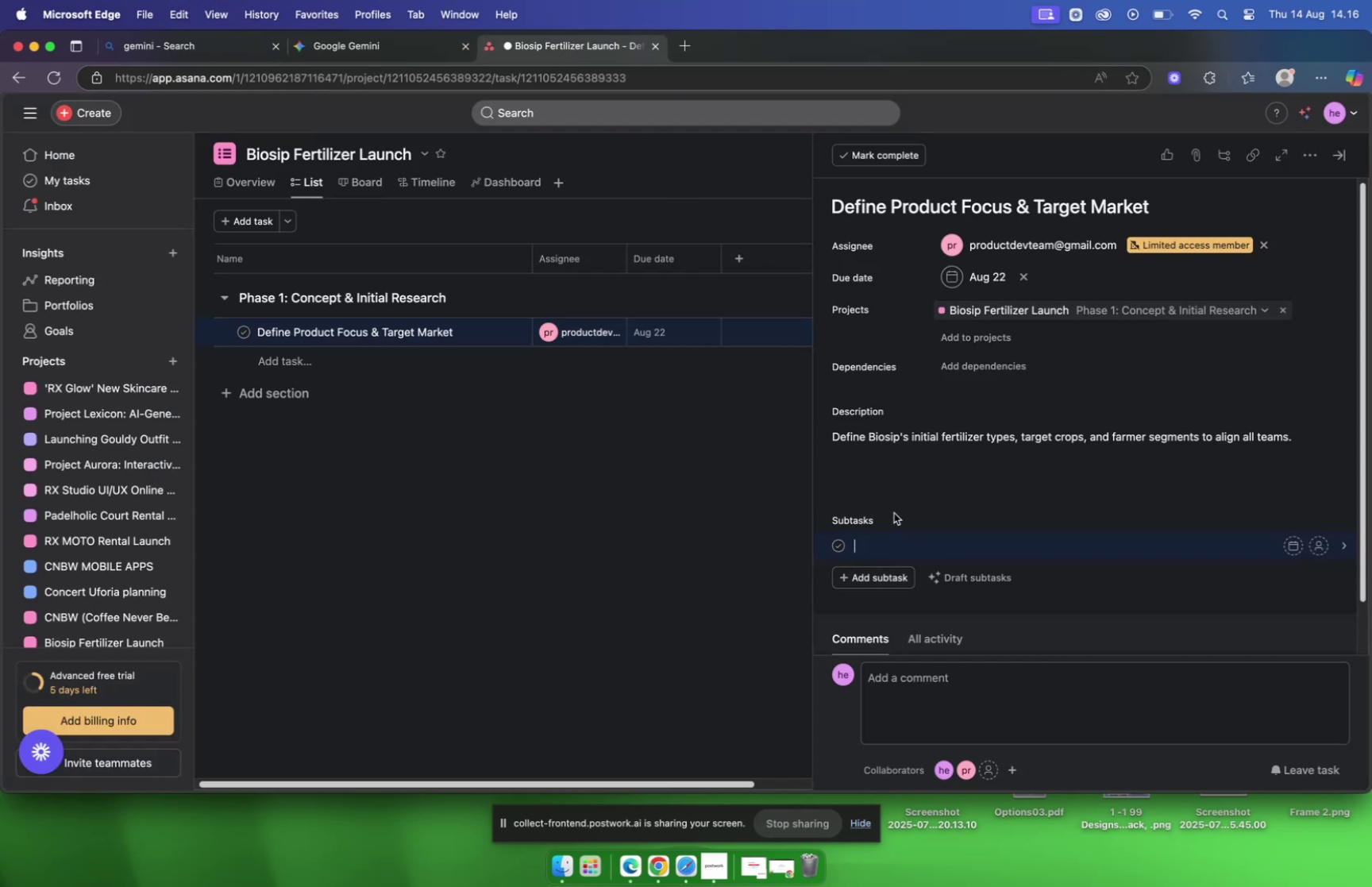 
hold_key(key=CommandLeft, duration=0.45)
 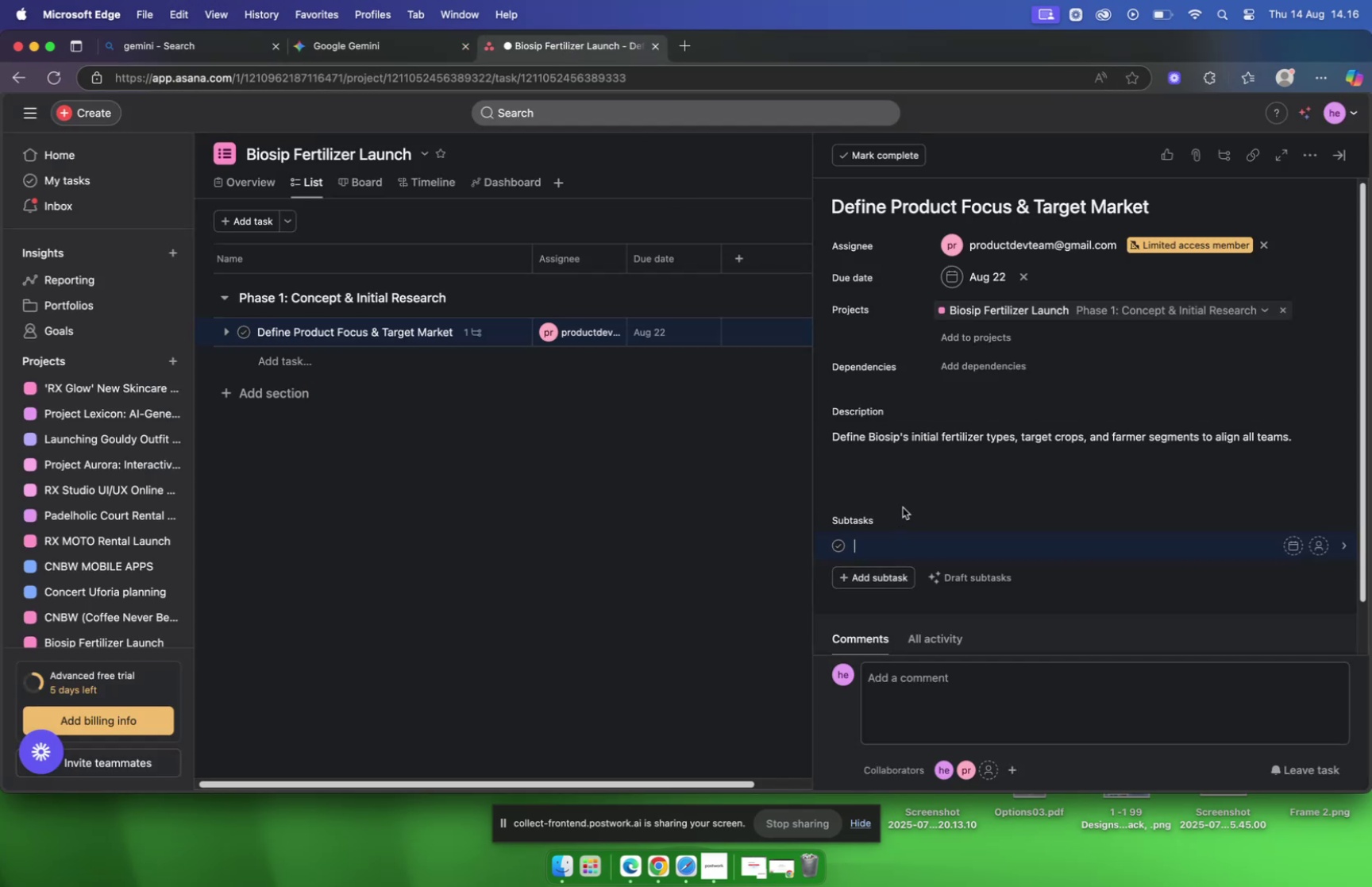 
key(Meta+CommandLeft)
 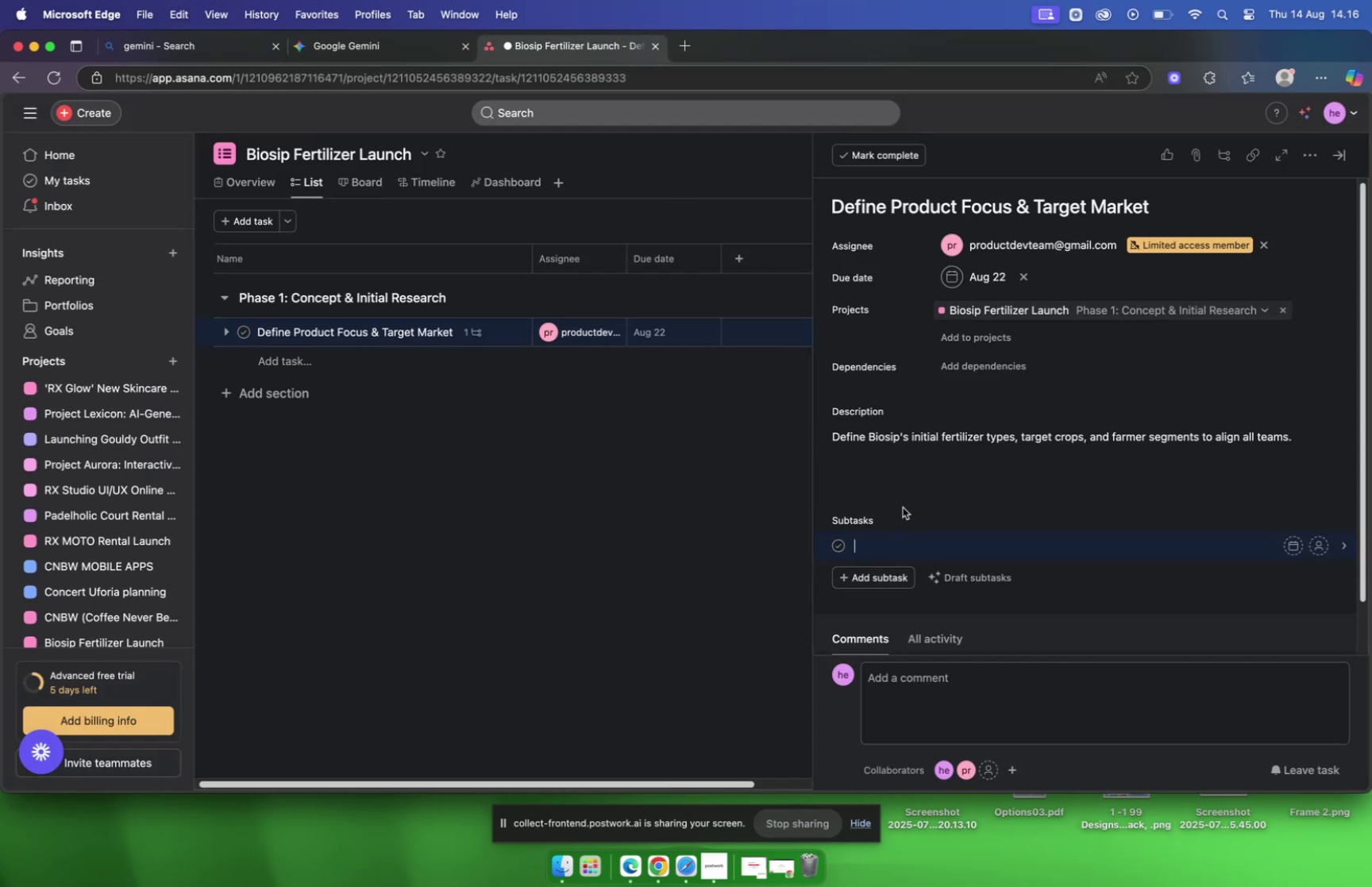 
key(Meta+V)
 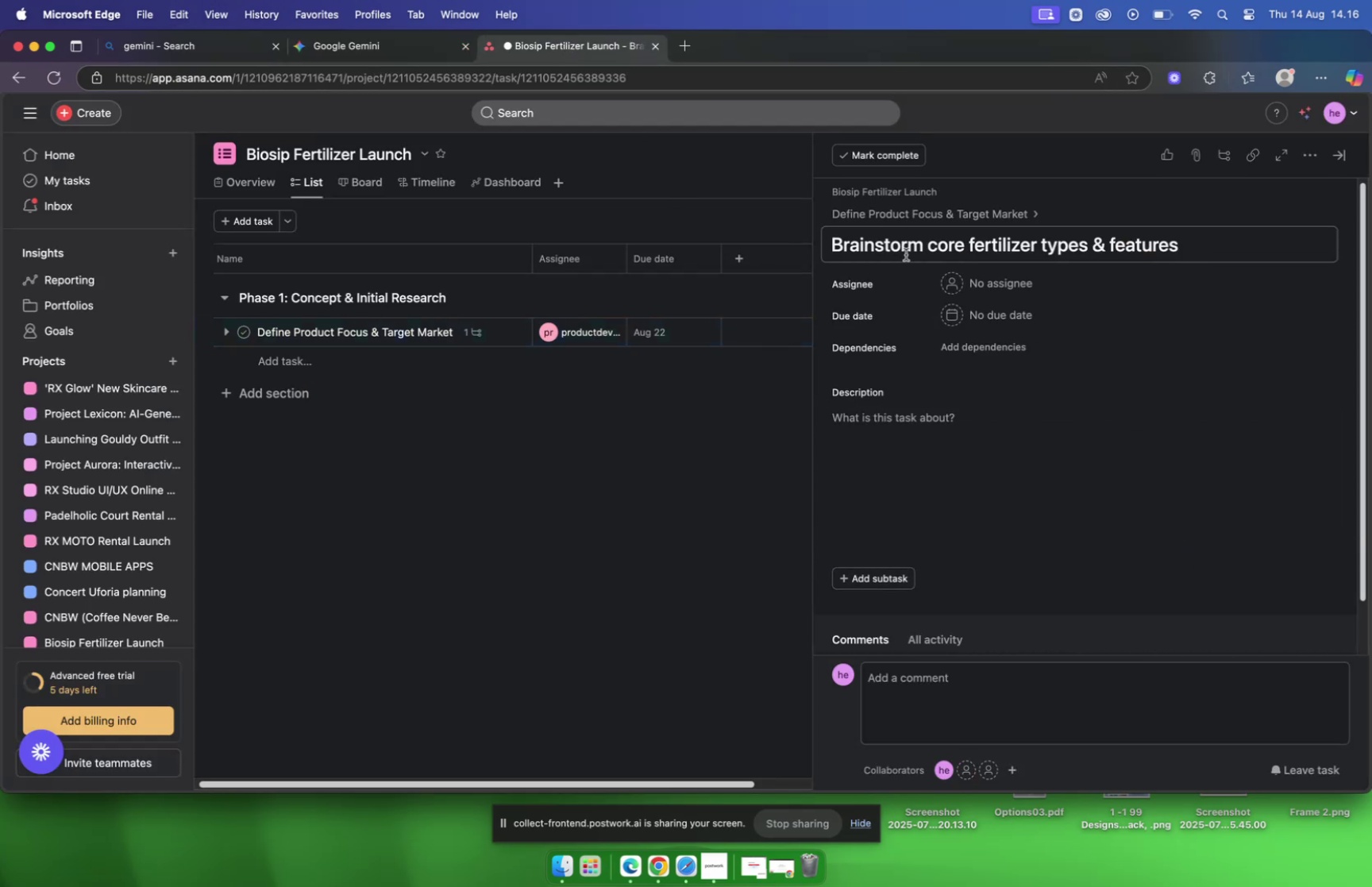 
left_click([384, 48])
 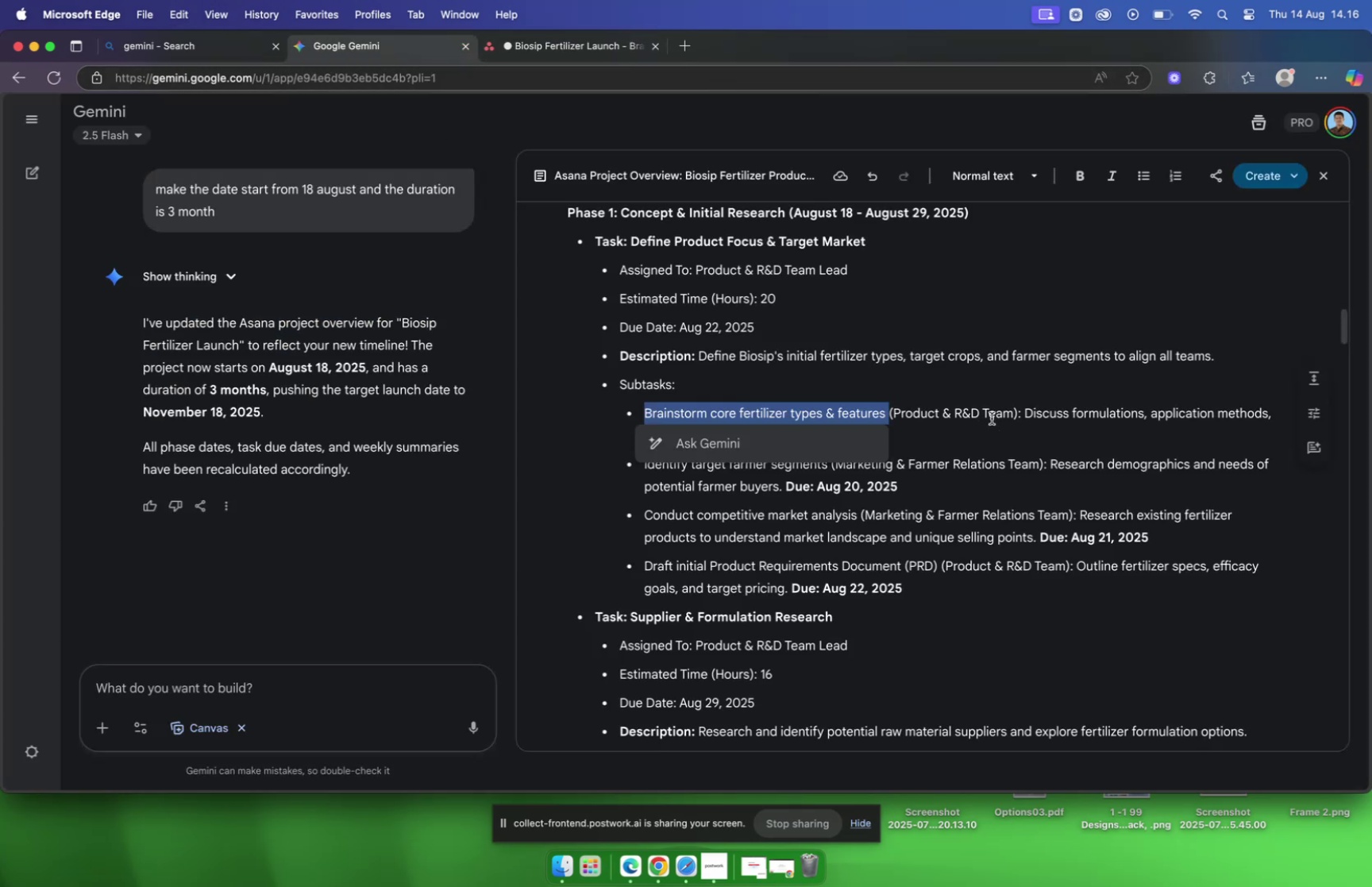 
left_click_drag(start_coordinate=[1027, 411], to_coordinate=[718, 434])
 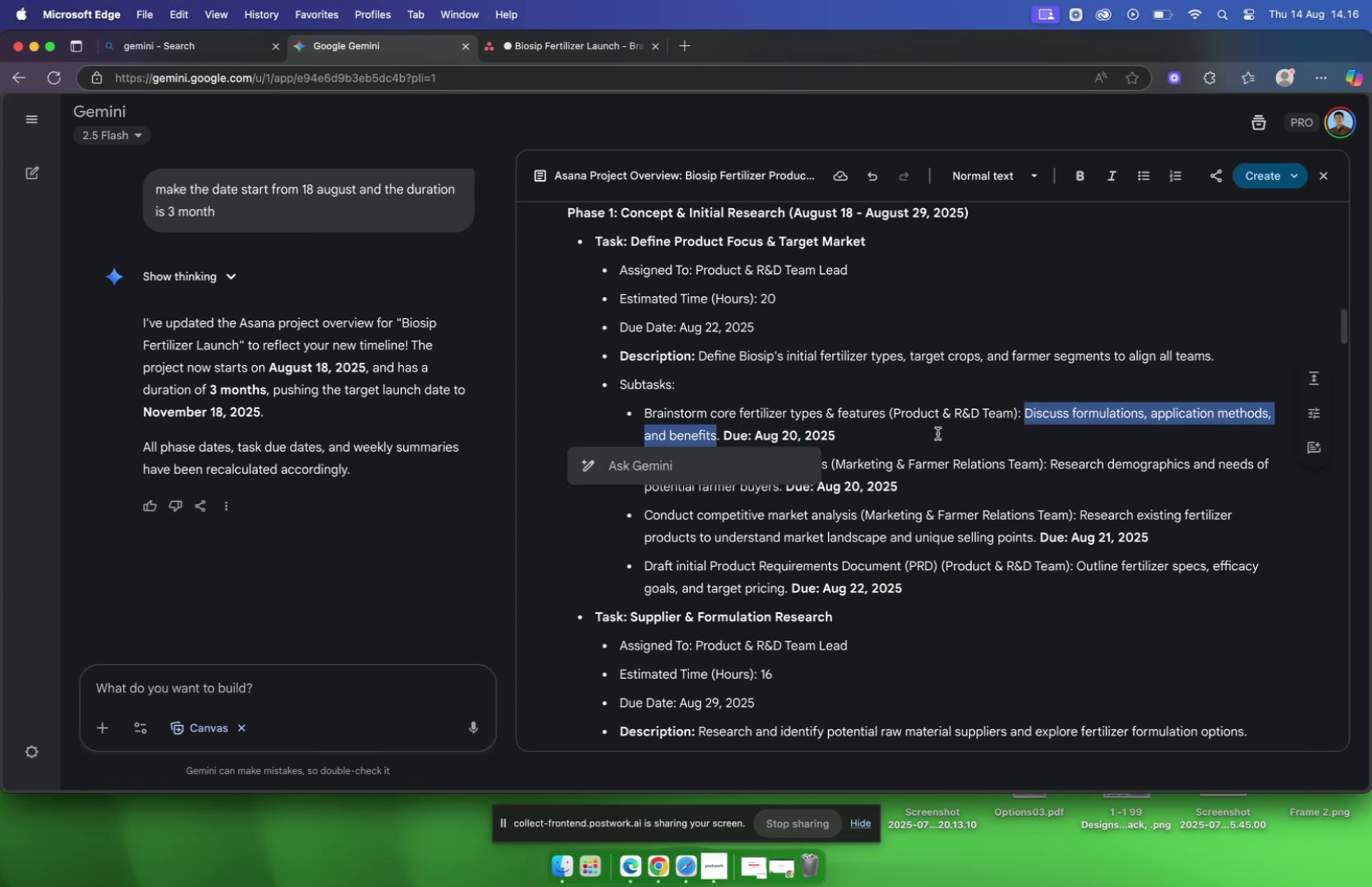 
key(Meta+C)
 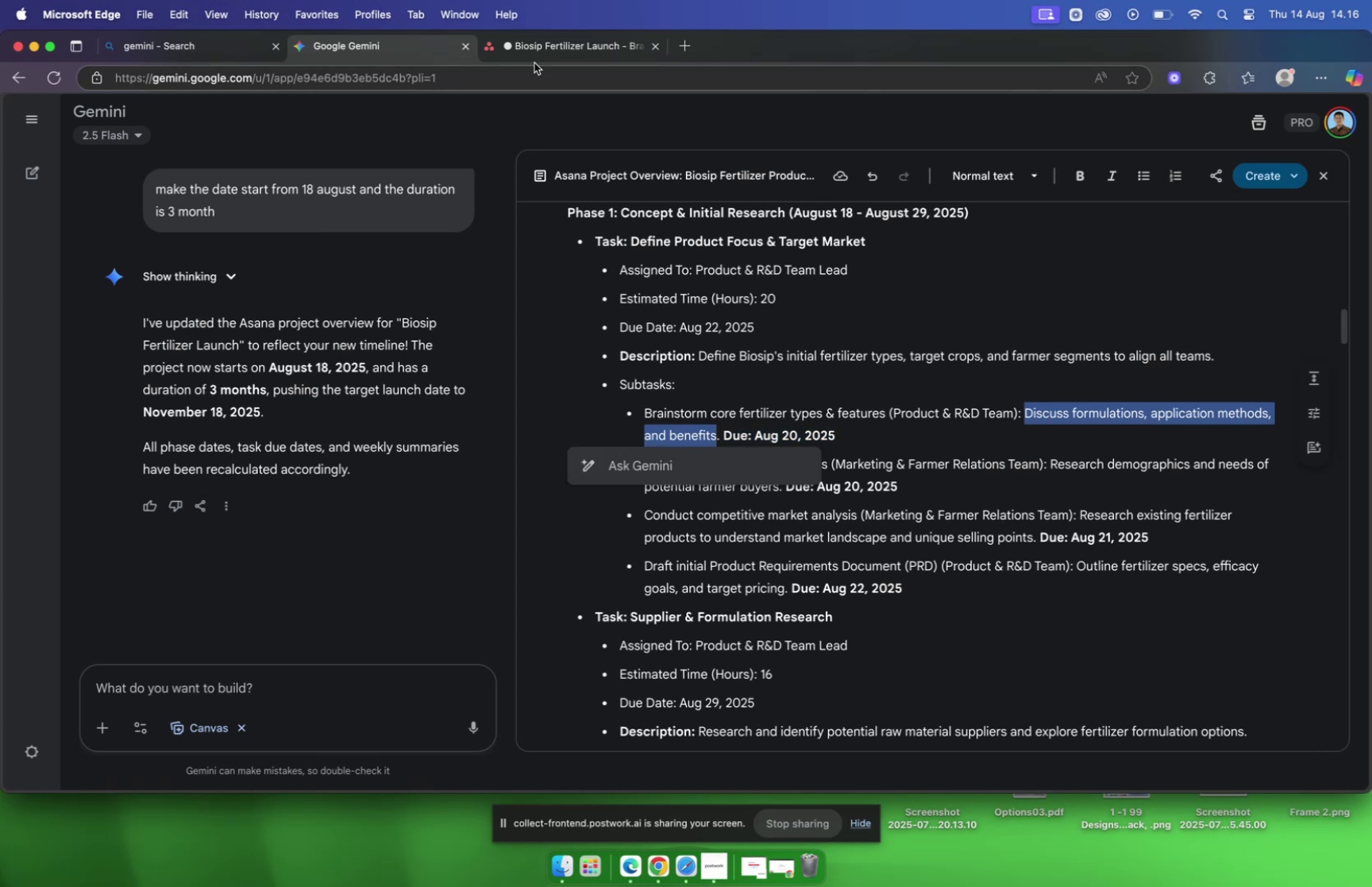 
left_click([547, 50])
 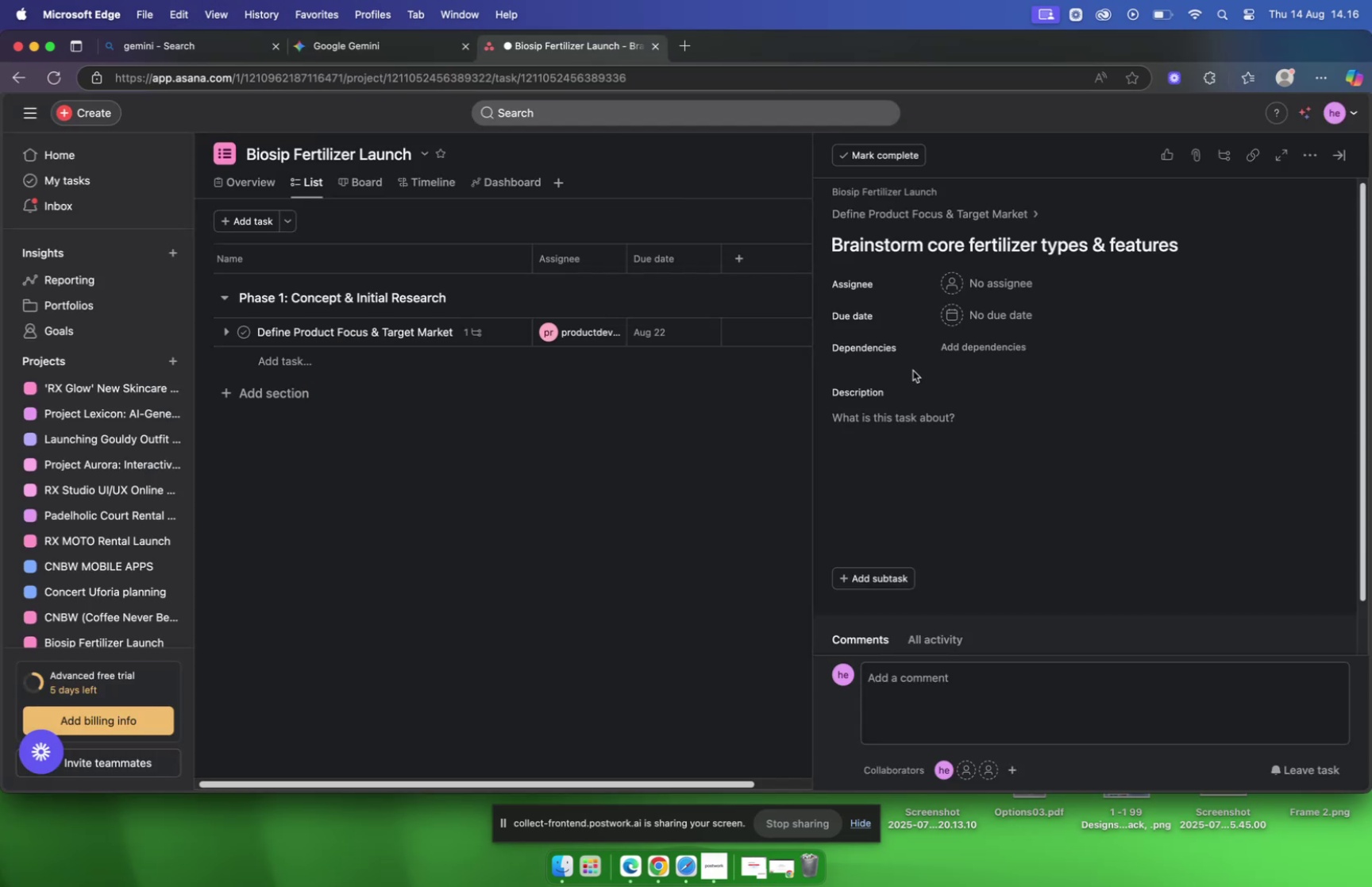 
mouse_move([933, 391])
 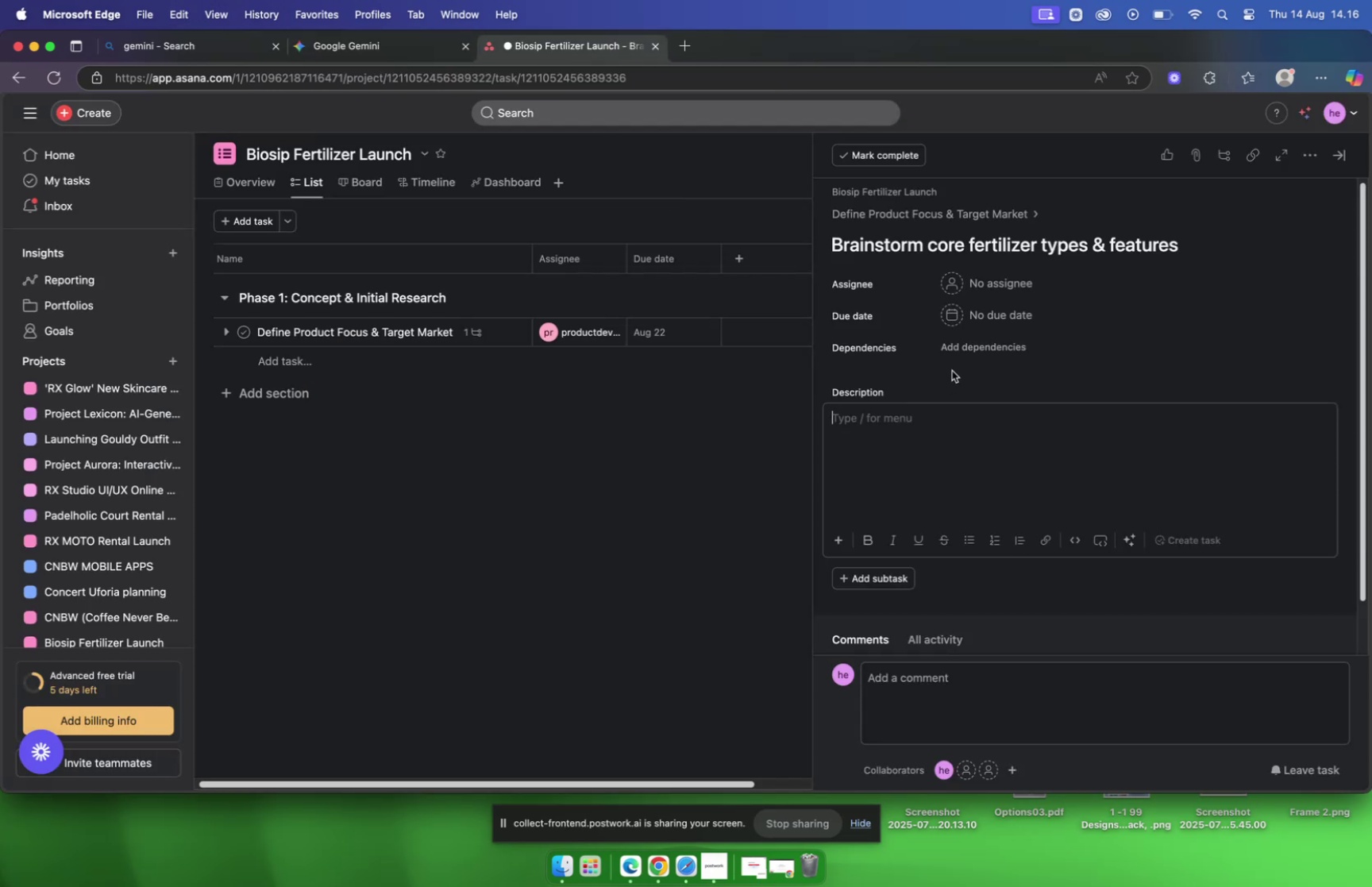 
key(Meta+V)
 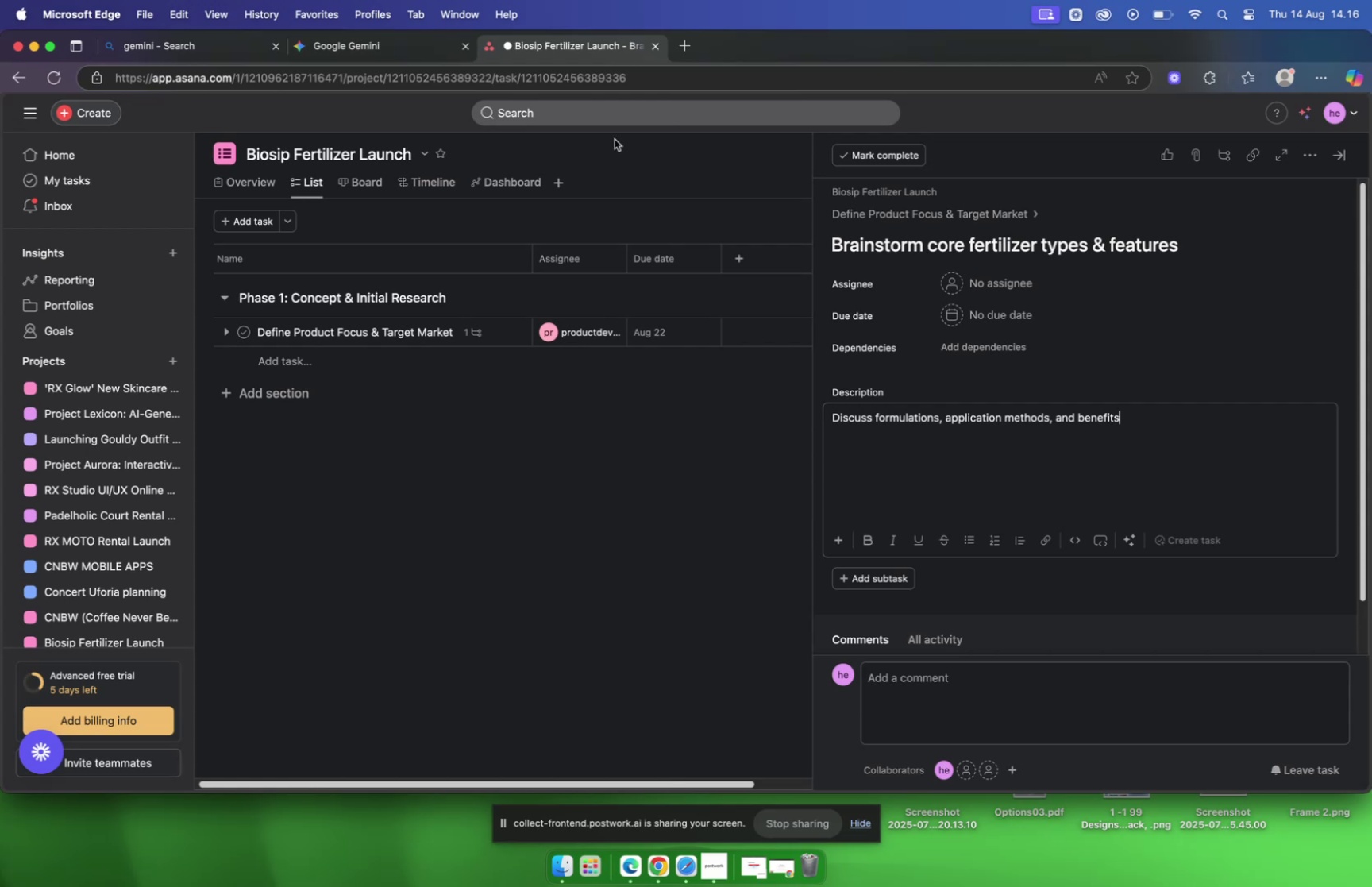 
left_click([355, 50])
 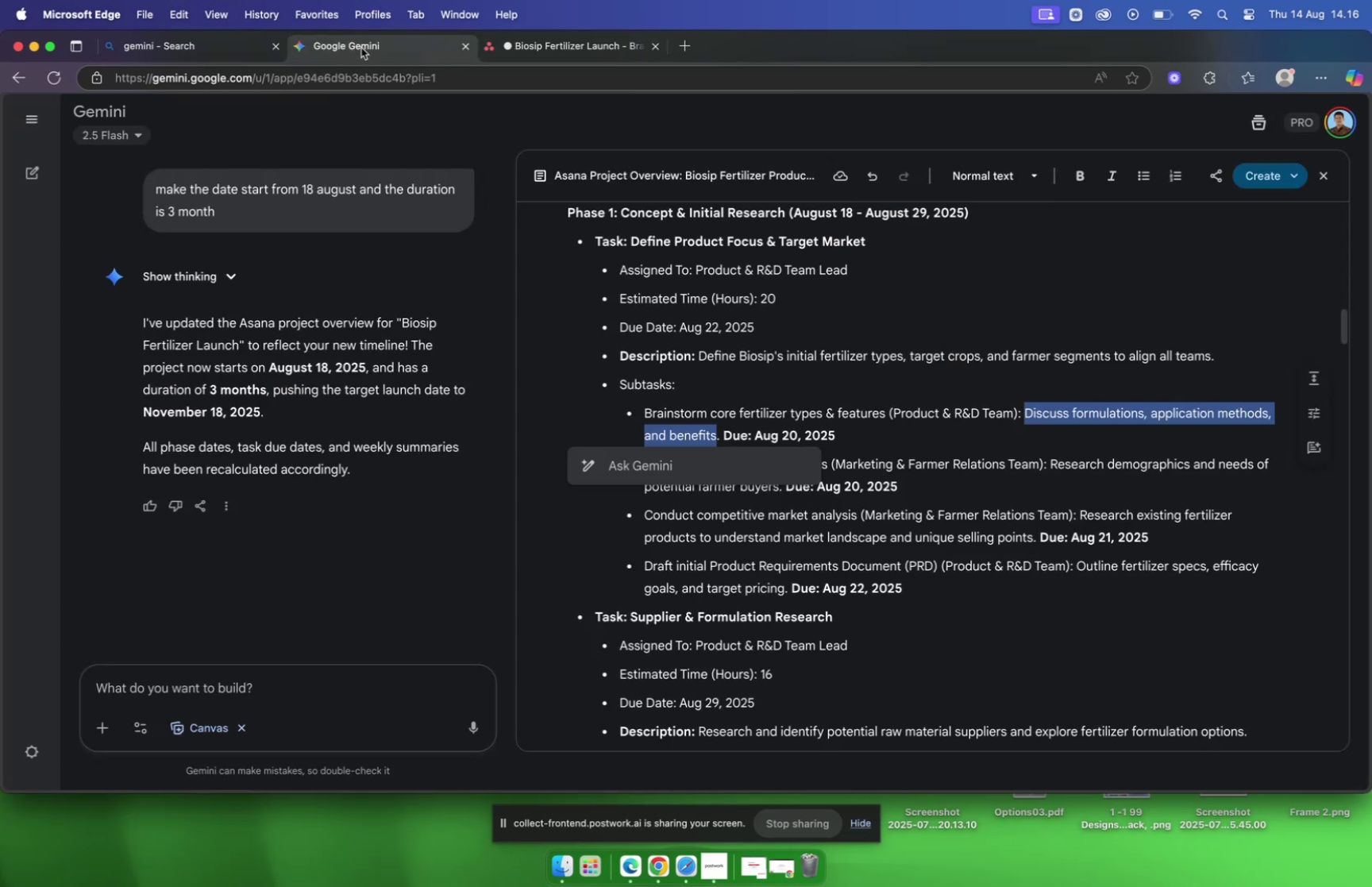 
left_click([554, 53])
 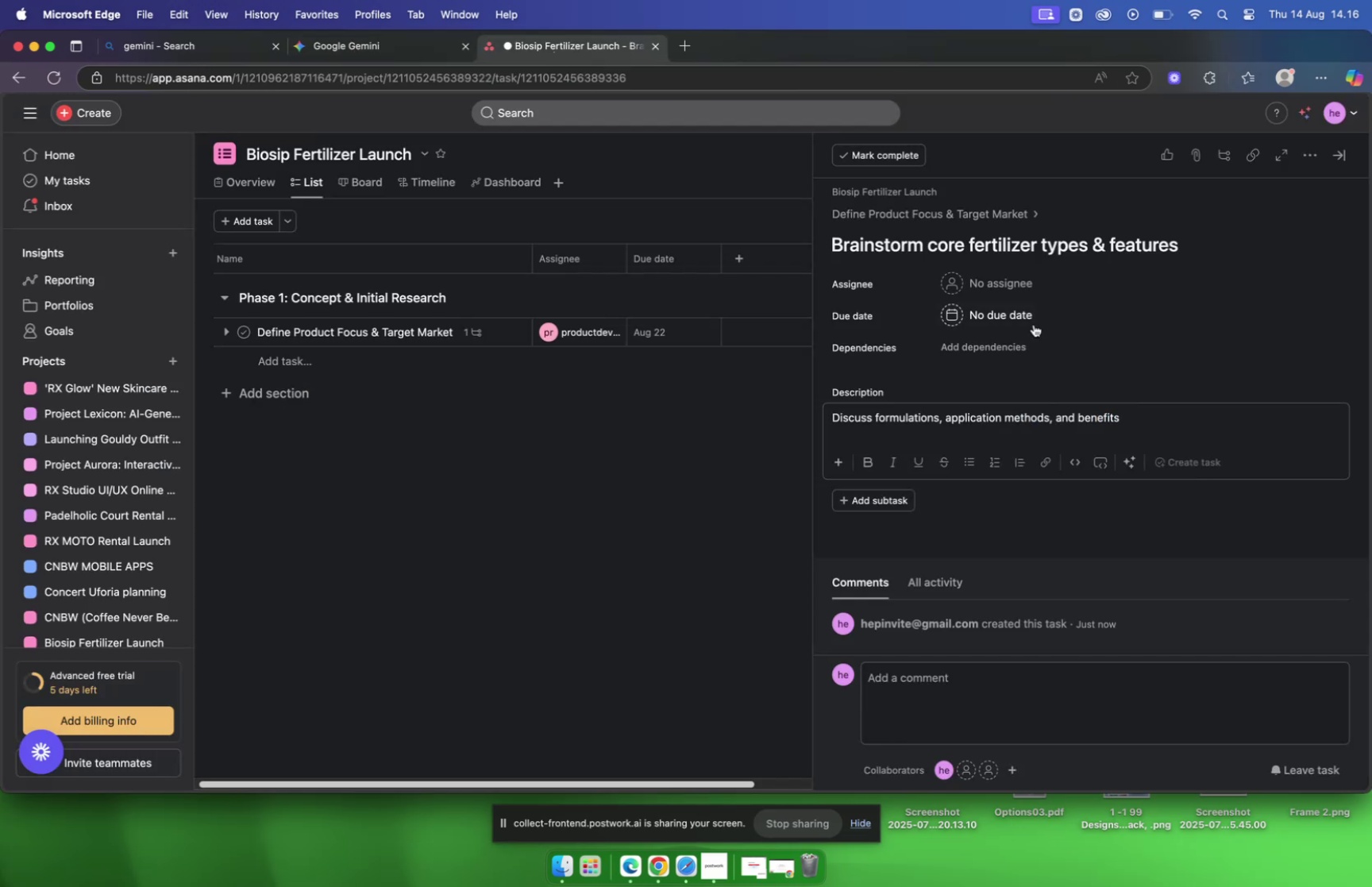 
left_click([1013, 285])
 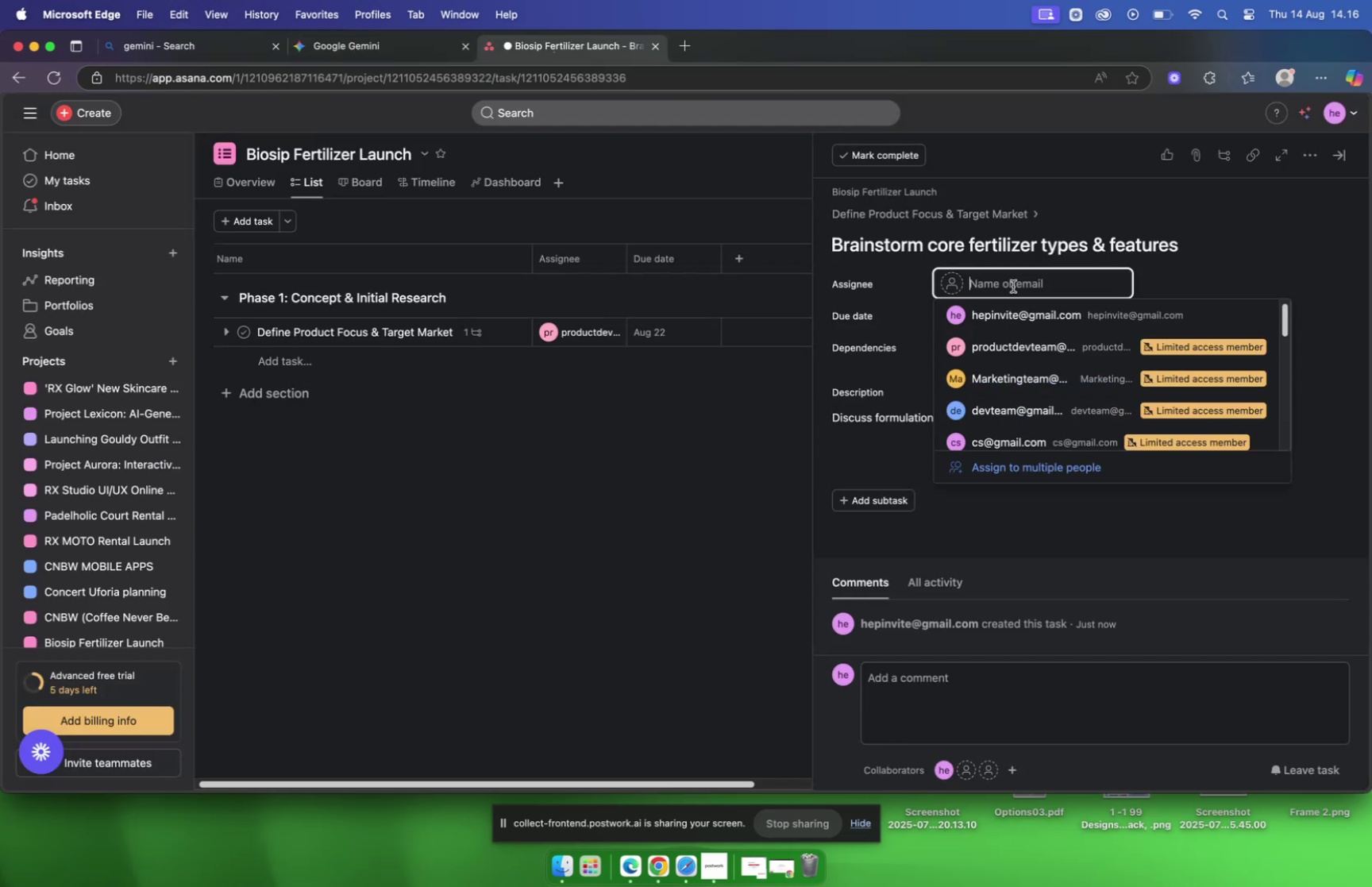 
left_click([1040, 338])
 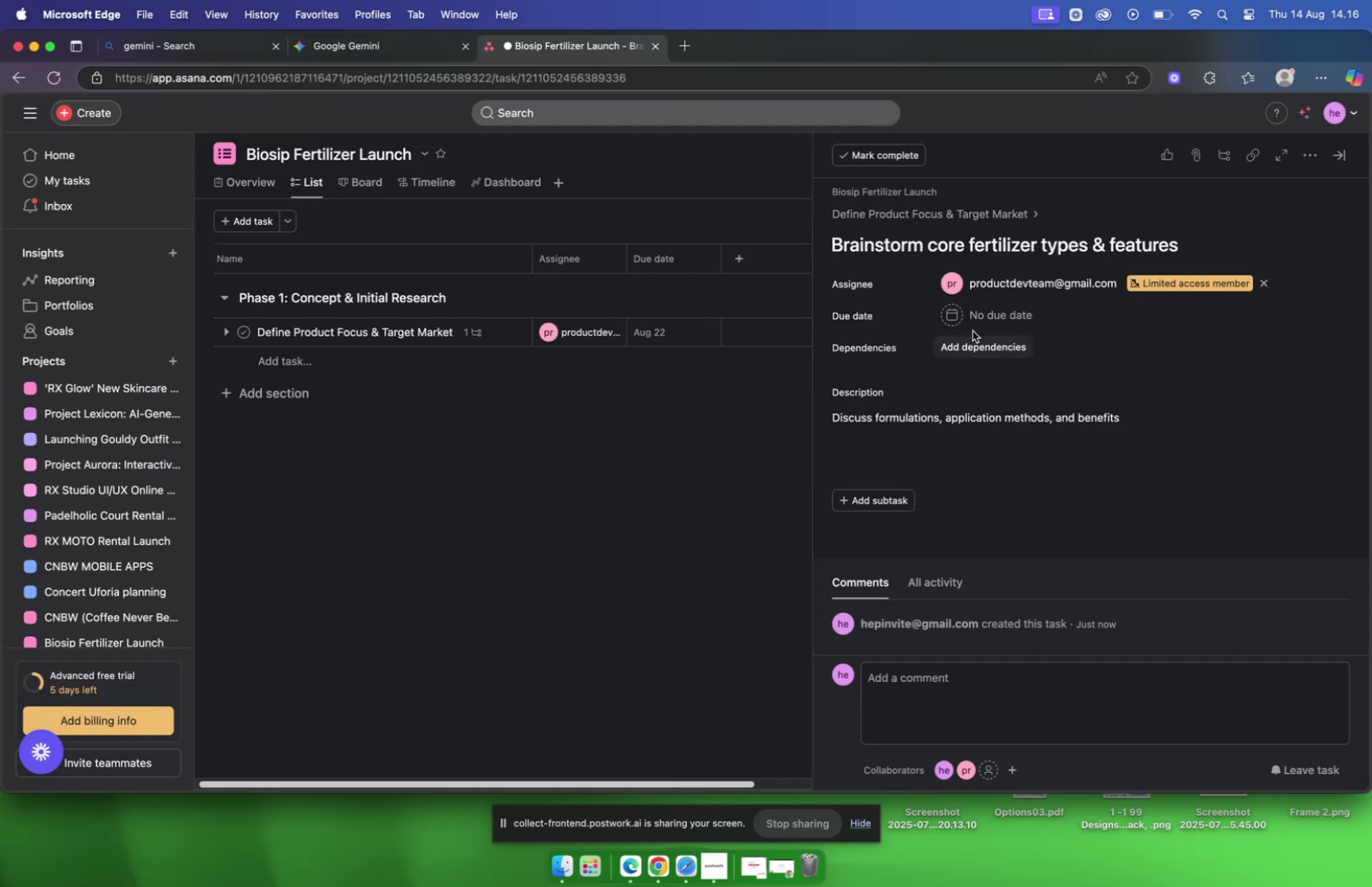 
left_click([973, 314])
 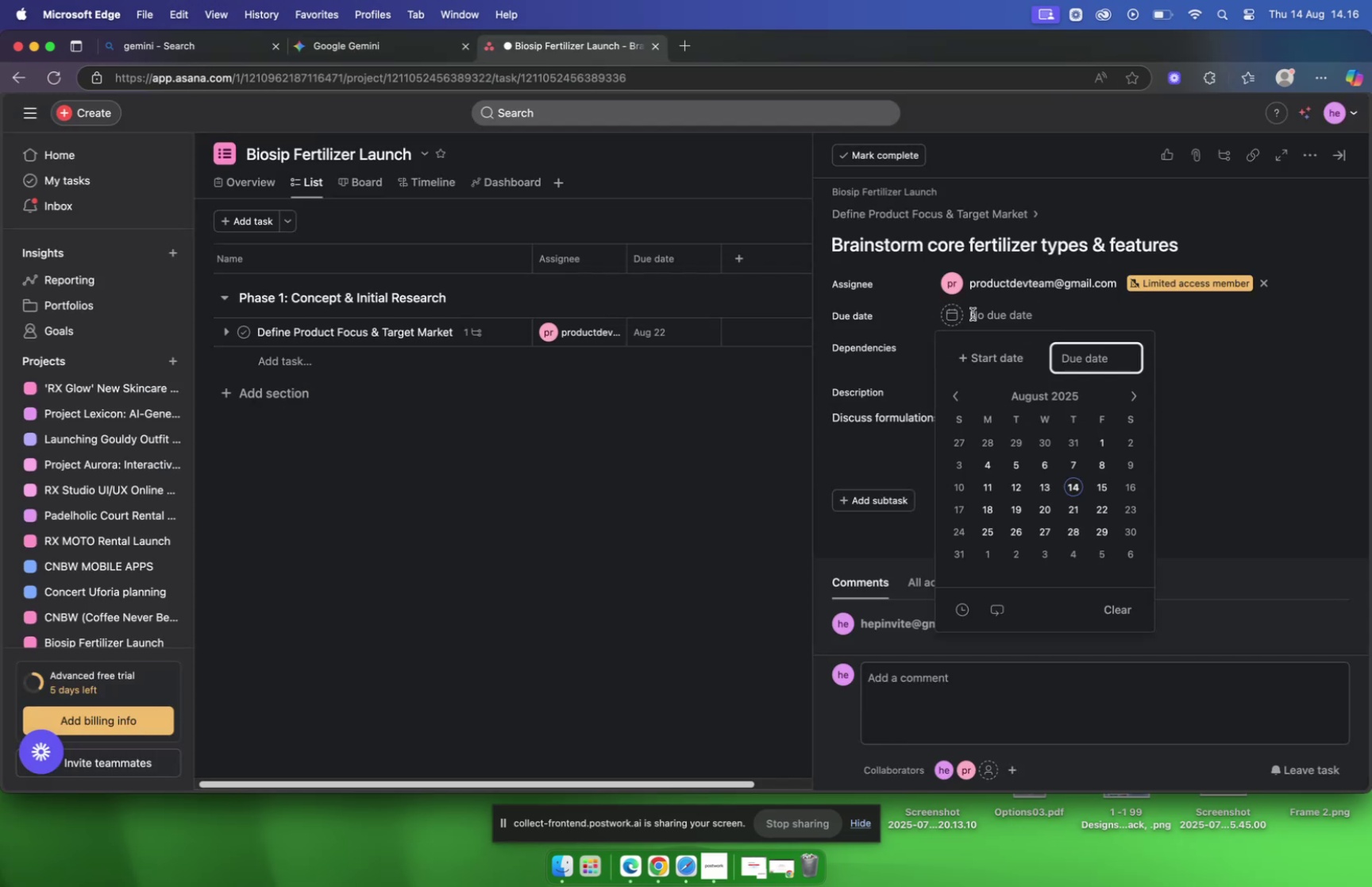 
type(20)
 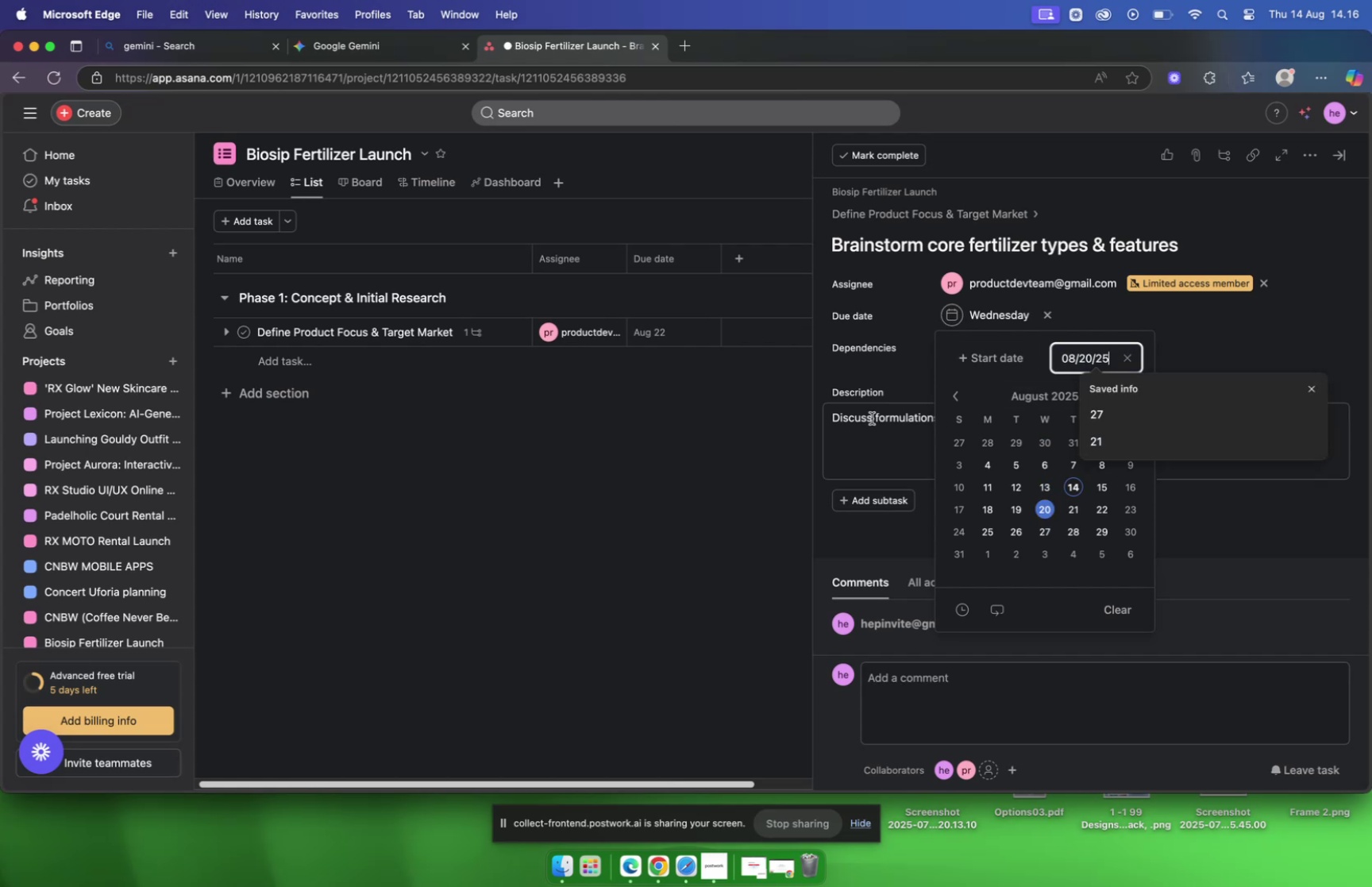 
wait(7.34)
 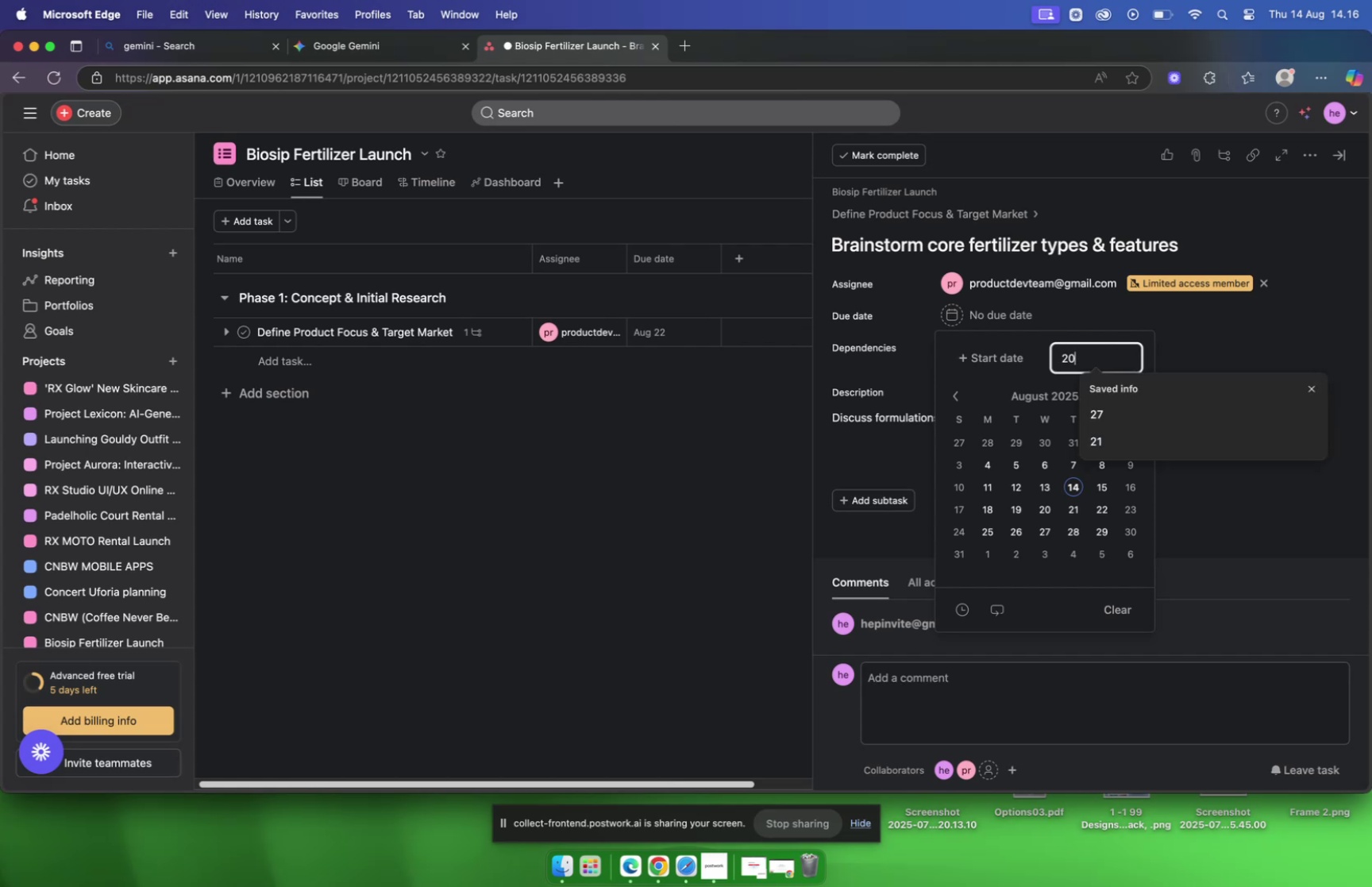 
left_click([1044, 507])
 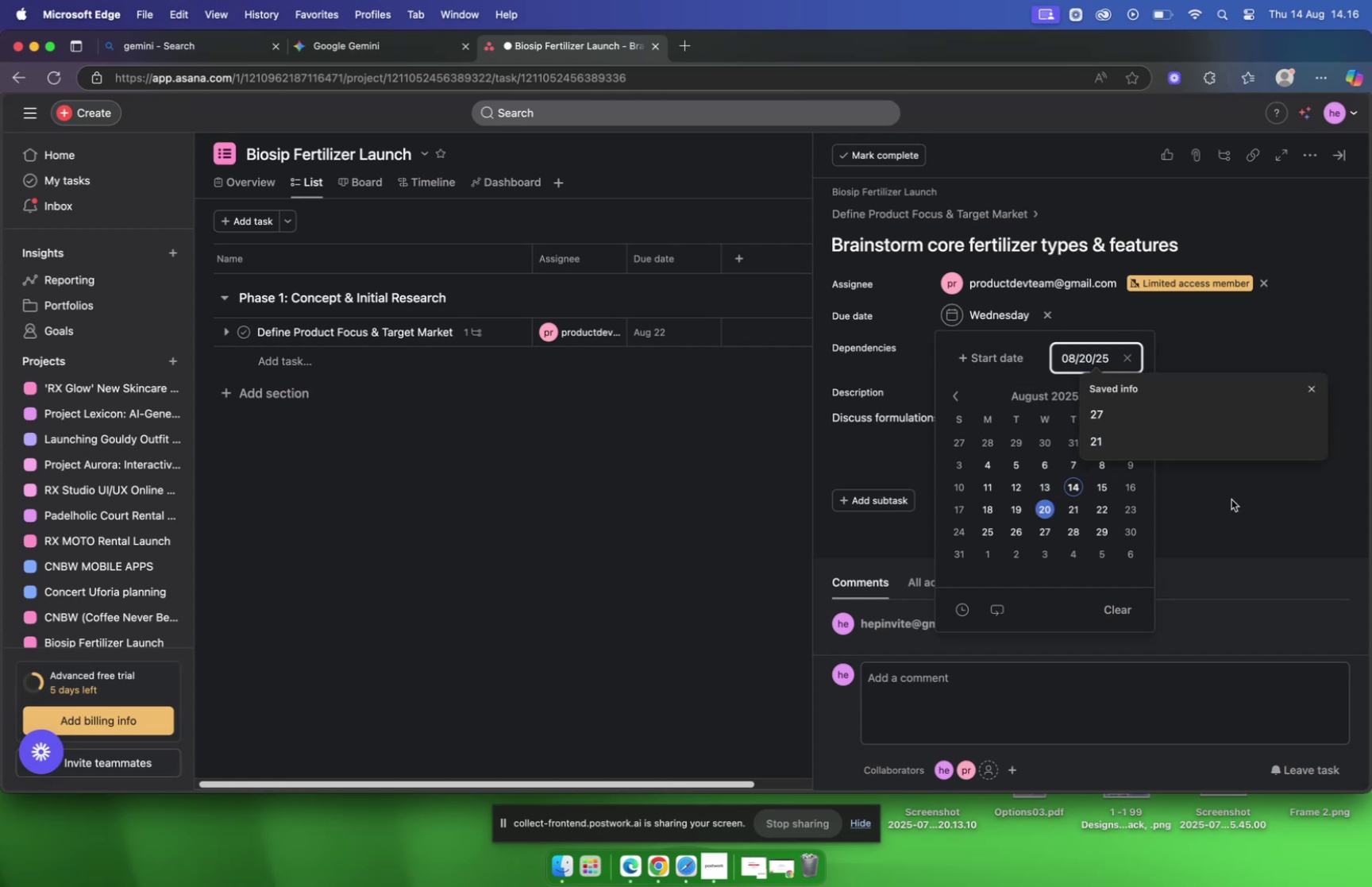 
left_click([1231, 499])
 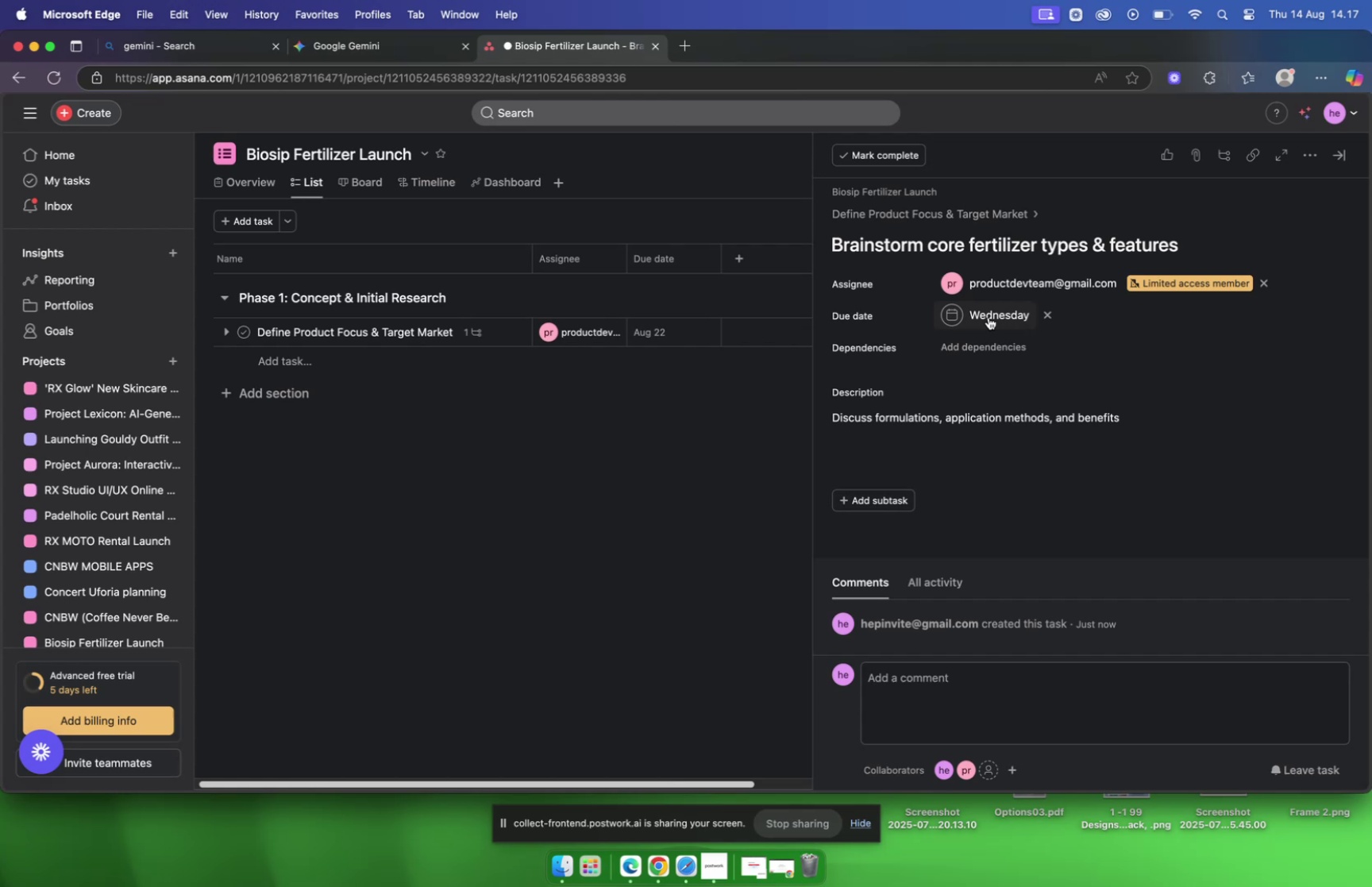 
left_click([985, 314])
 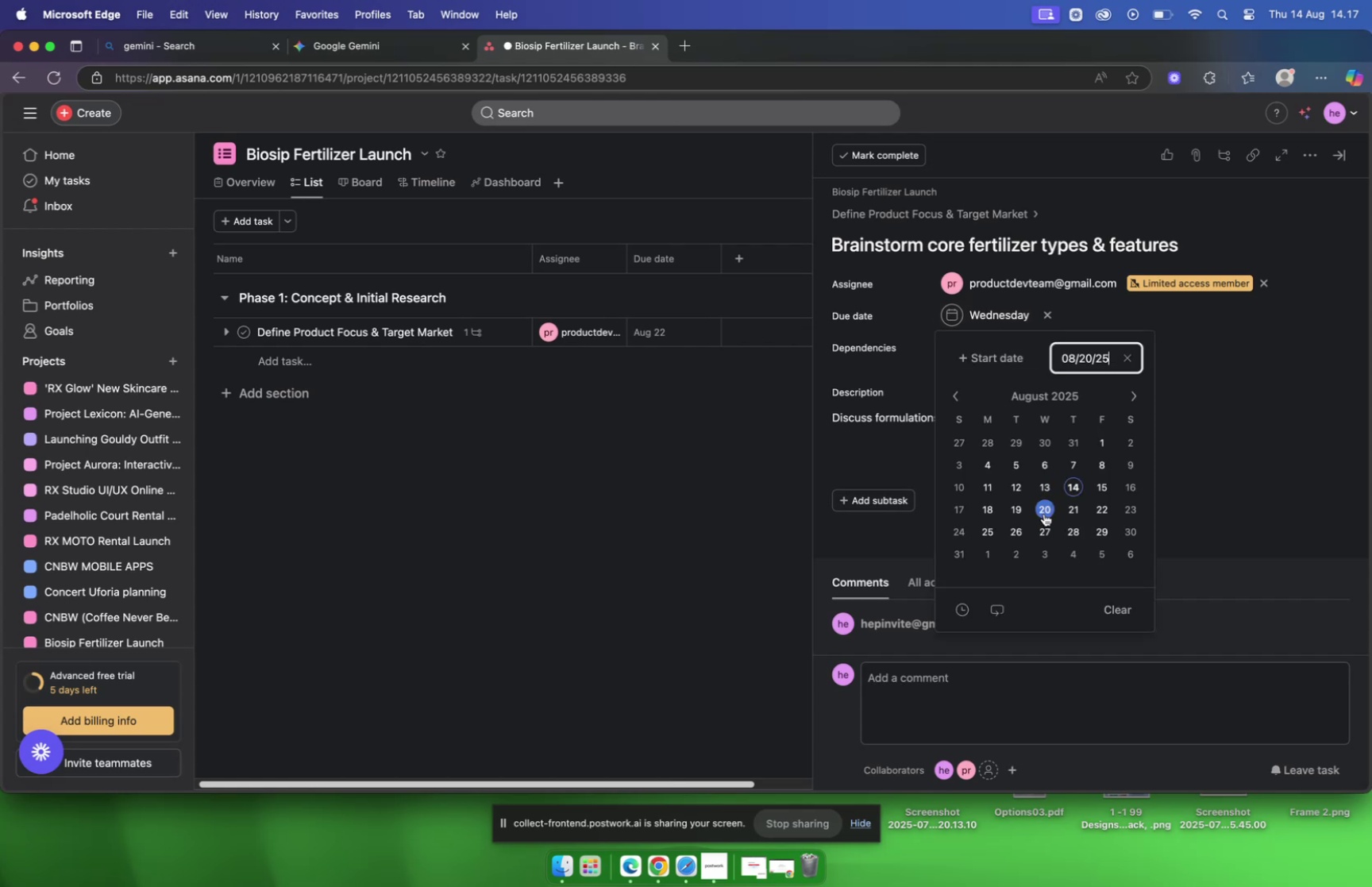 
left_click([1200, 426])
 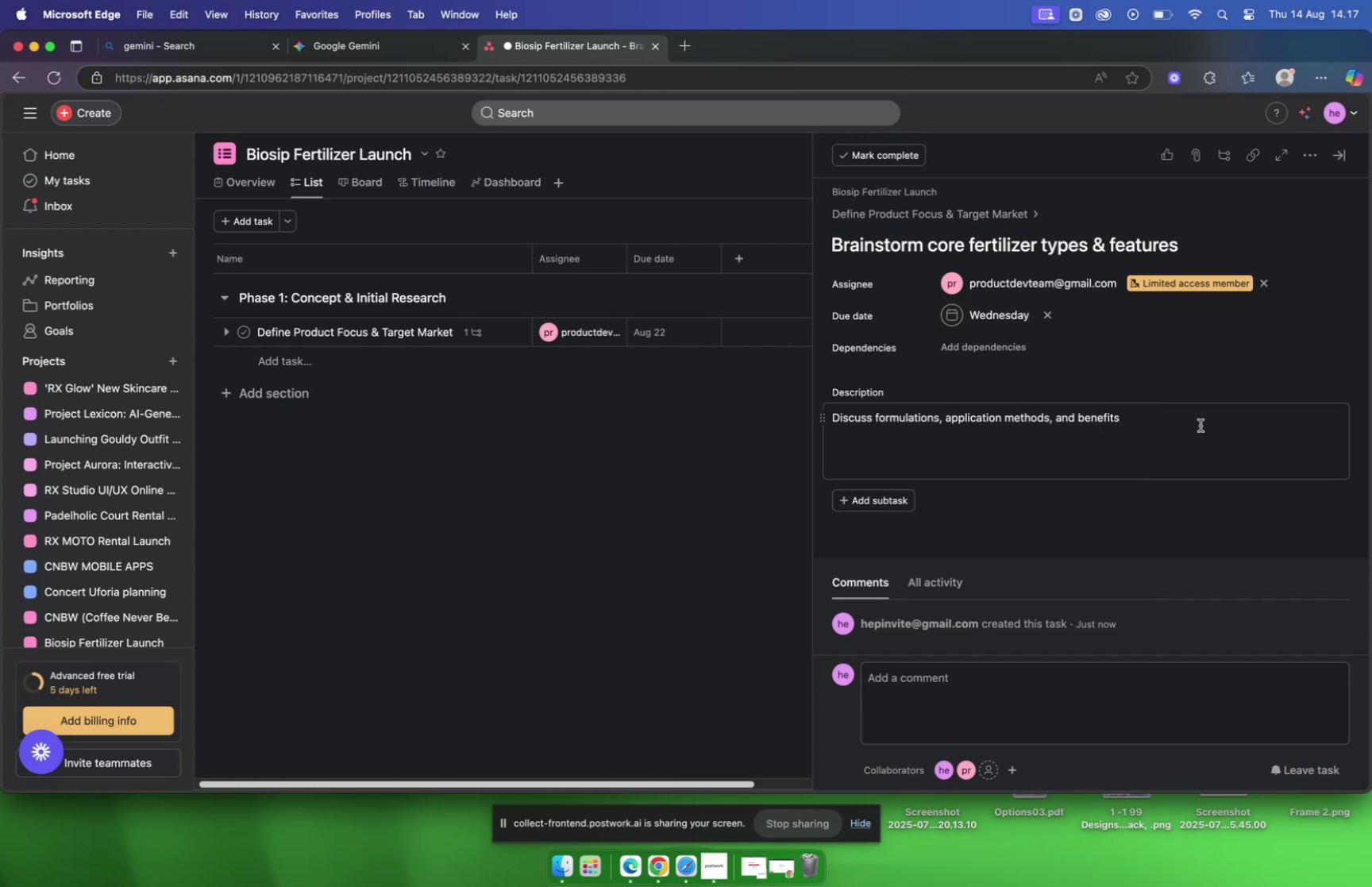 
wait(11.27)
 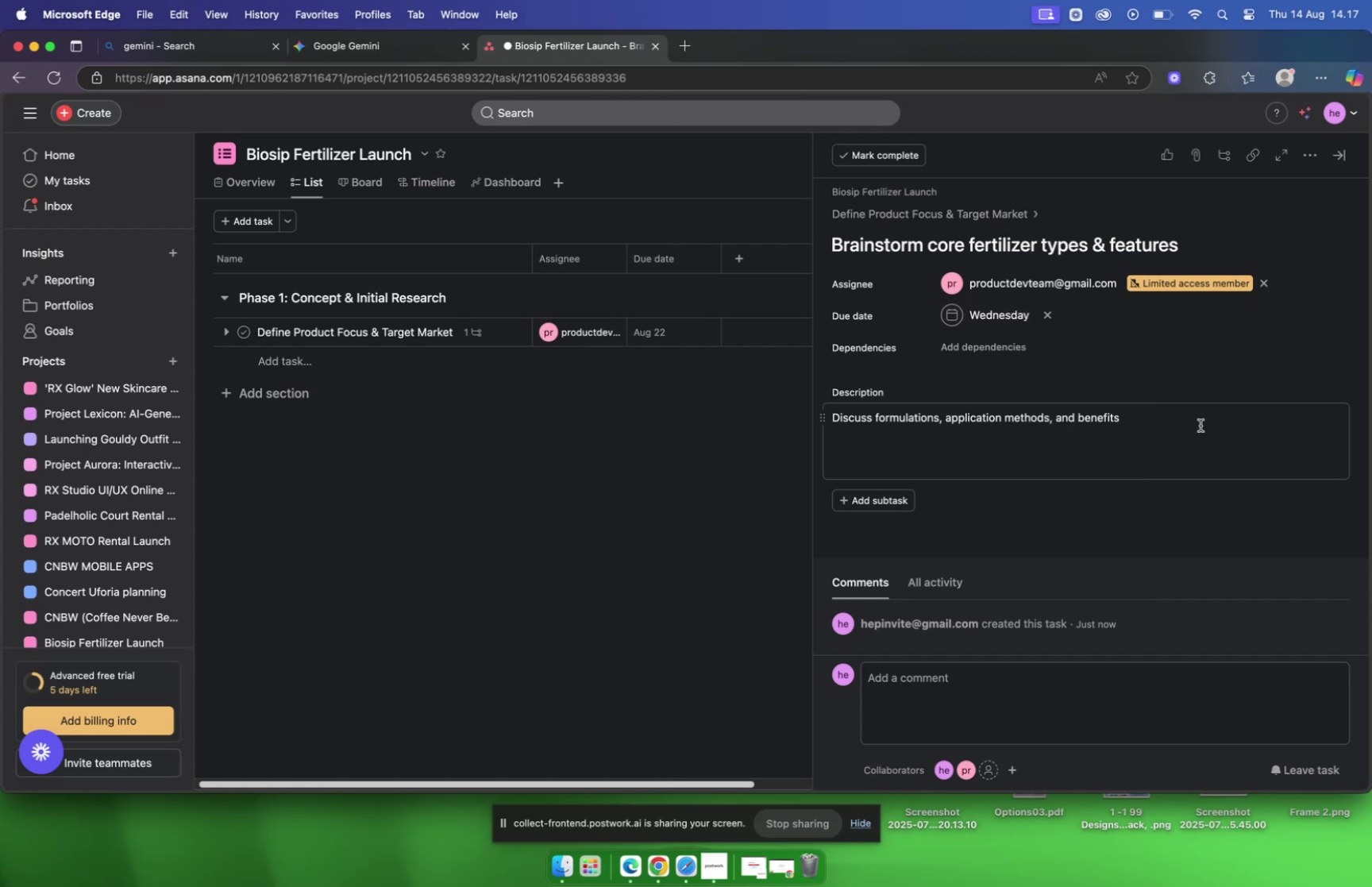 
left_click([927, 438])
 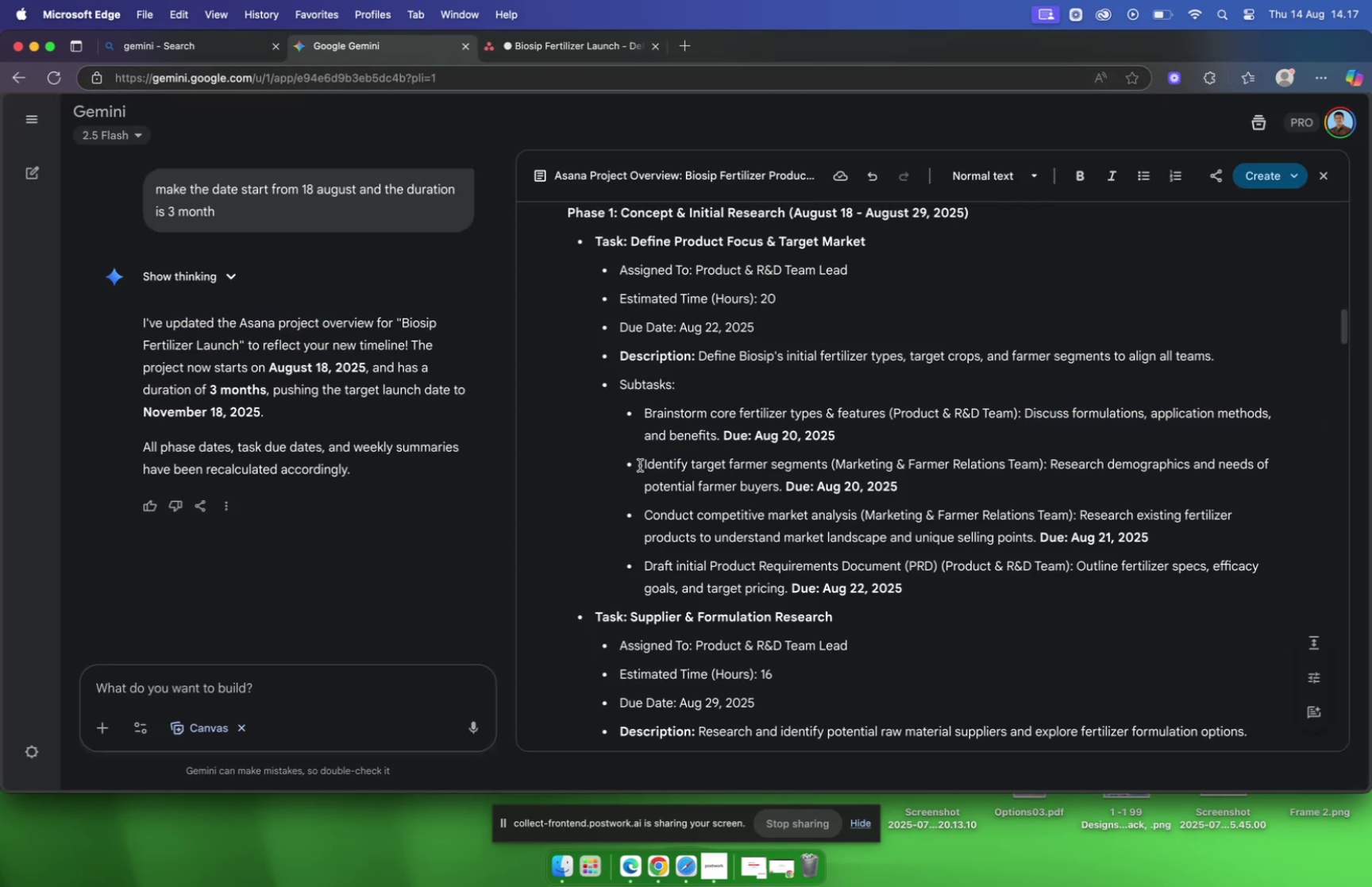 
left_click_drag(start_coordinate=[640, 462], to_coordinate=[831, 463])
 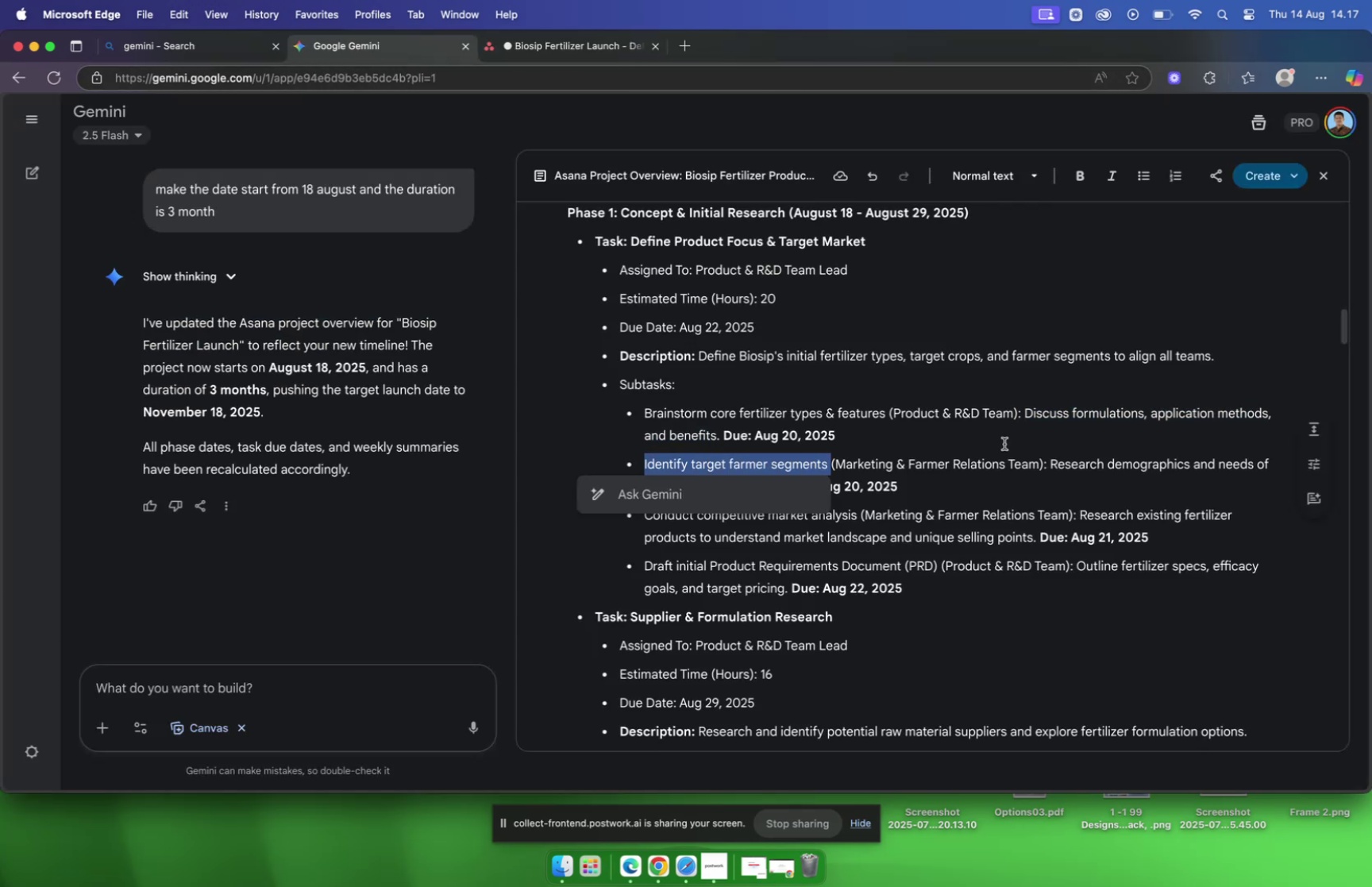 
key(Meta+C)
 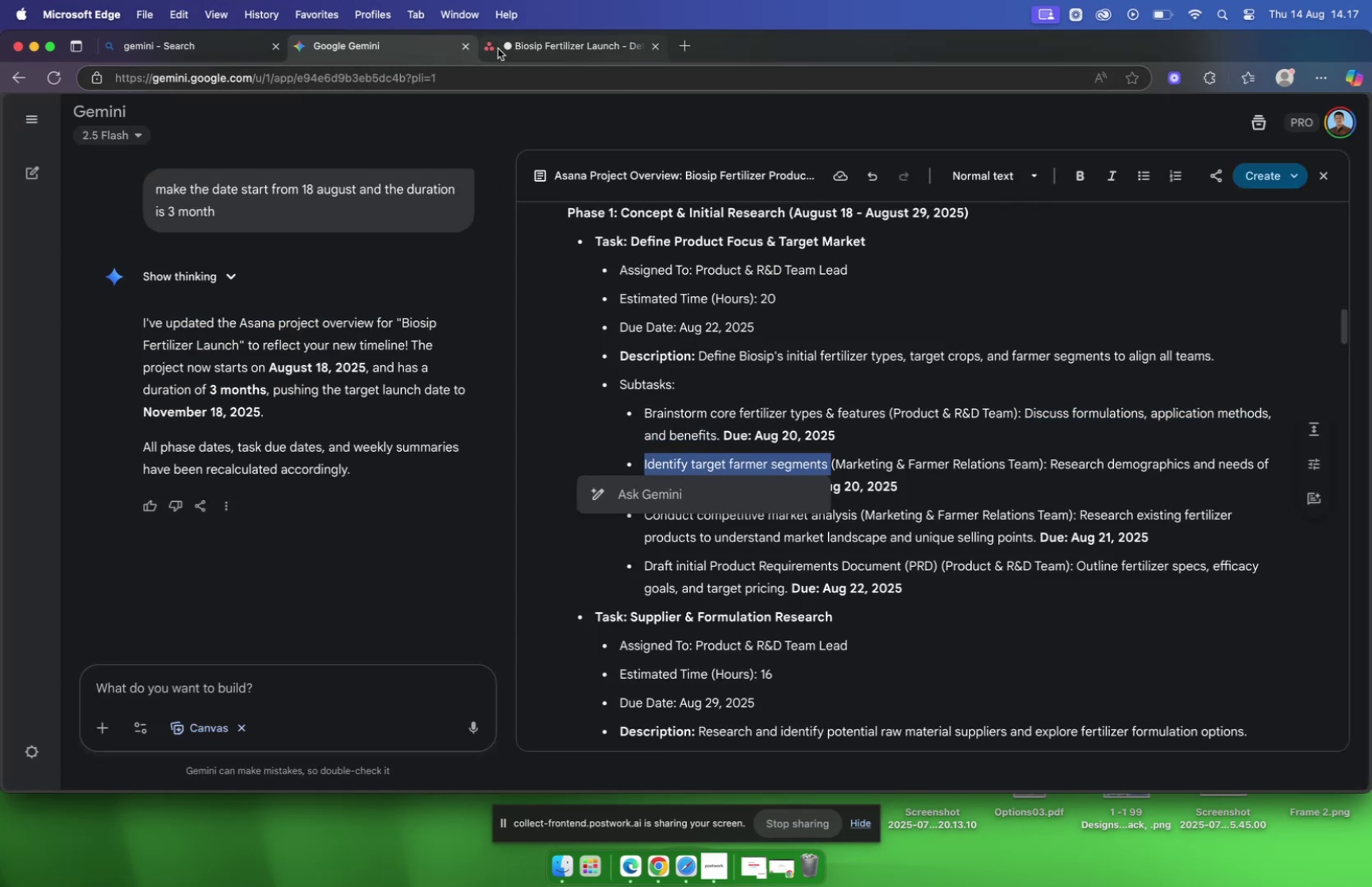 
left_click([539, 40])
 